 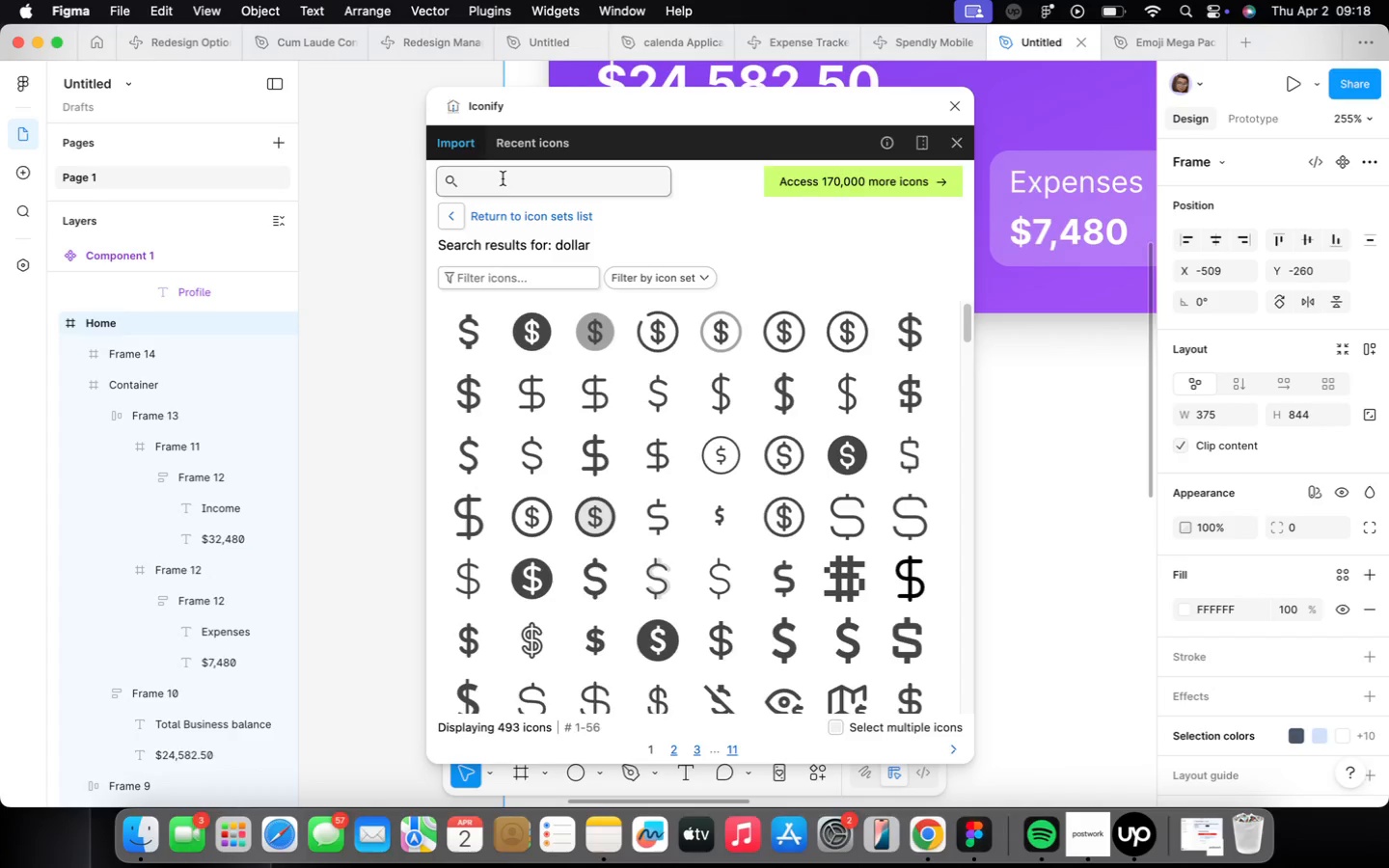 
type(arrow)
 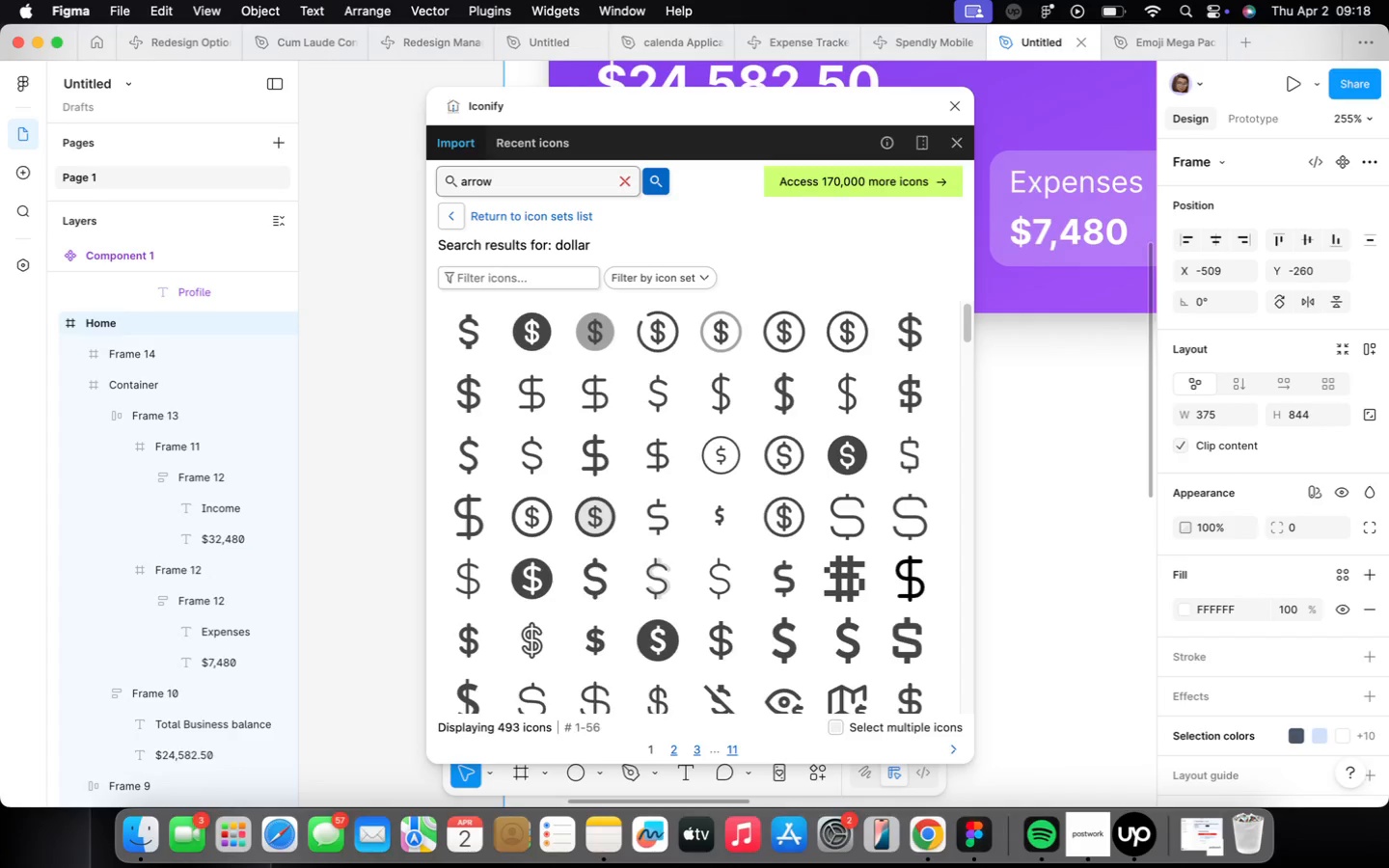 
wait(9.7)
 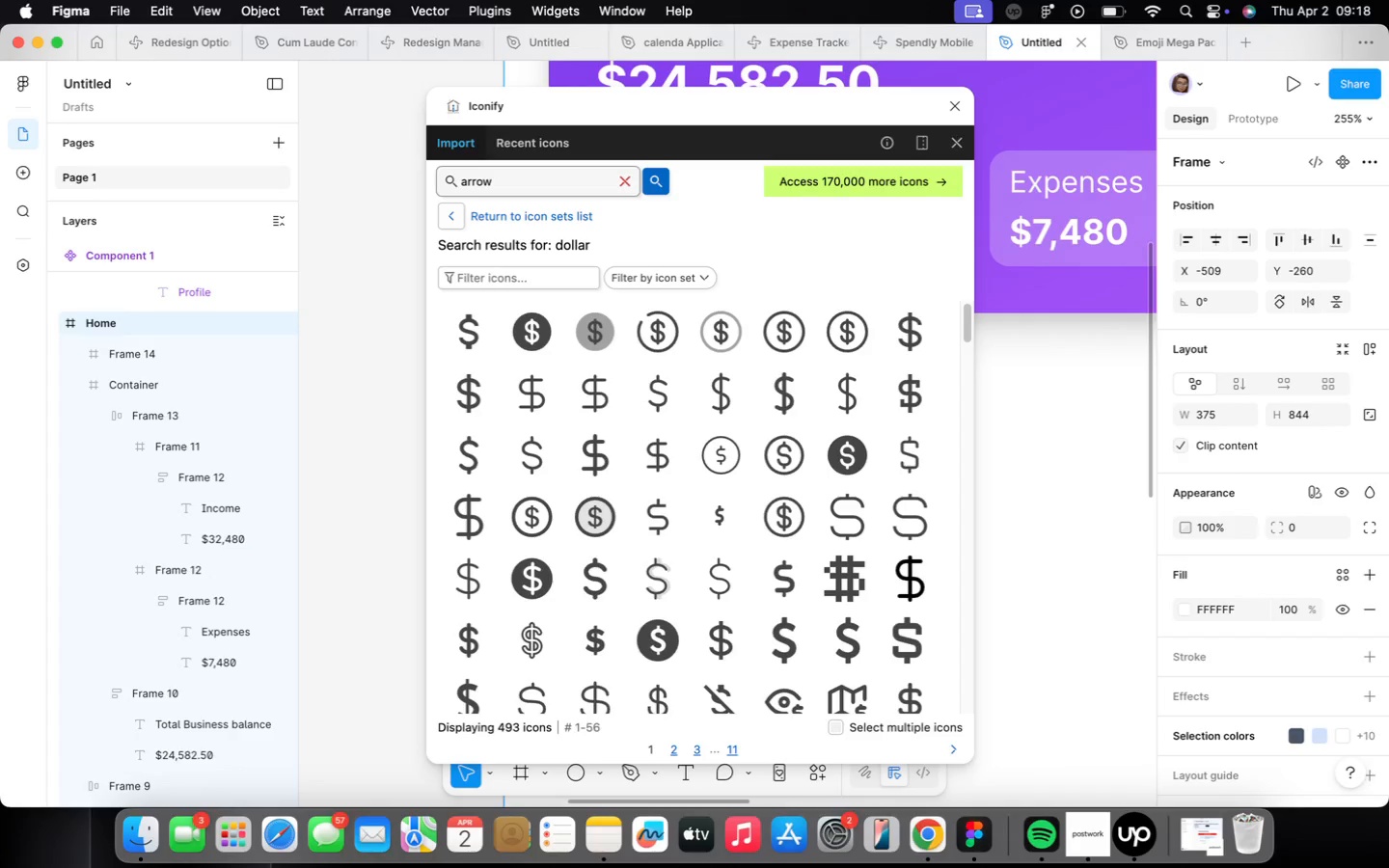 
key(Enter)
 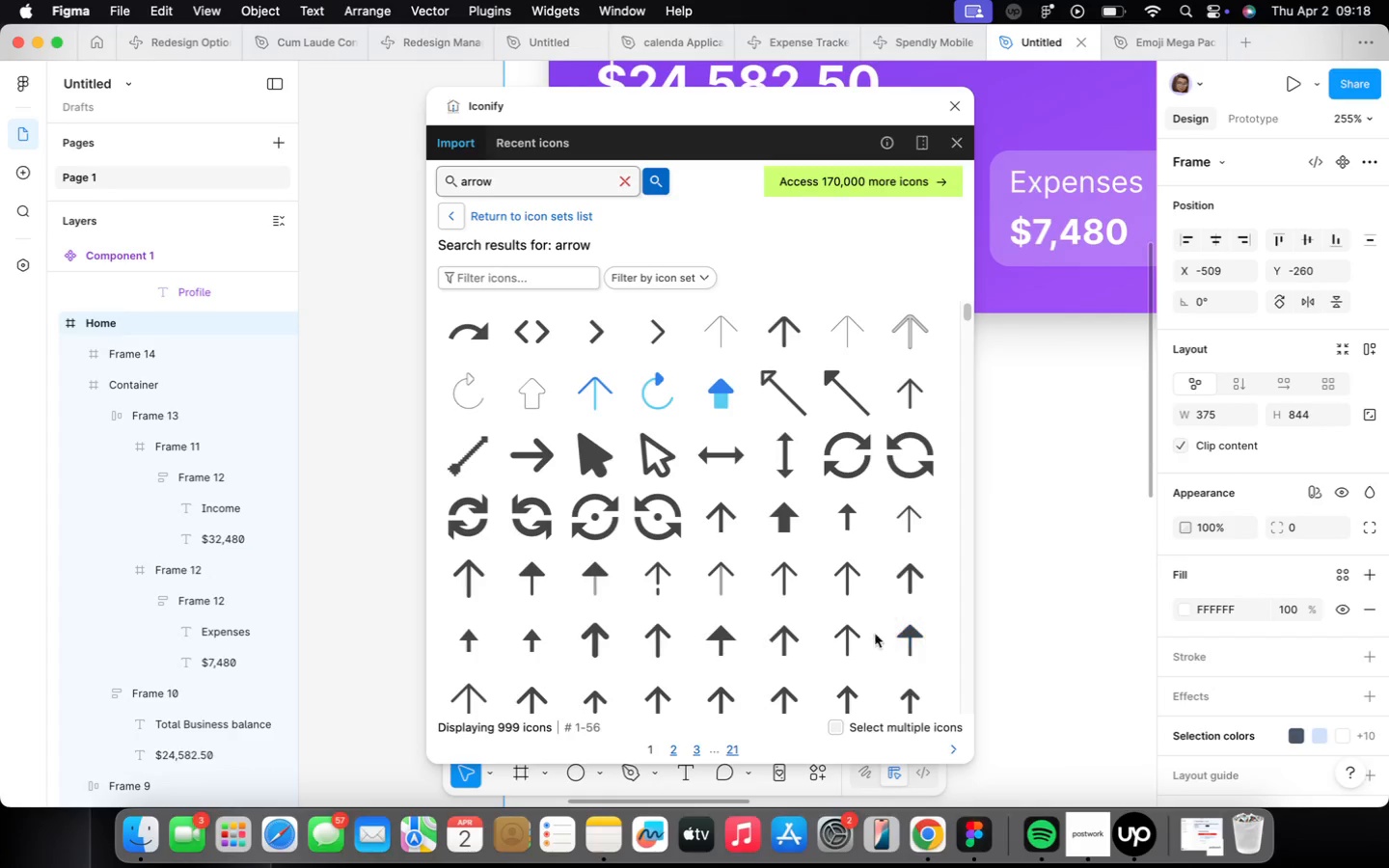 
scroll: coordinate [808, 623], scroll_direction: down, amount: 15.0
 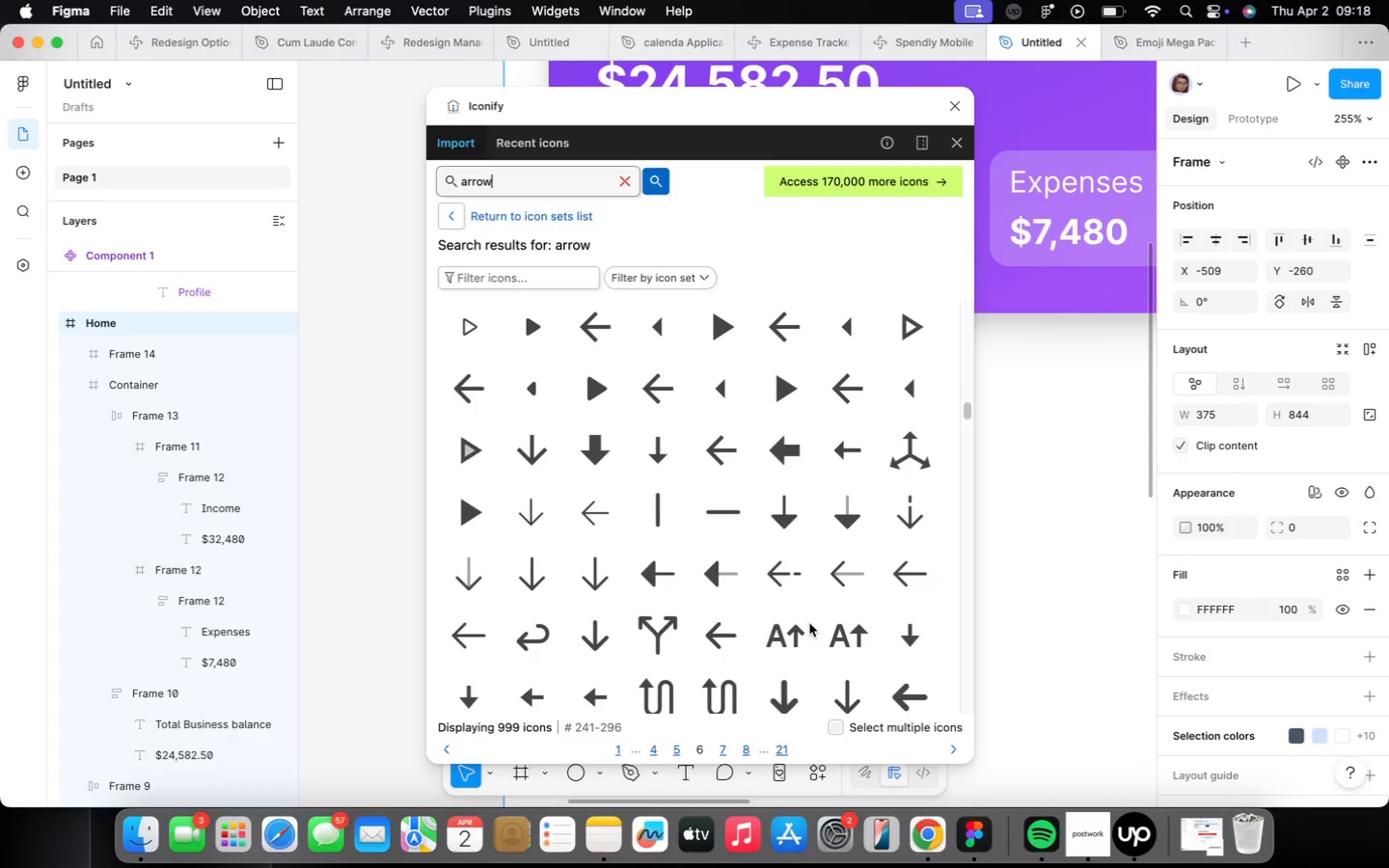 
scroll: coordinate [809, 623], scroll_direction: up, amount: 62.0
 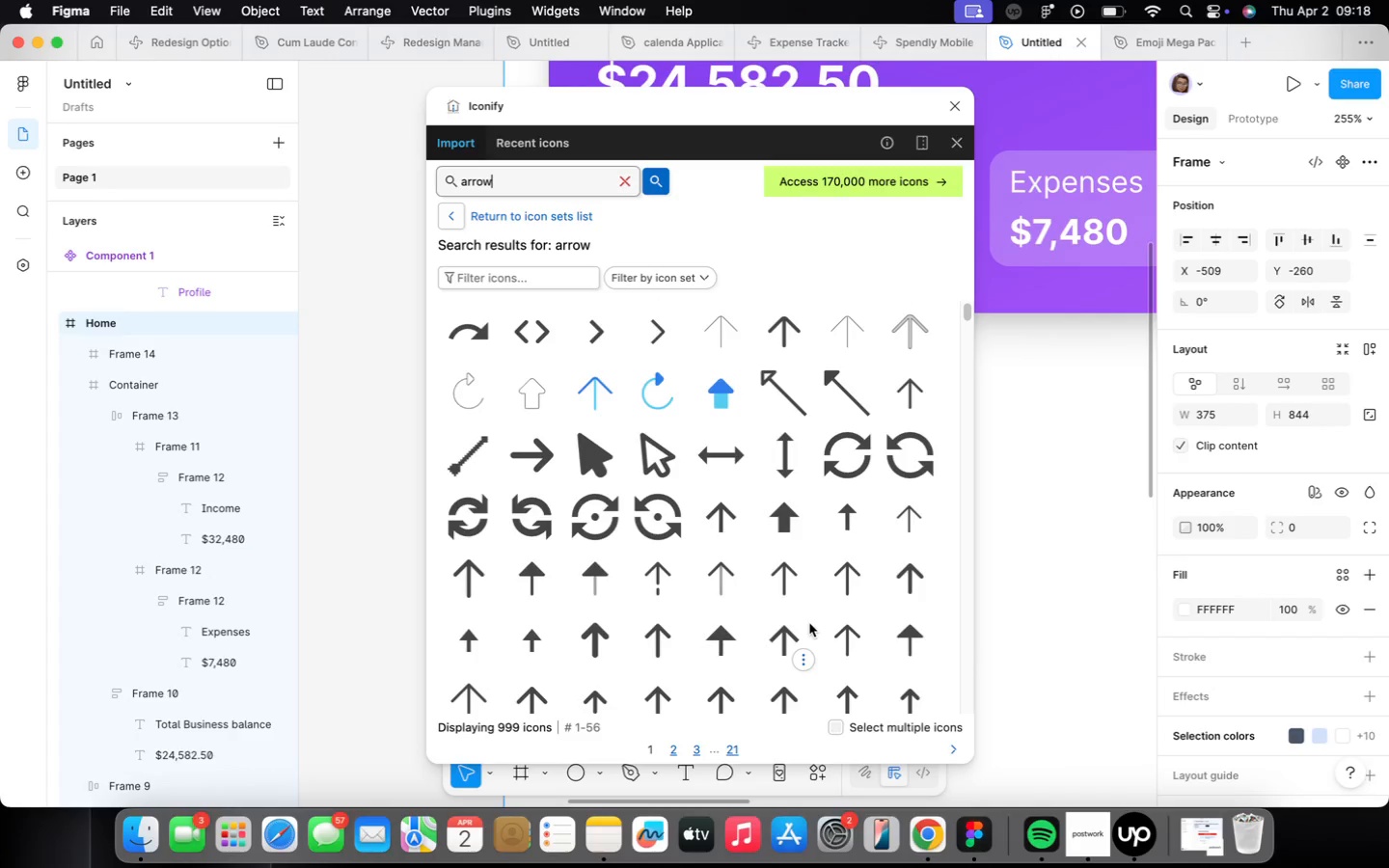 
scroll: coordinate [809, 623], scroll_direction: down, amount: 11.0
 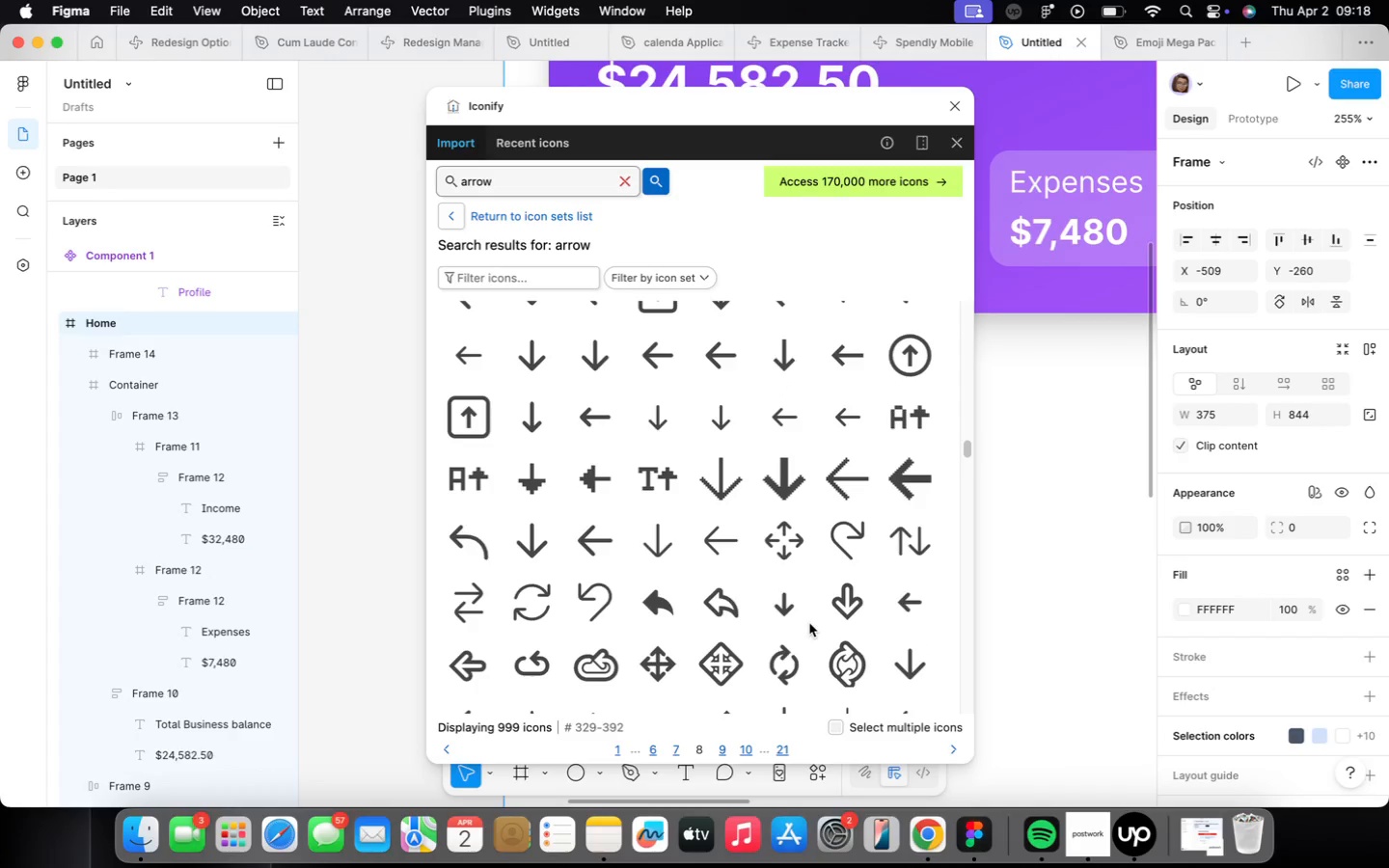 
scroll: coordinate [810, 620], scroll_direction: up, amount: 58.0
 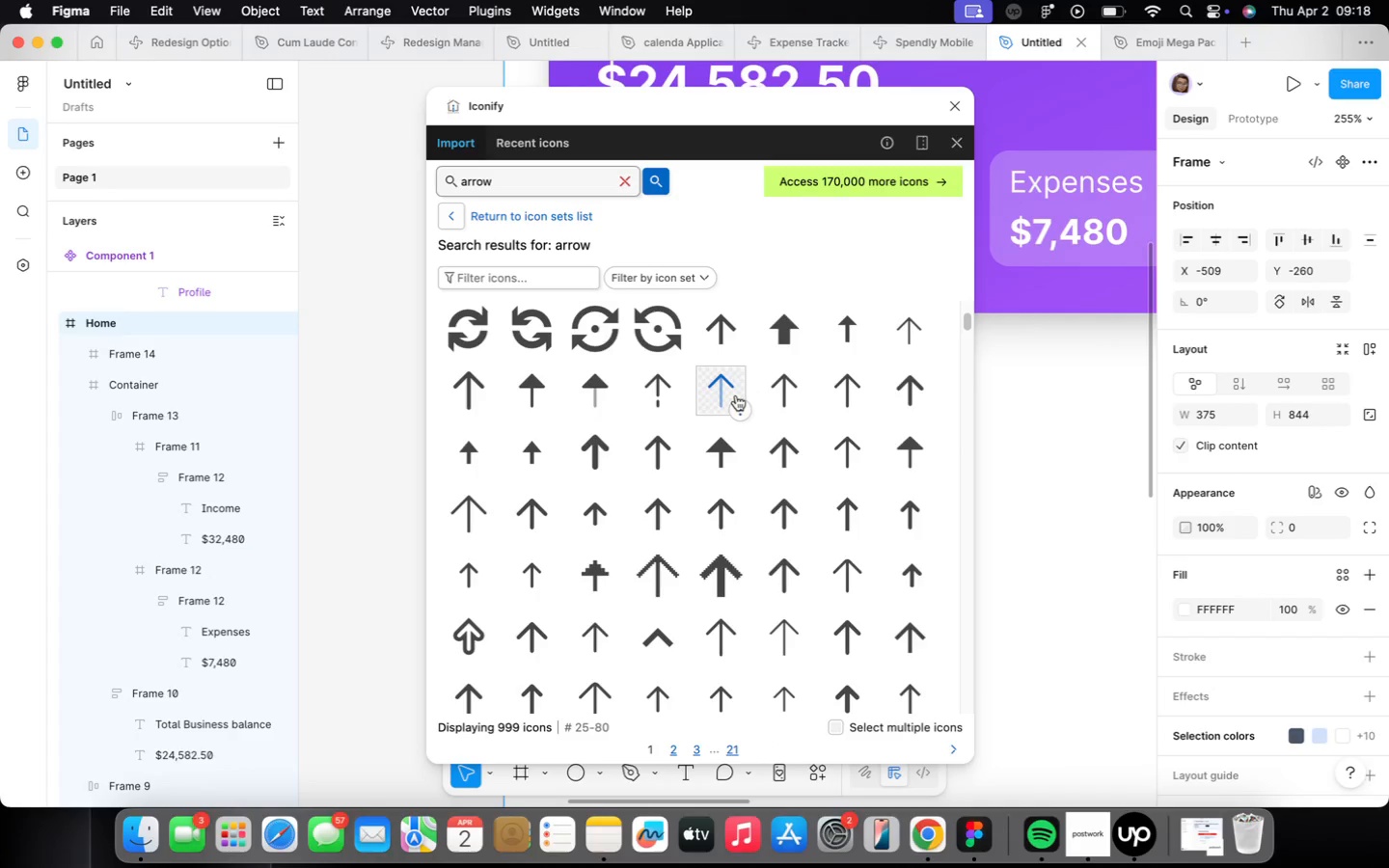 
left_click([714, 377])
 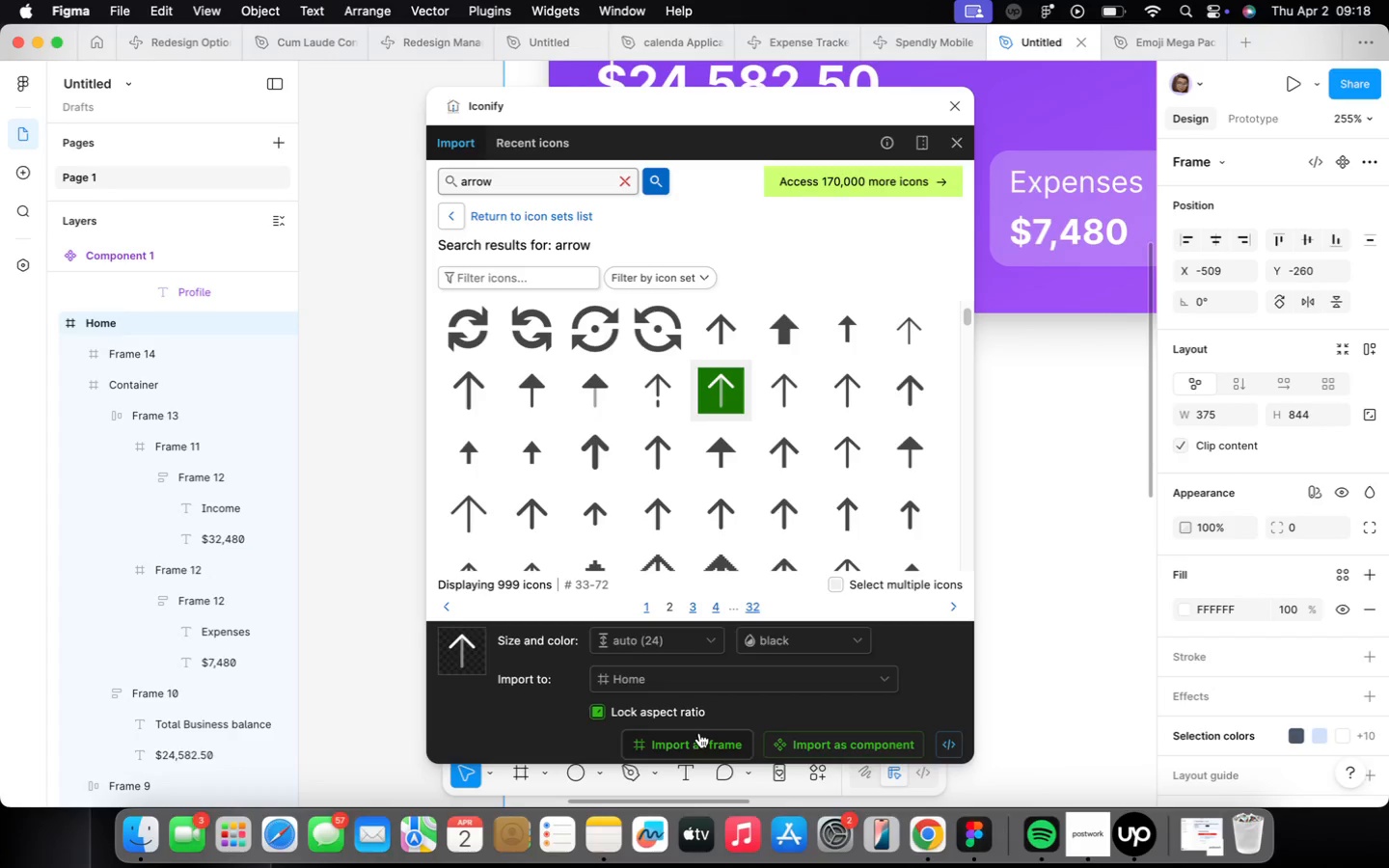 
left_click([697, 744])
 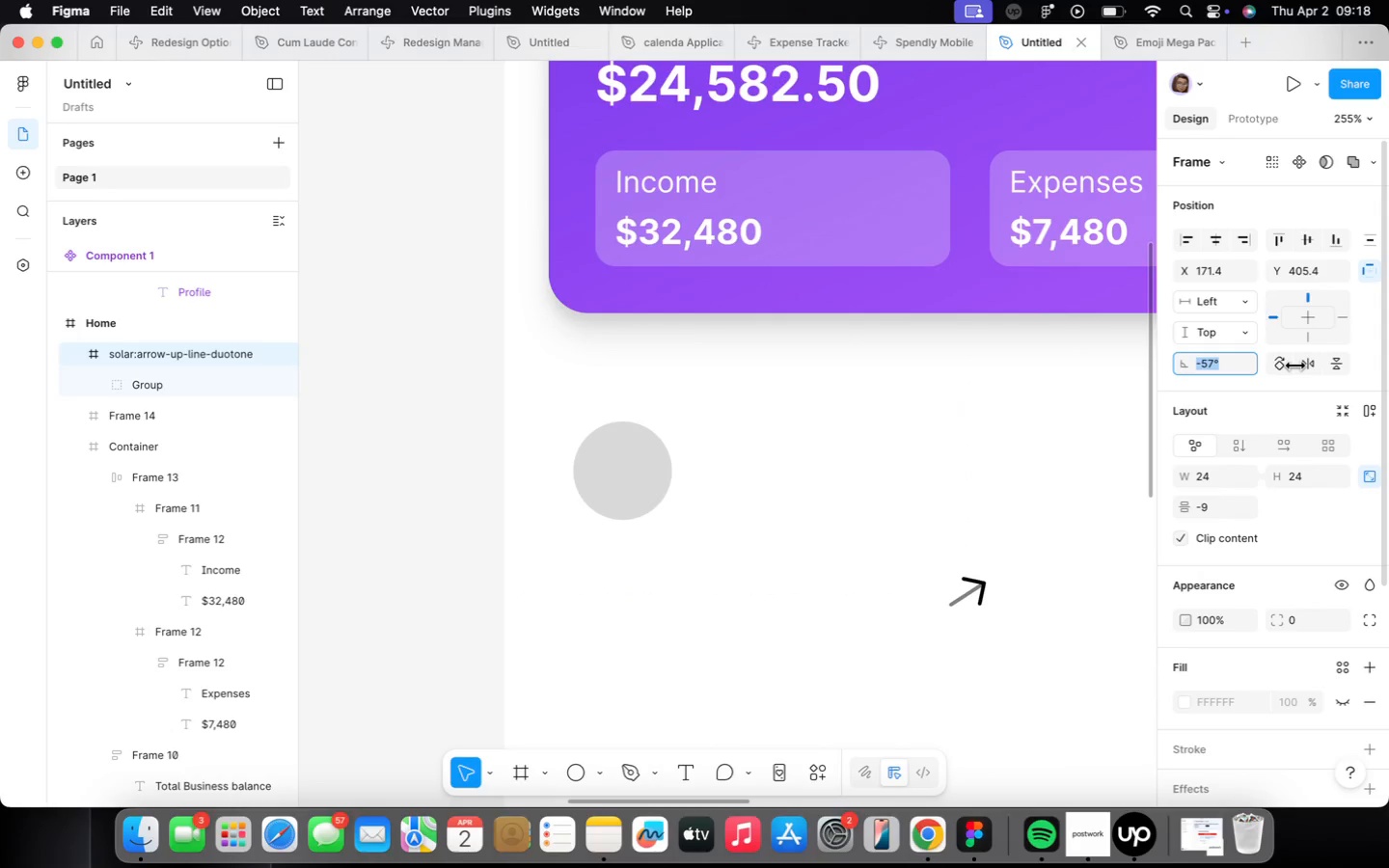 
wait(5.82)
 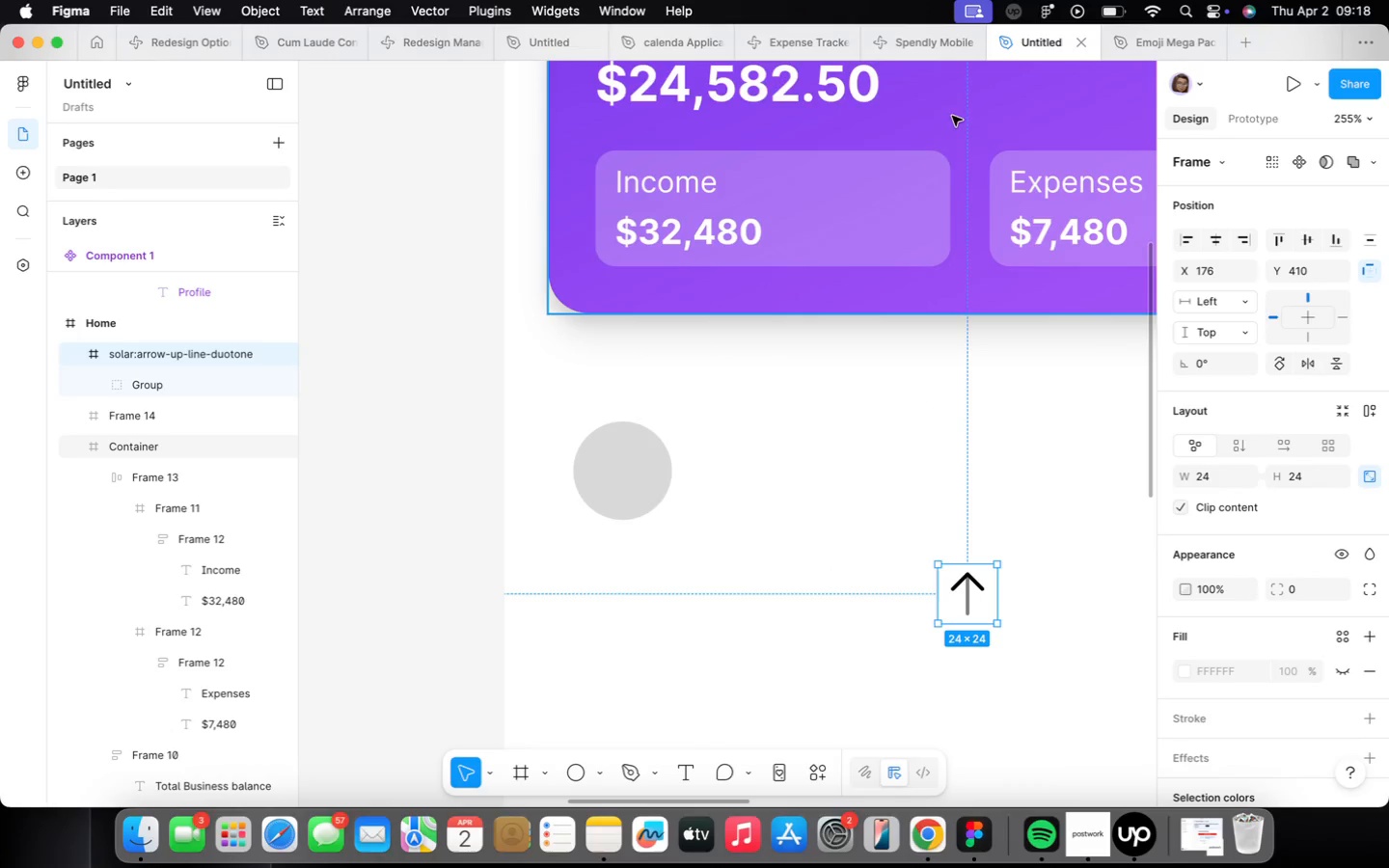 
left_click_drag(start_coordinate=[968, 598], to_coordinate=[721, 481])
 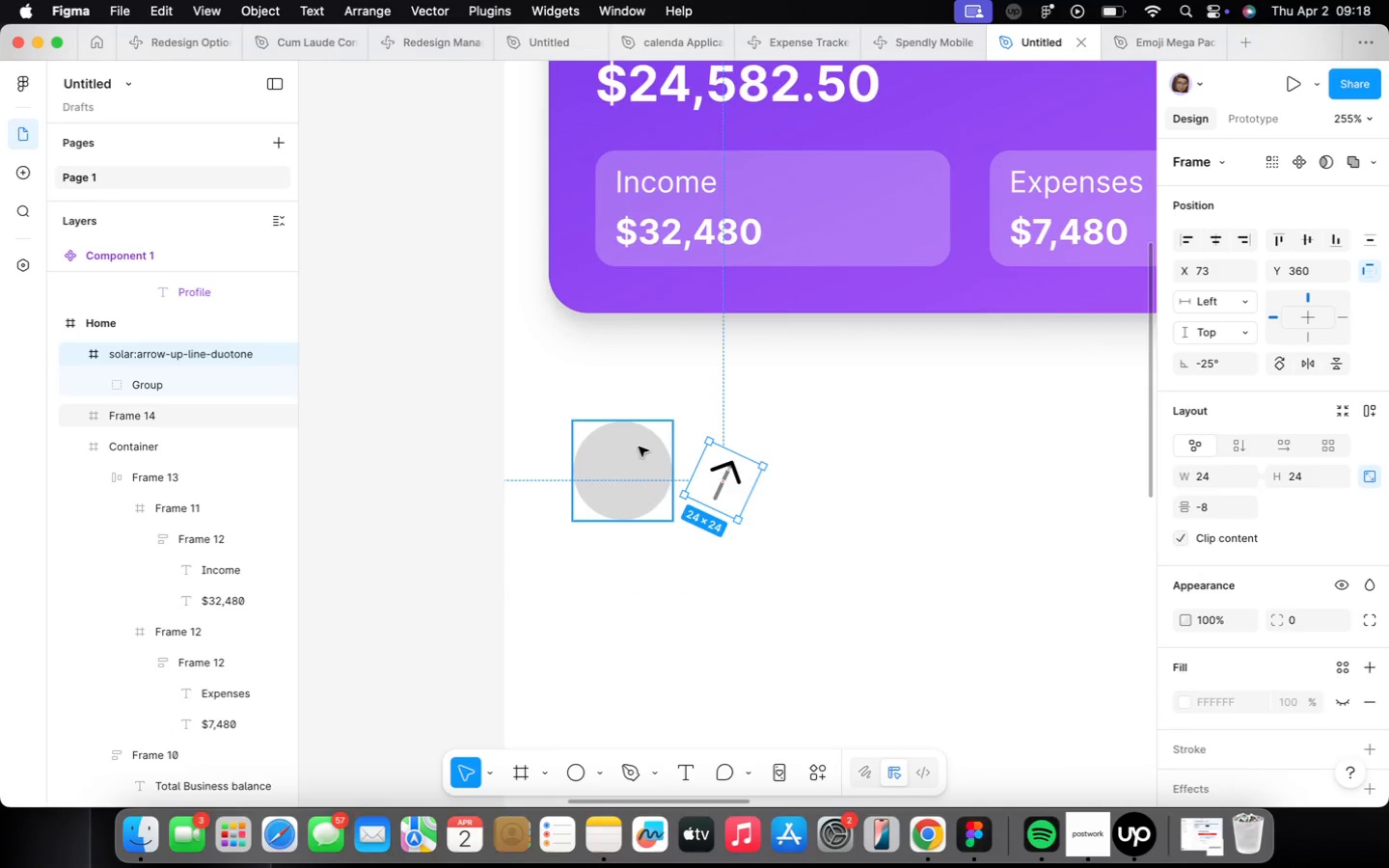 
left_click_drag(start_coordinate=[632, 446], to_coordinate=[646, 446])
 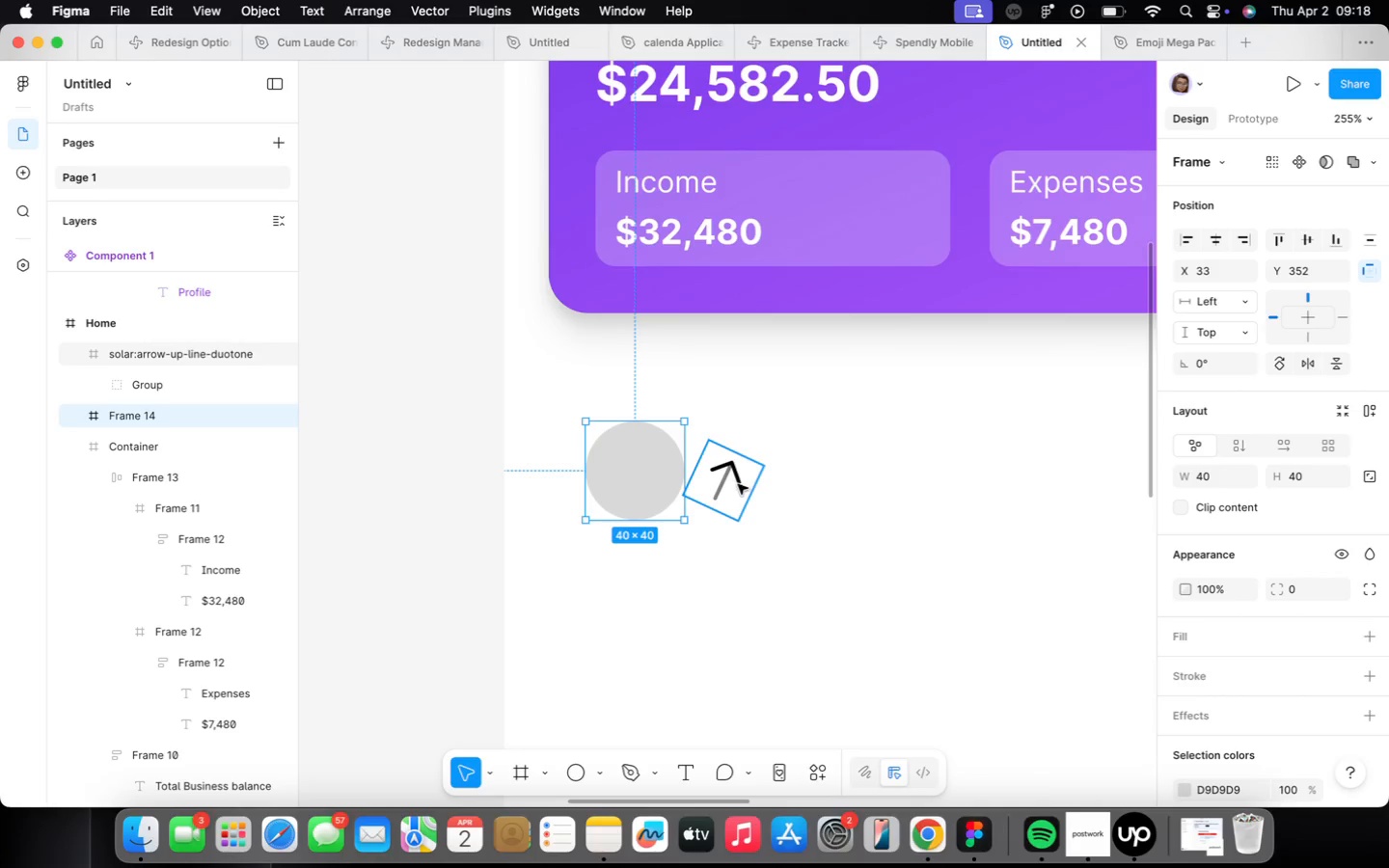 
left_click([738, 484])
 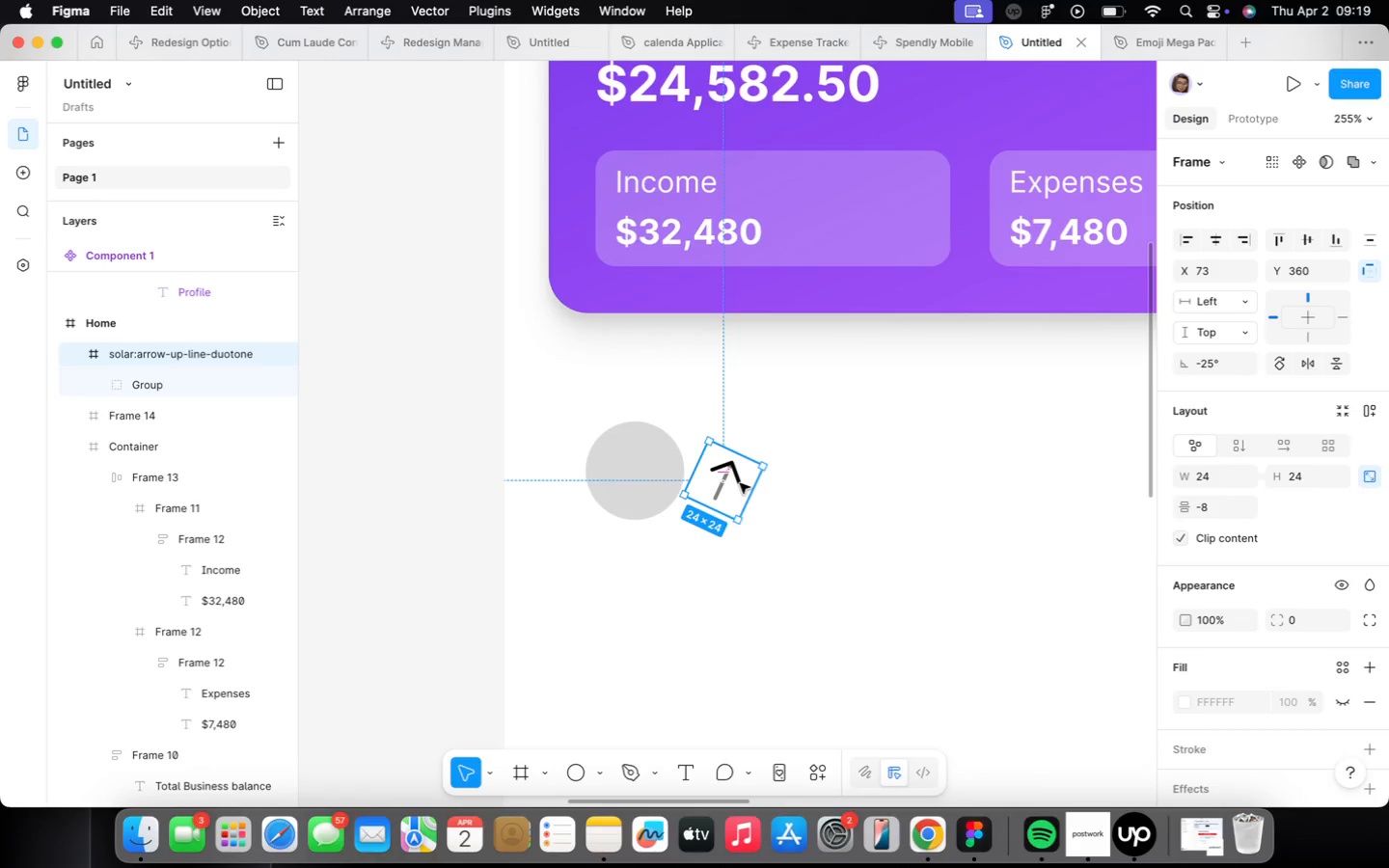 
wait(22.03)
 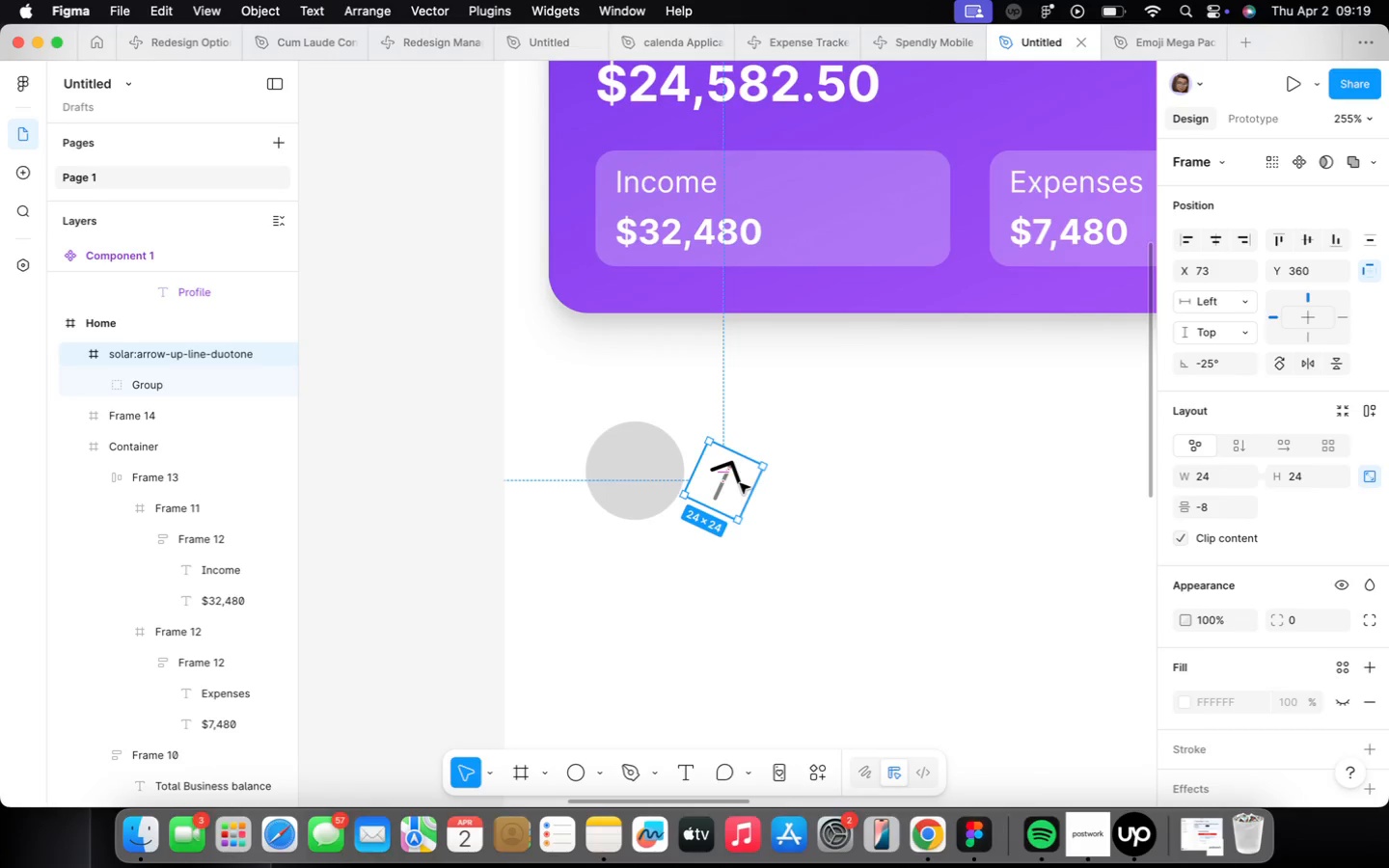 
scroll: coordinate [1271, 542], scroll_direction: down, amount: 16.0
 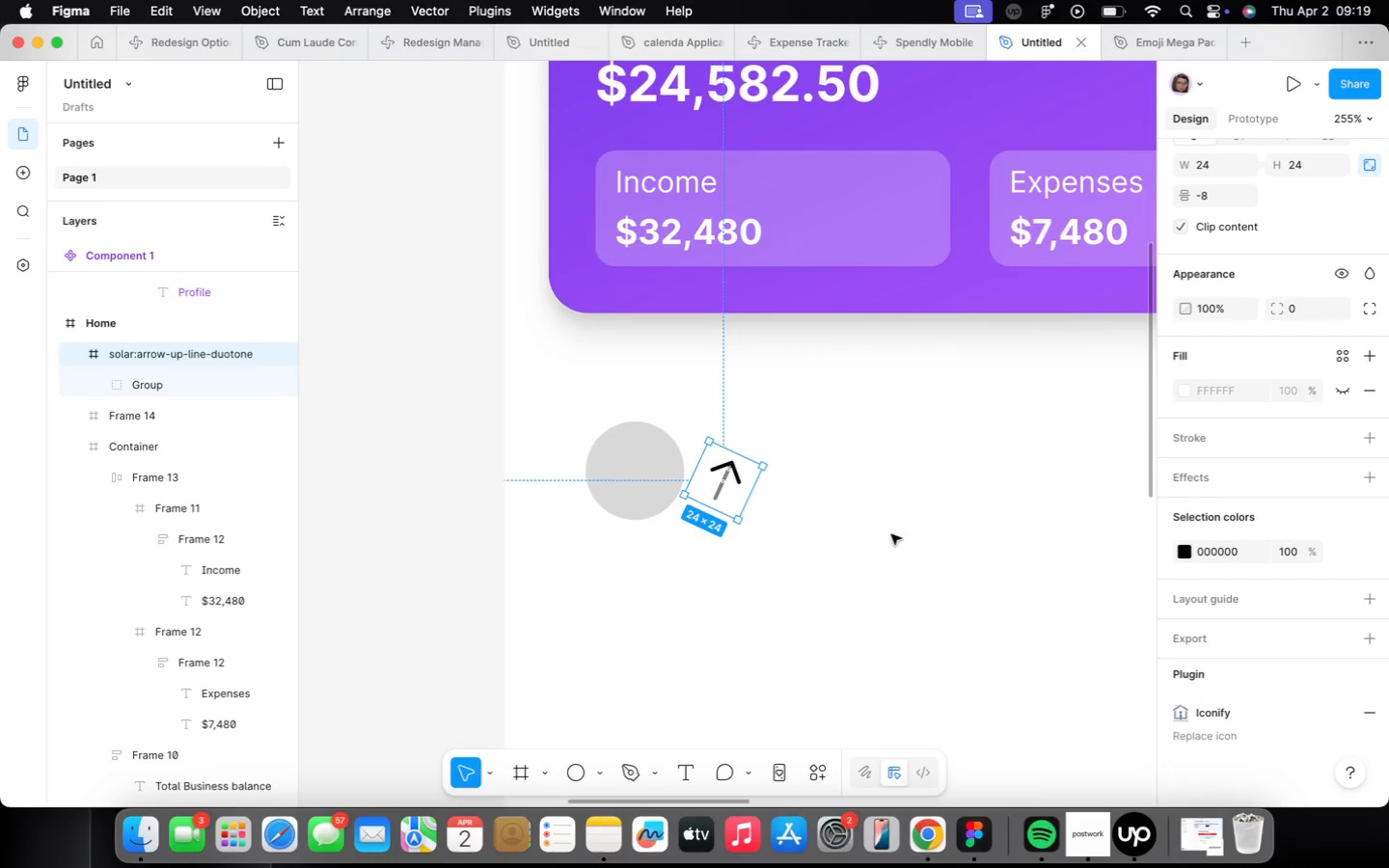 
scroll: coordinate [709, 461], scroll_direction: up, amount: 23.0
 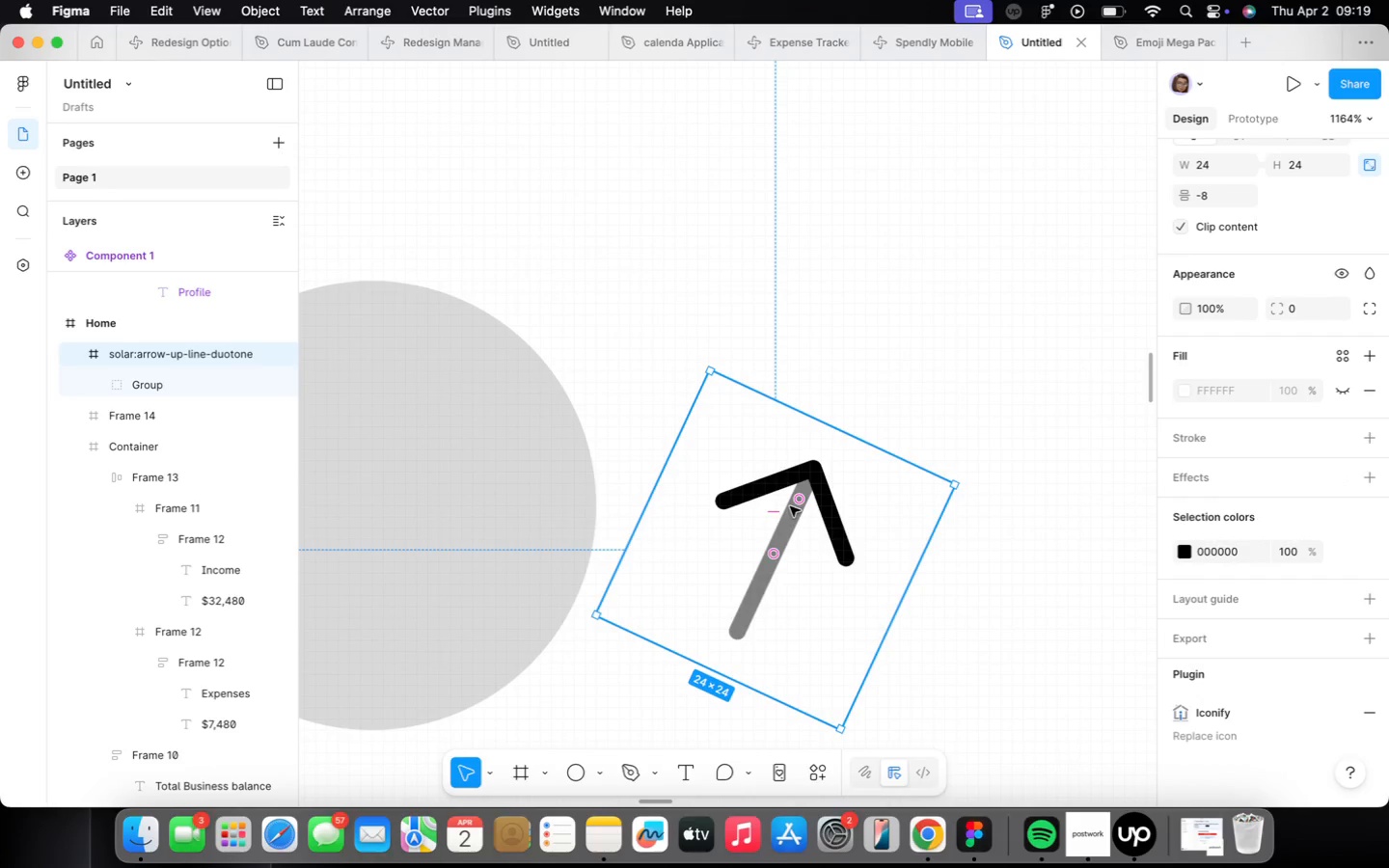 
double_click([790, 506])
 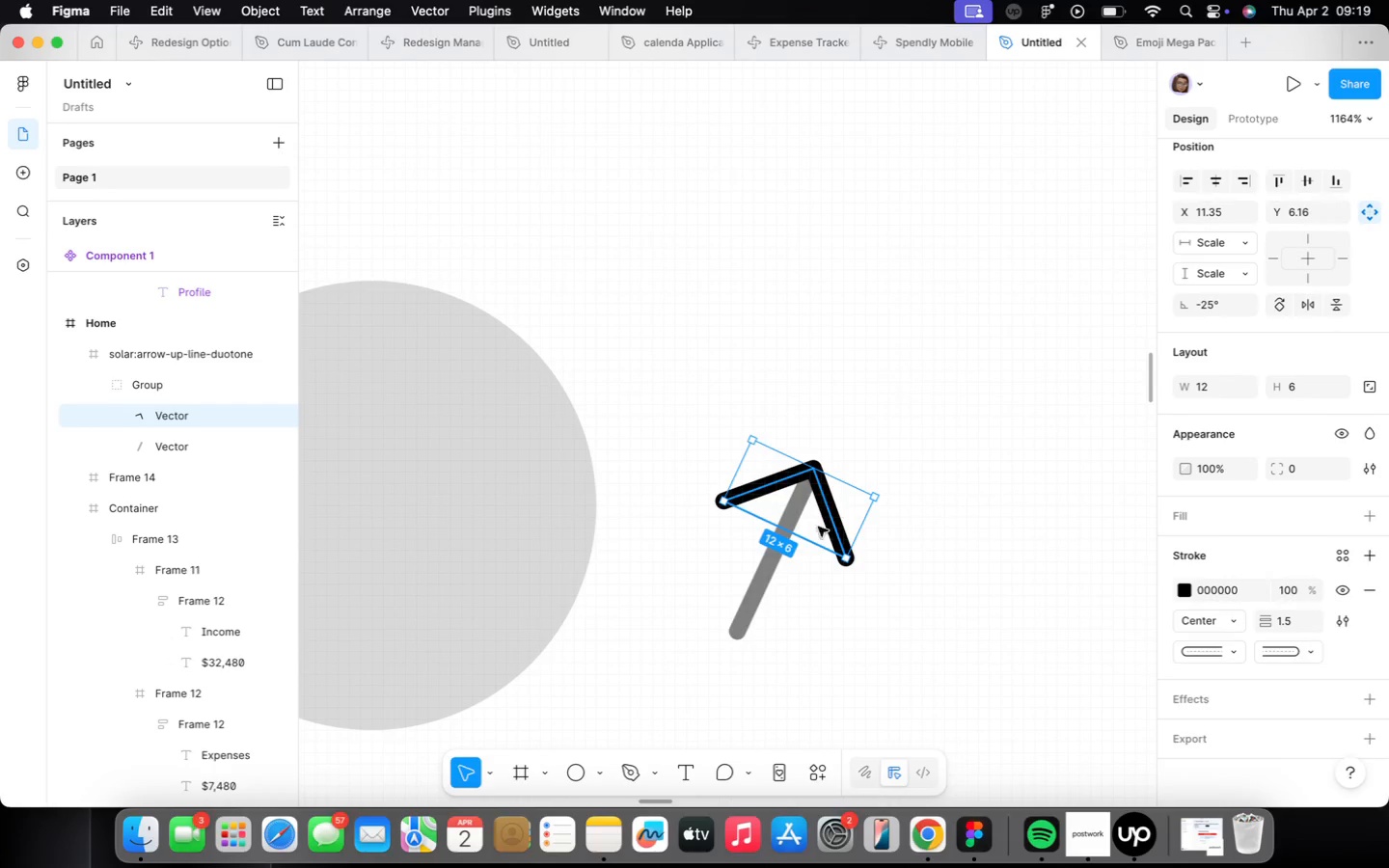 
wait(9.52)
 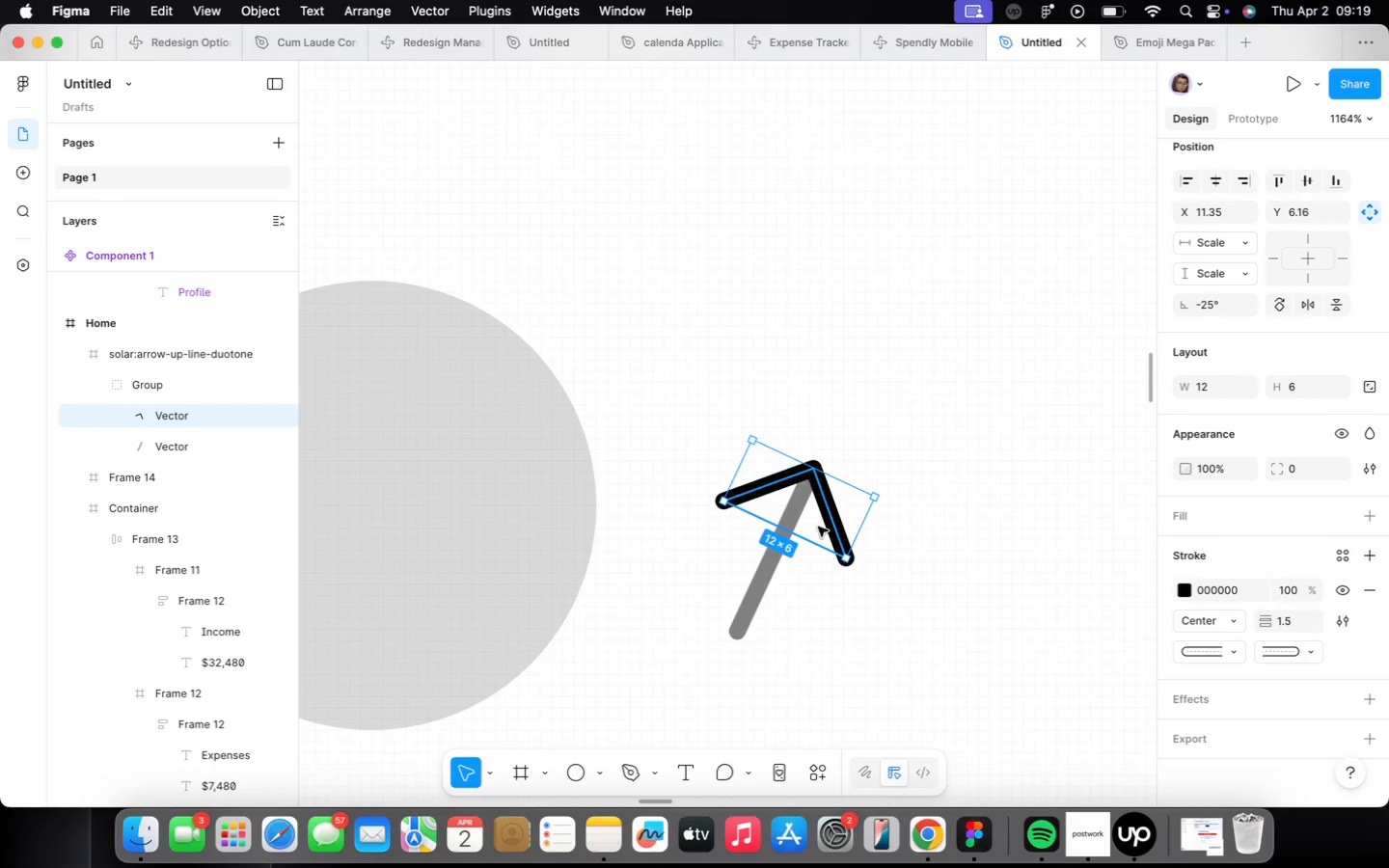 
left_click([844, 530])
 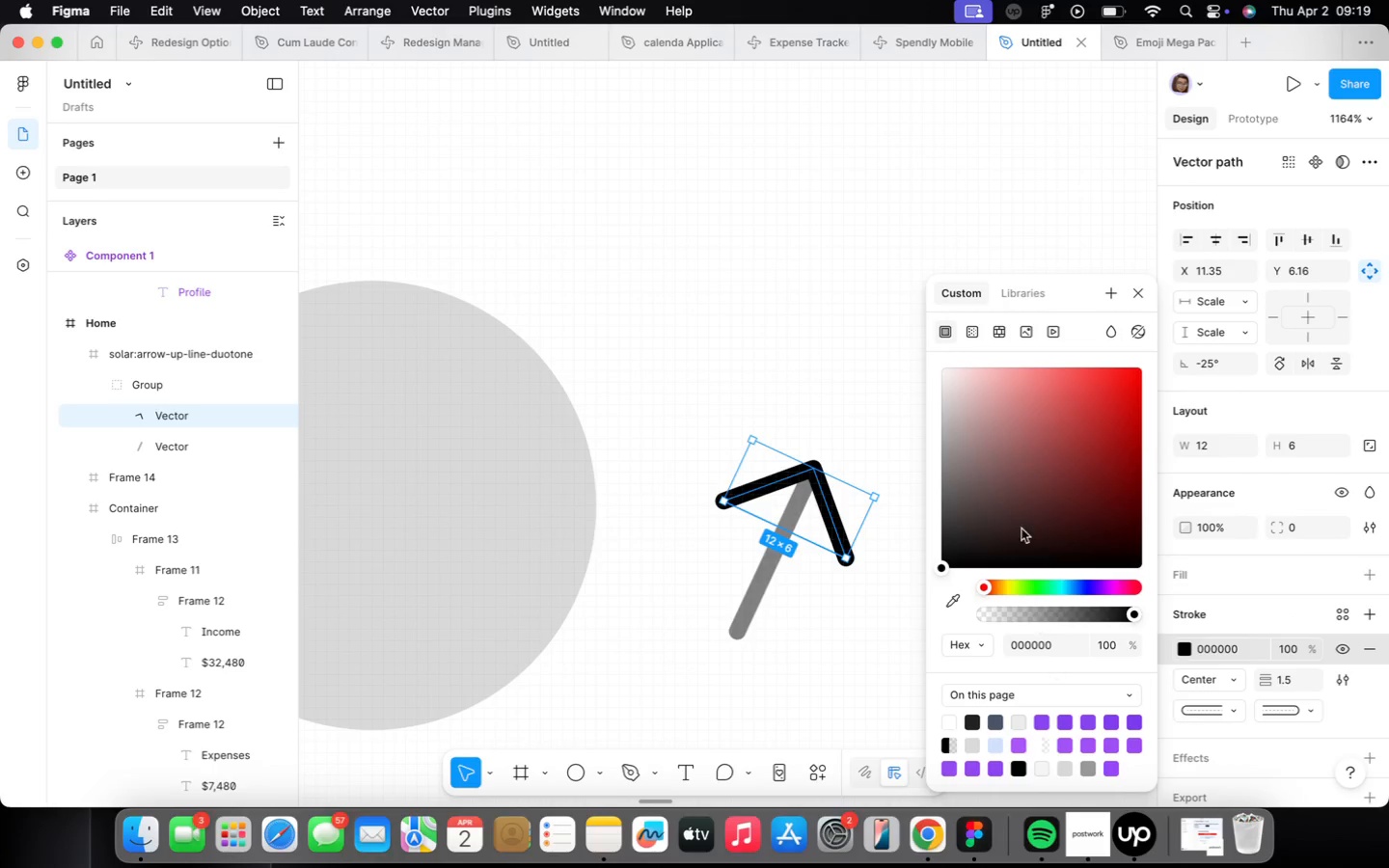 
left_click([1036, 592])
 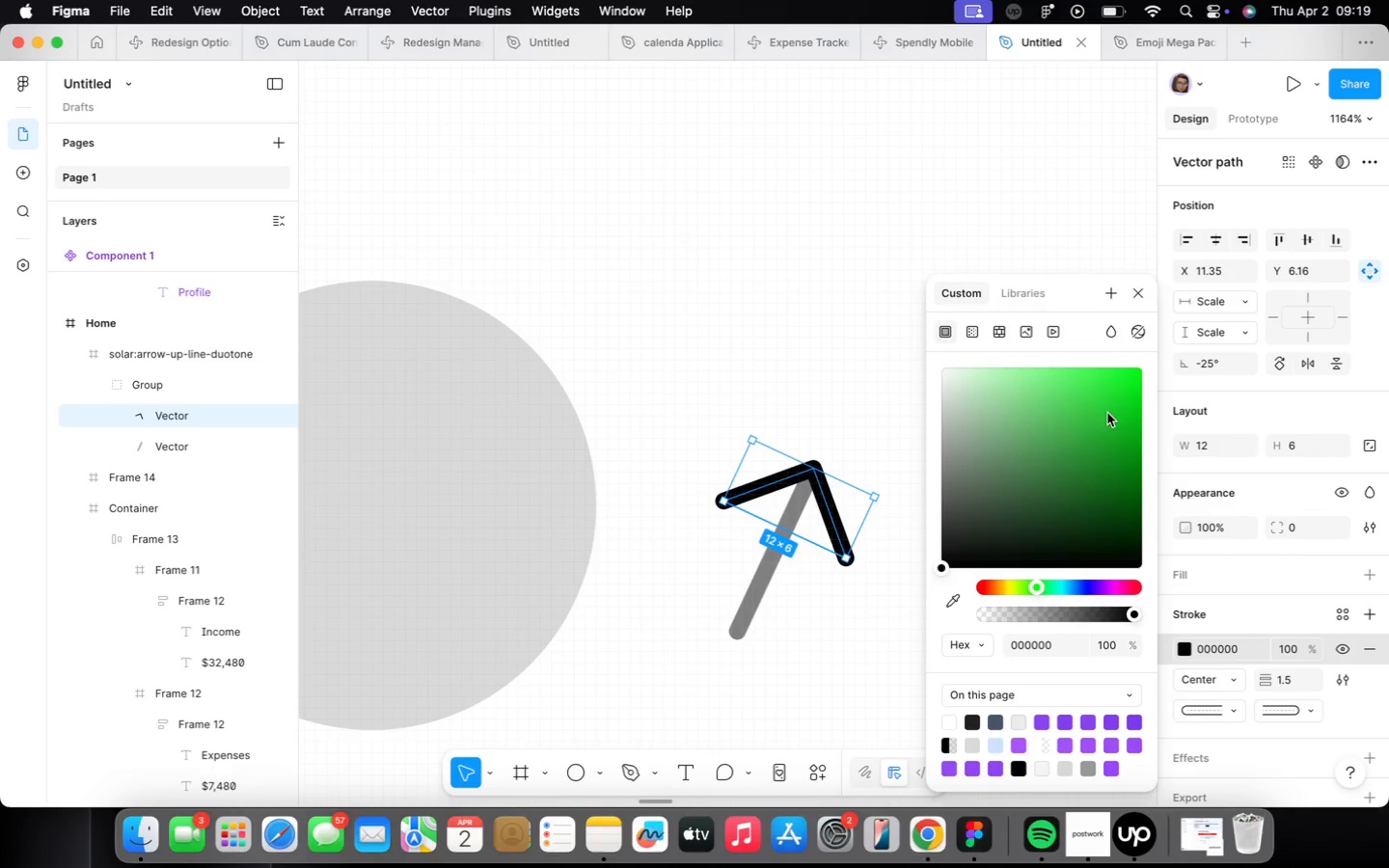 
left_click([1112, 403])
 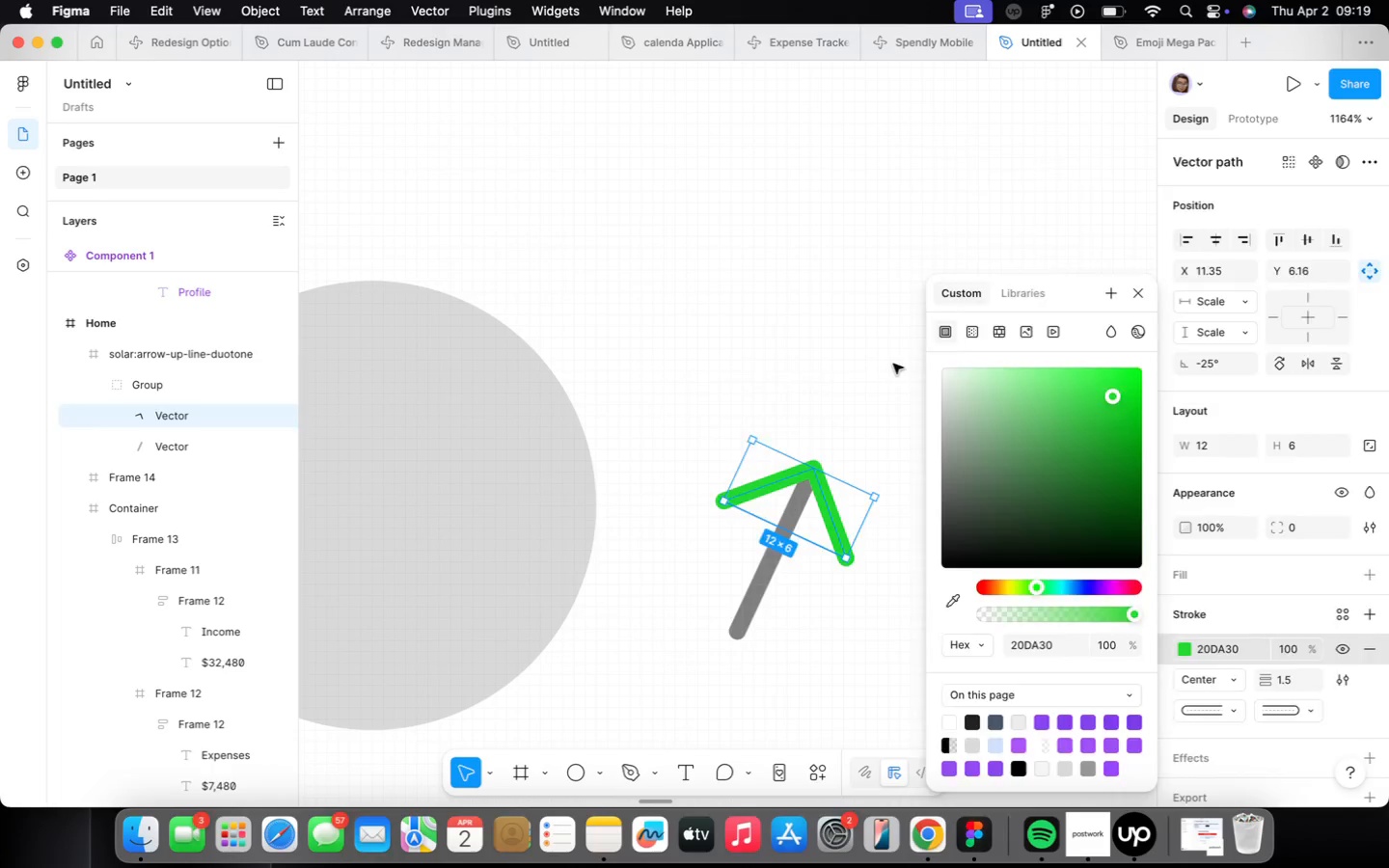 
scroll: coordinate [821, 460], scroll_direction: down, amount: 15.0
 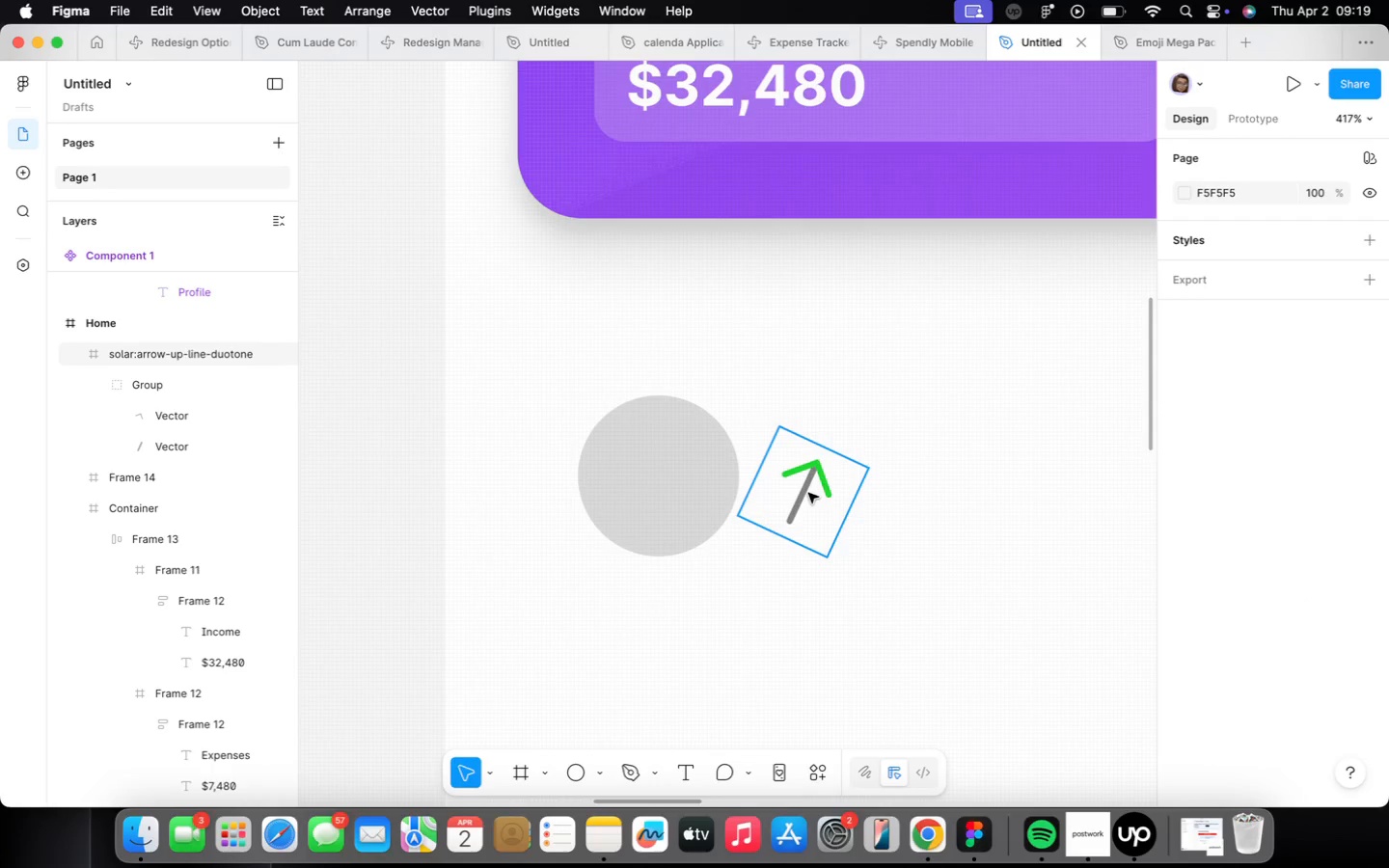 
left_click_drag(start_coordinate=[811, 488], to_coordinate=[664, 467])
 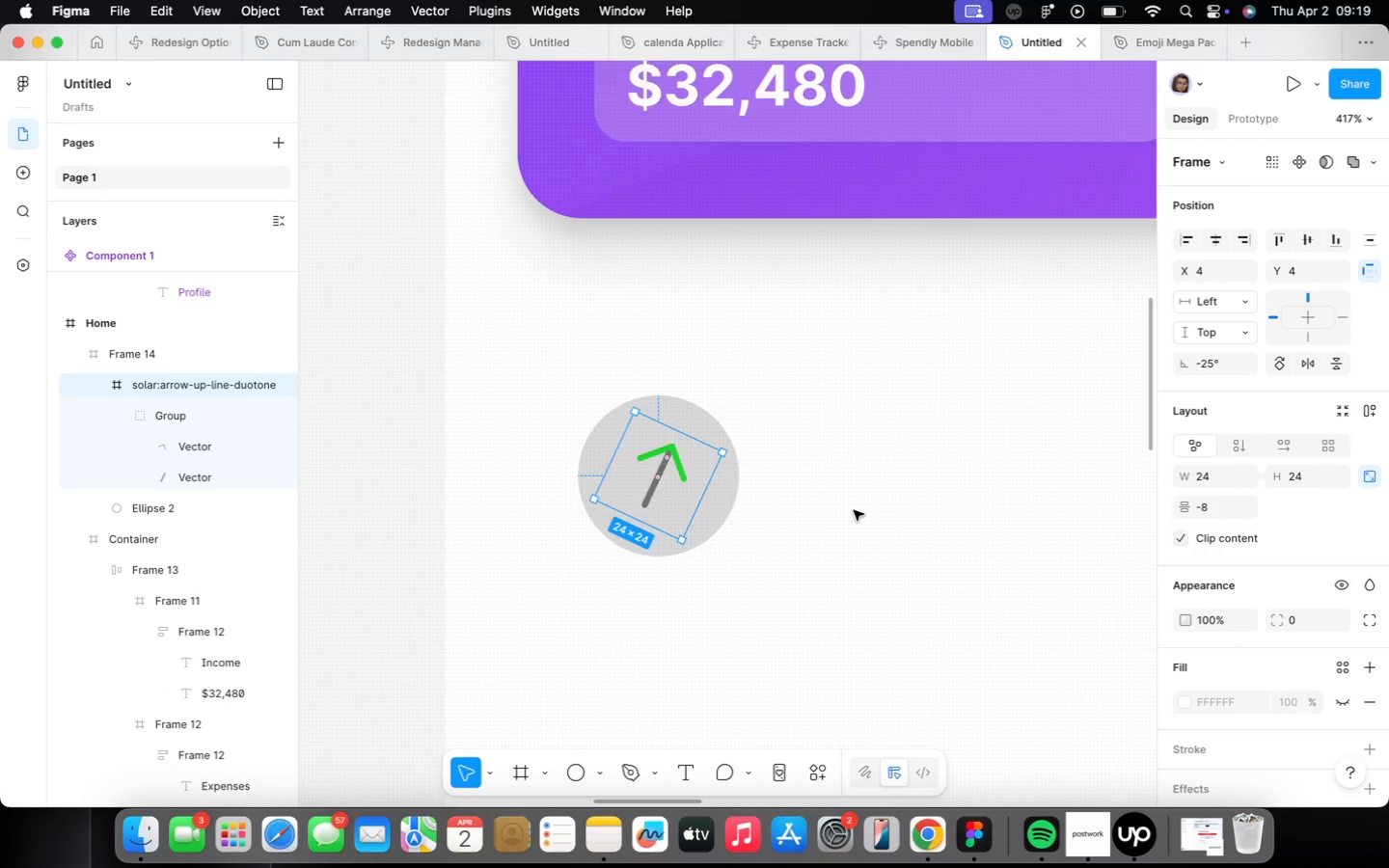 
scroll: coordinate [855, 511], scroll_direction: down, amount: 5.0
 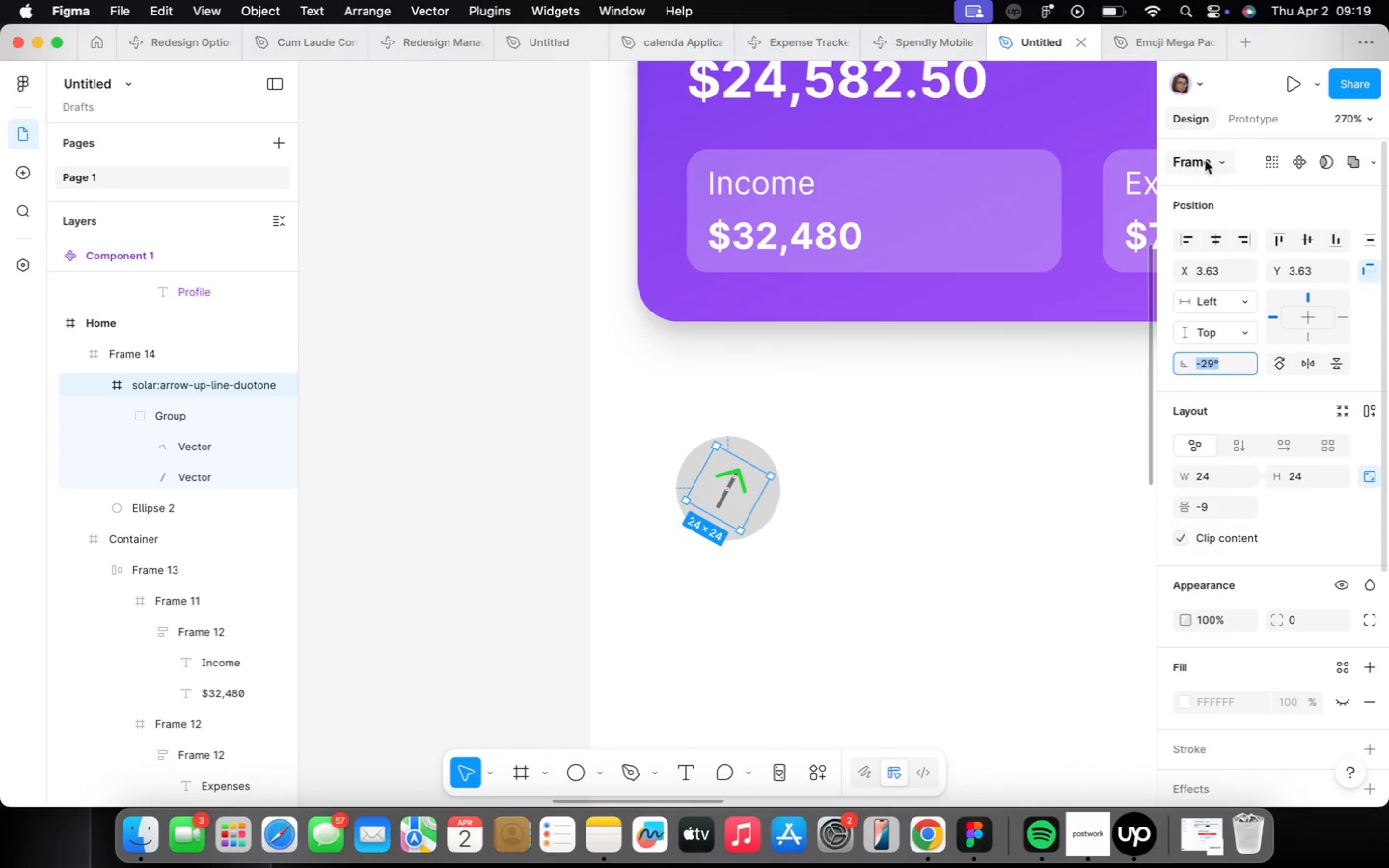 
wait(5.76)
 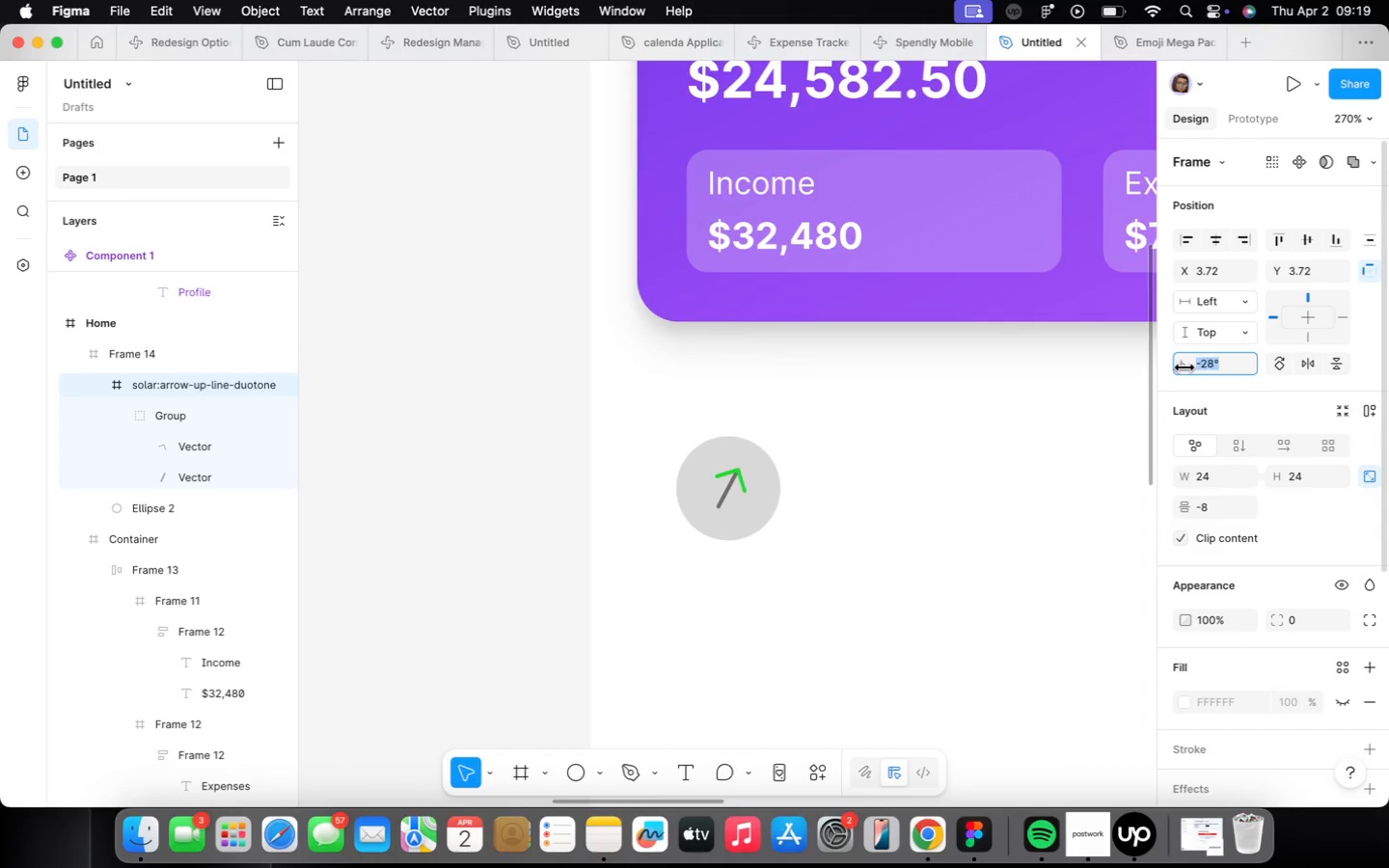 
scroll: coordinate [945, 471], scroll_direction: down, amount: 9.0
 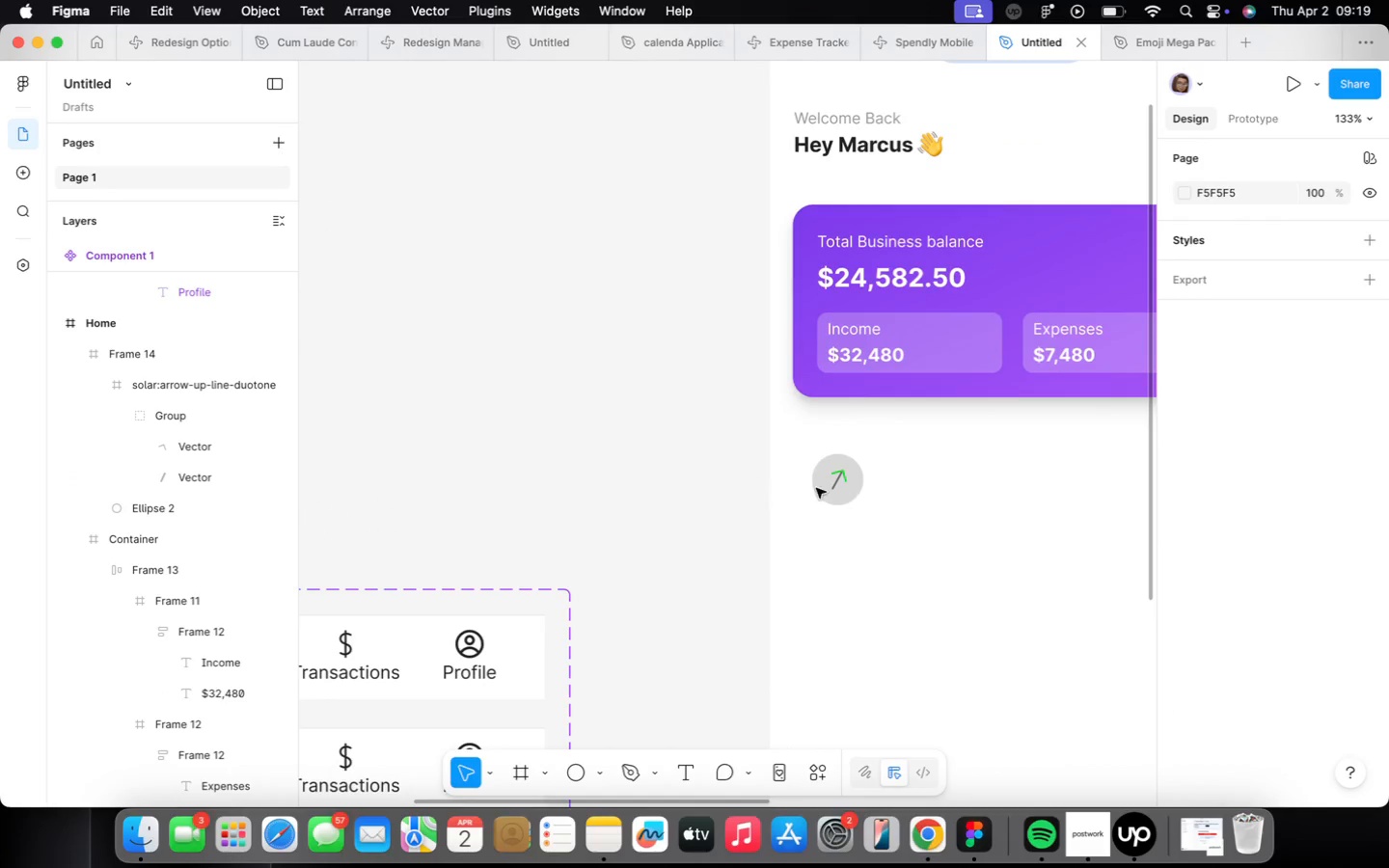 
scroll: coordinate [847, 483], scroll_direction: up, amount: 16.0
 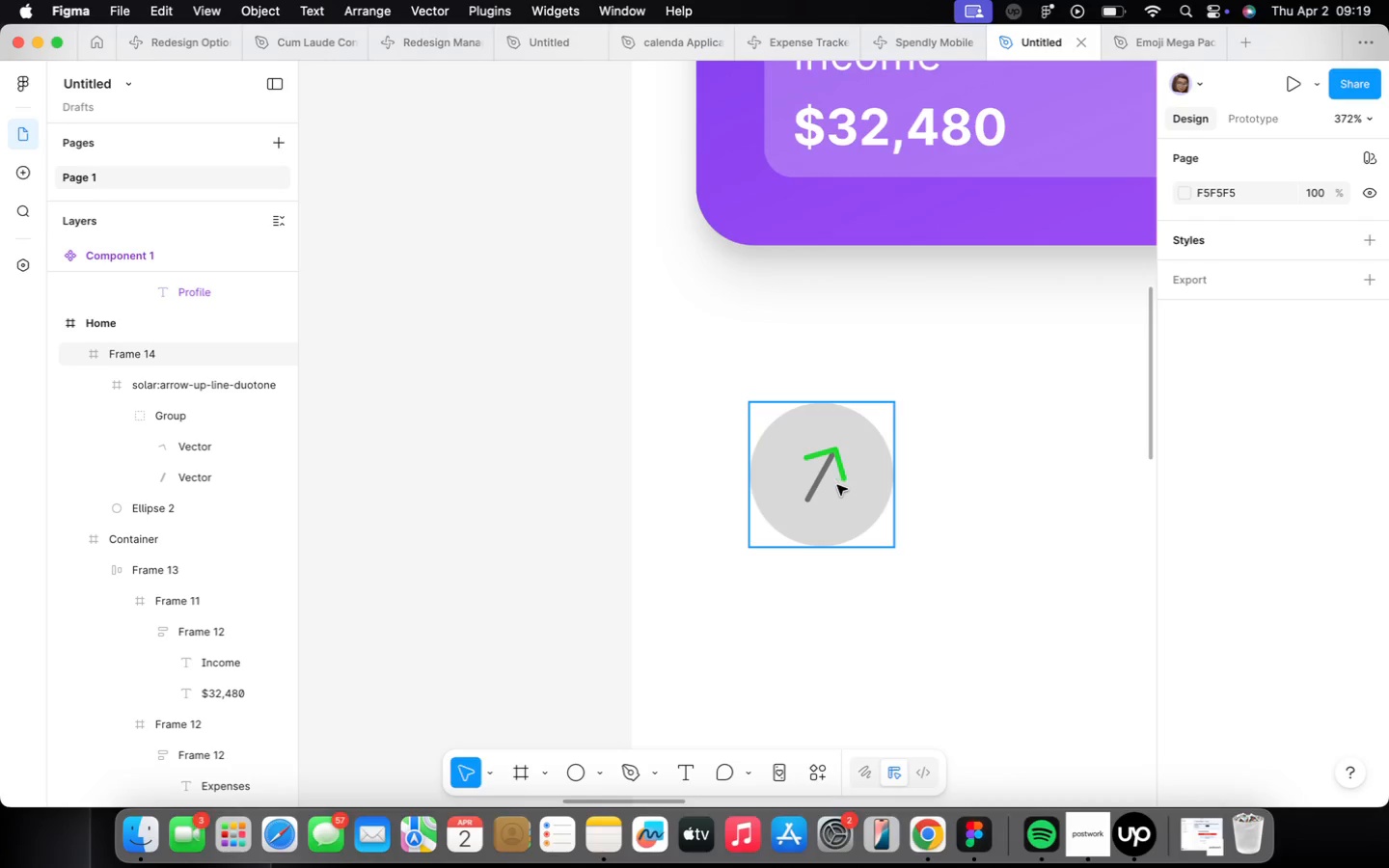 
double_click([836, 485])
 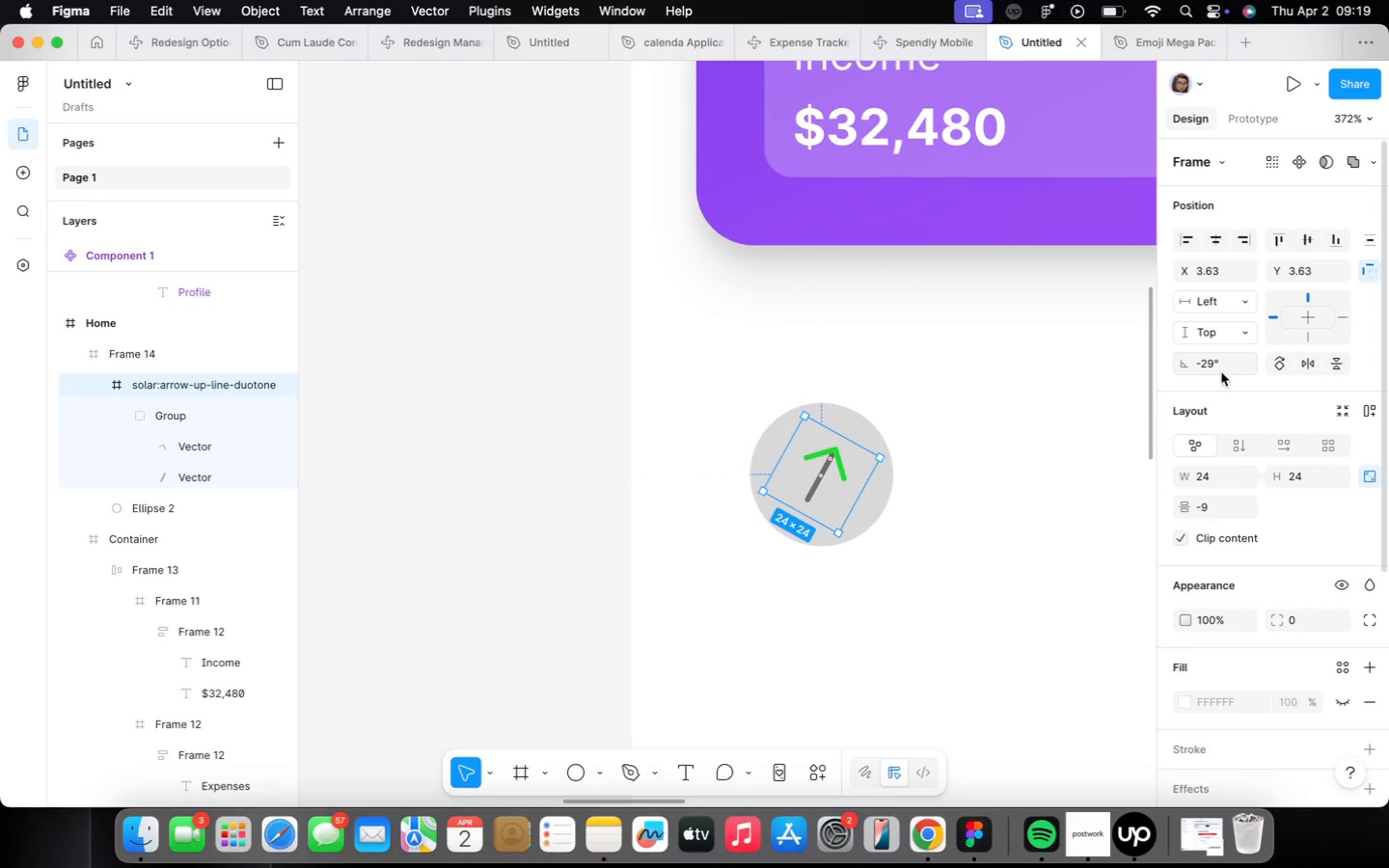 
left_click([1219, 367])
 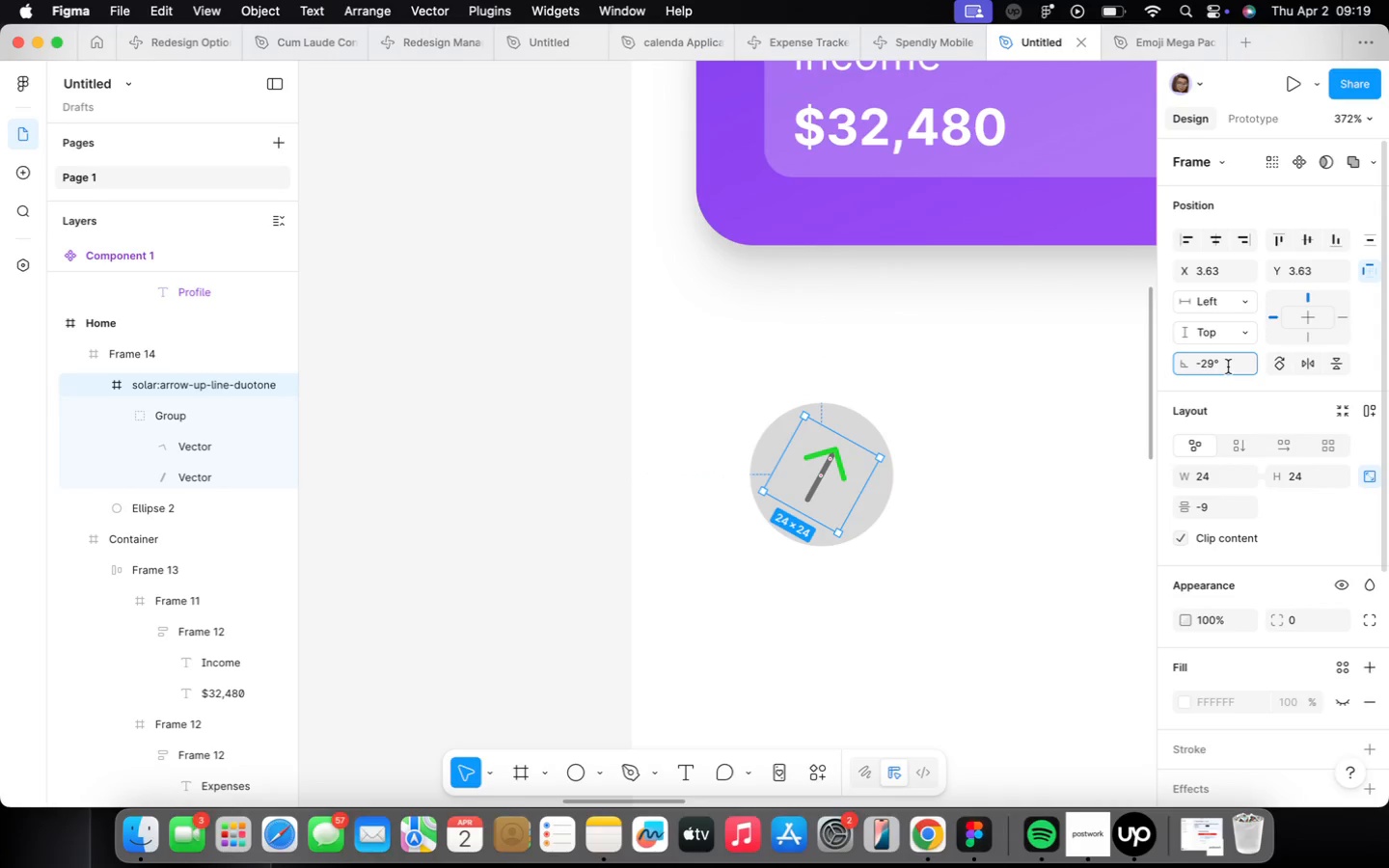 
key(ArrowLeft)
 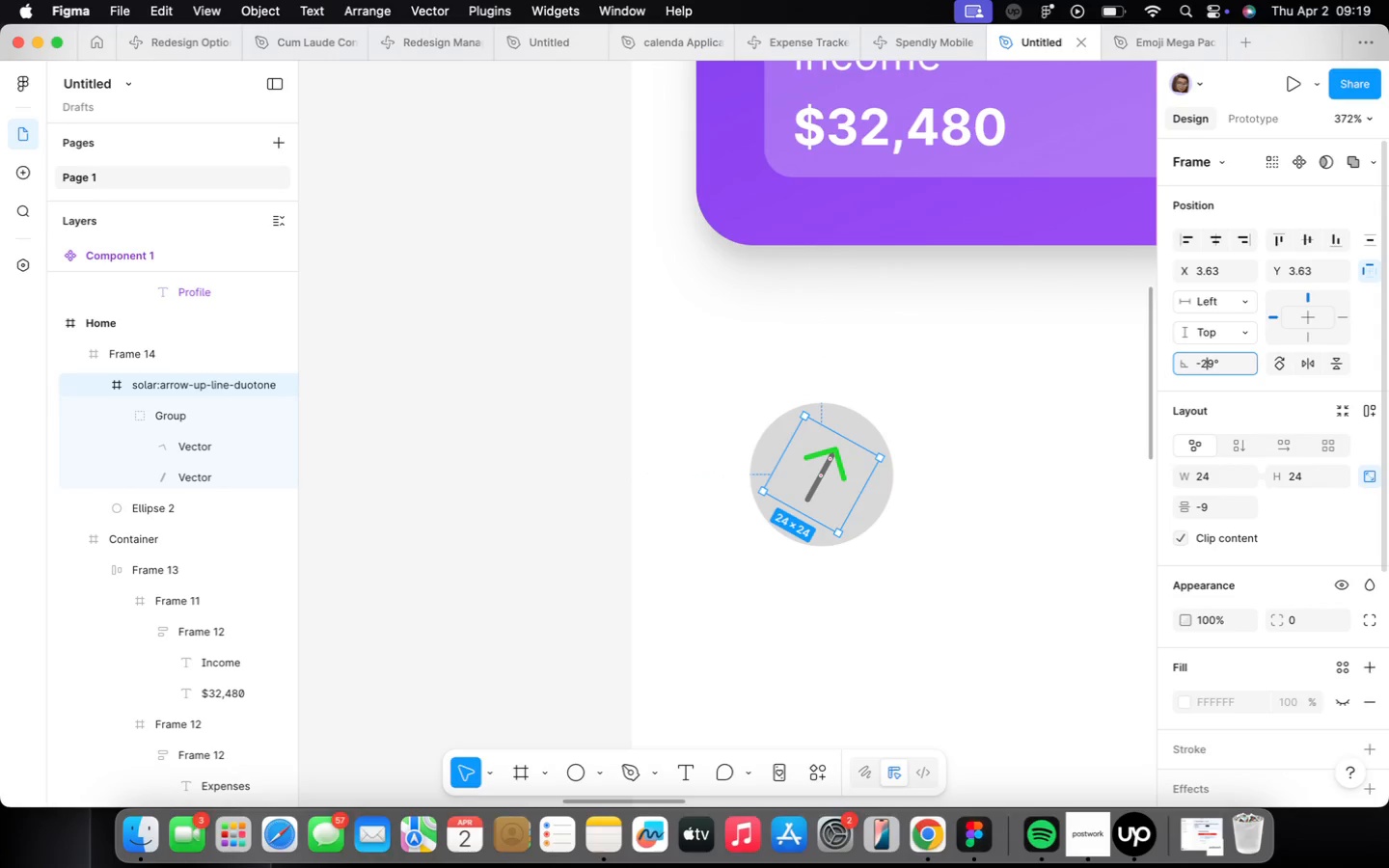 
key(ArrowLeft)
 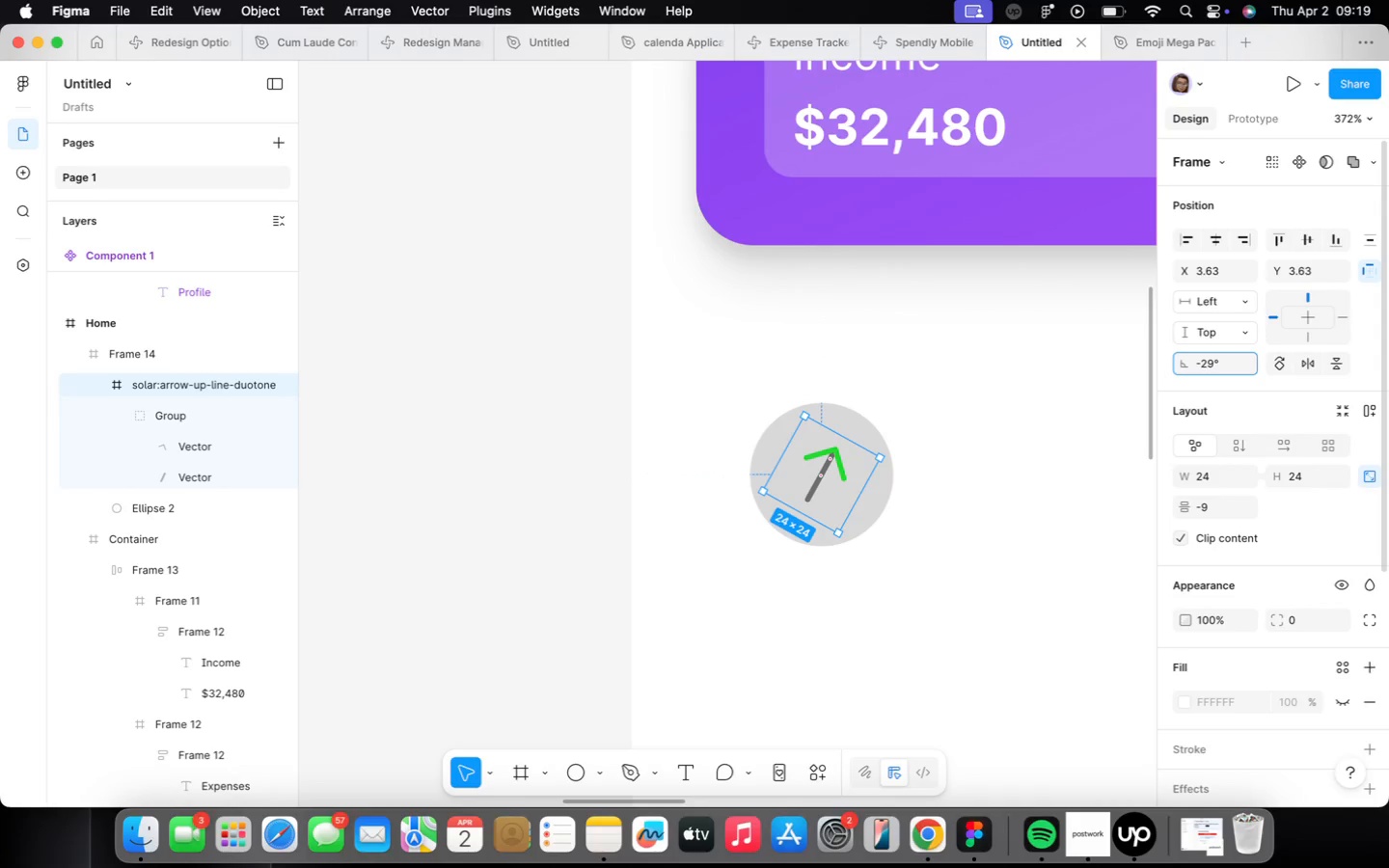 
key(ArrowRight)
 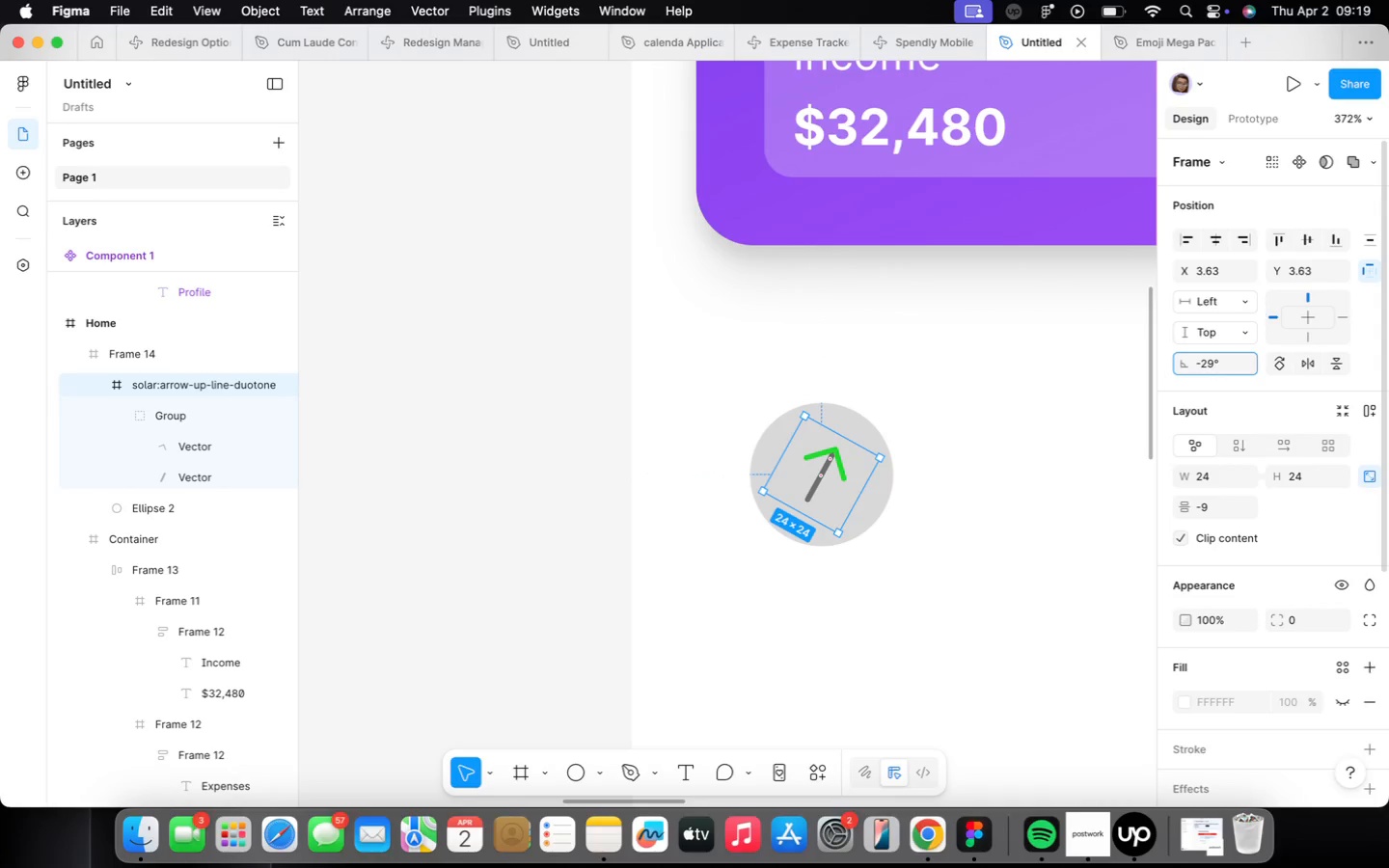 
key(Backspace)
key(Backspace)
type(30)
 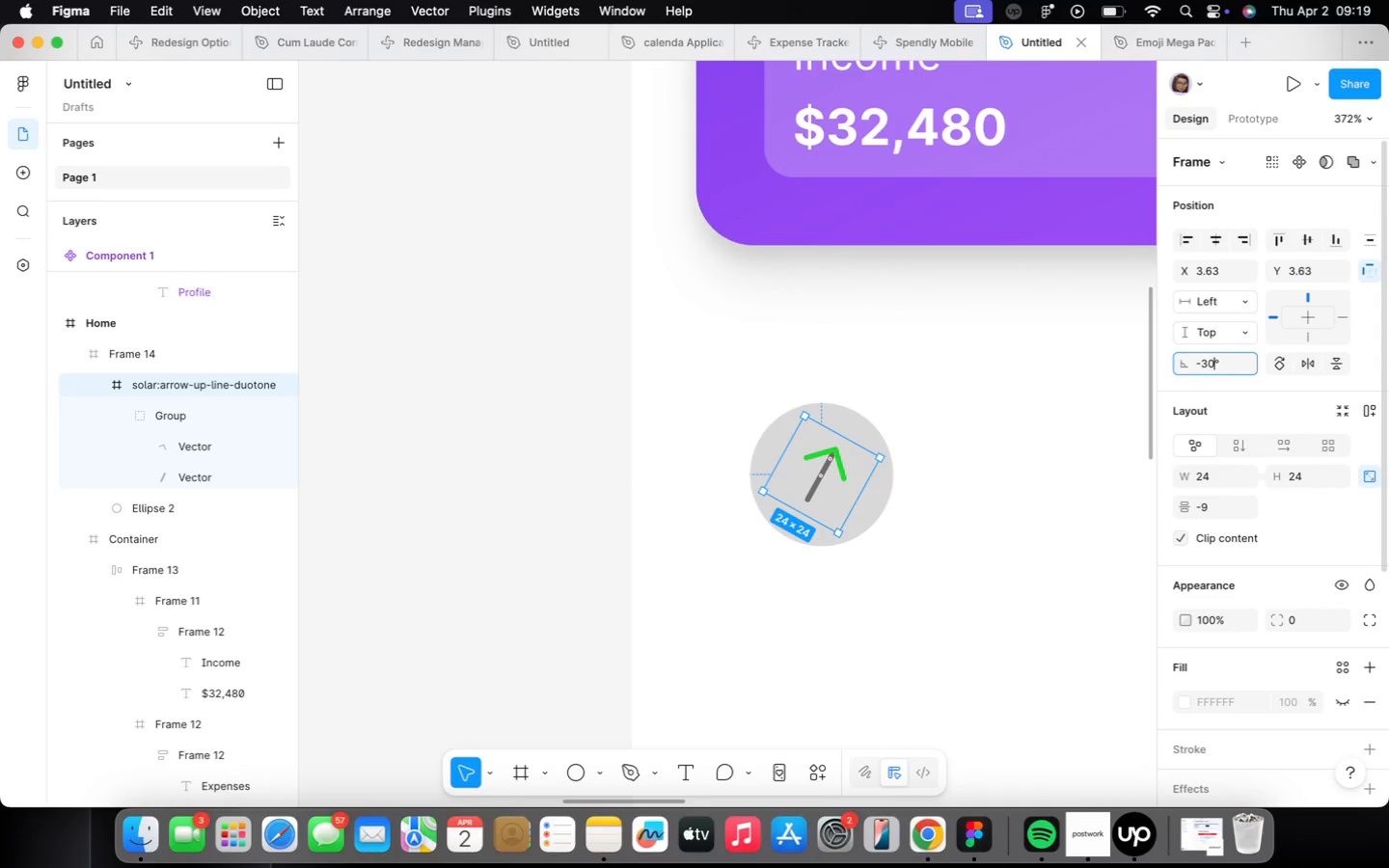 
key(Enter)
 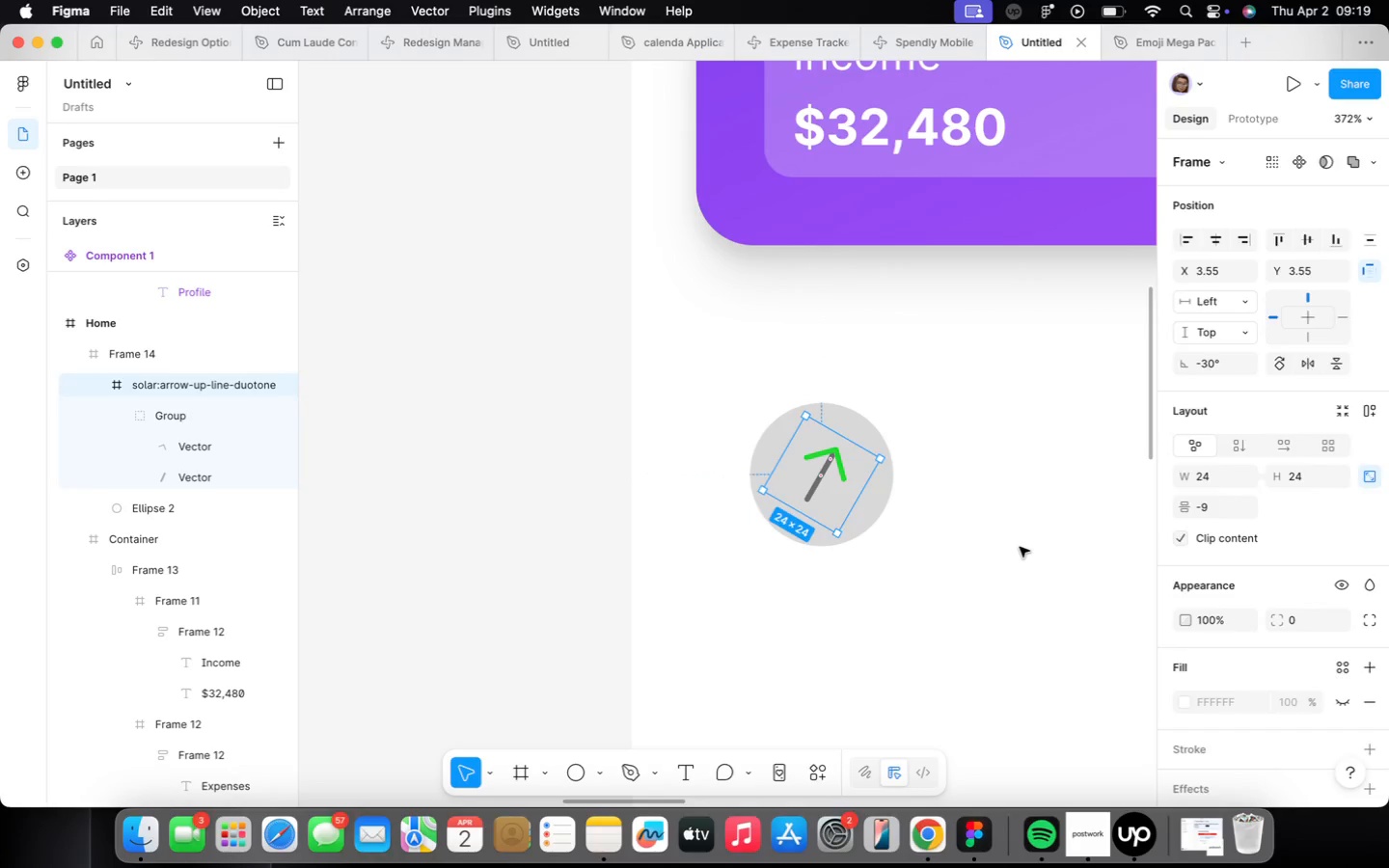 
scroll: coordinate [1014, 550], scroll_direction: down, amount: 8.0
 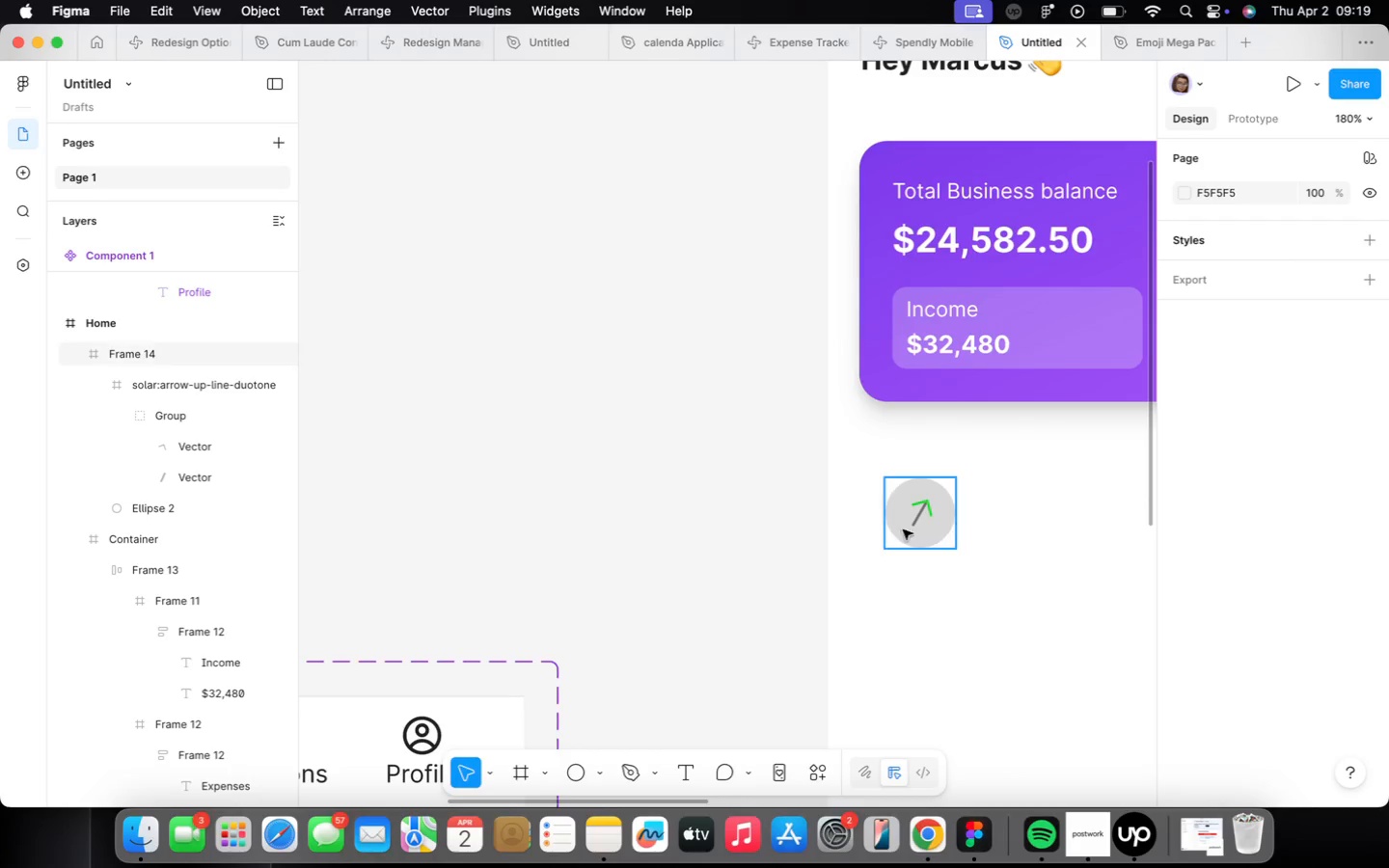 
left_click([959, 522])
 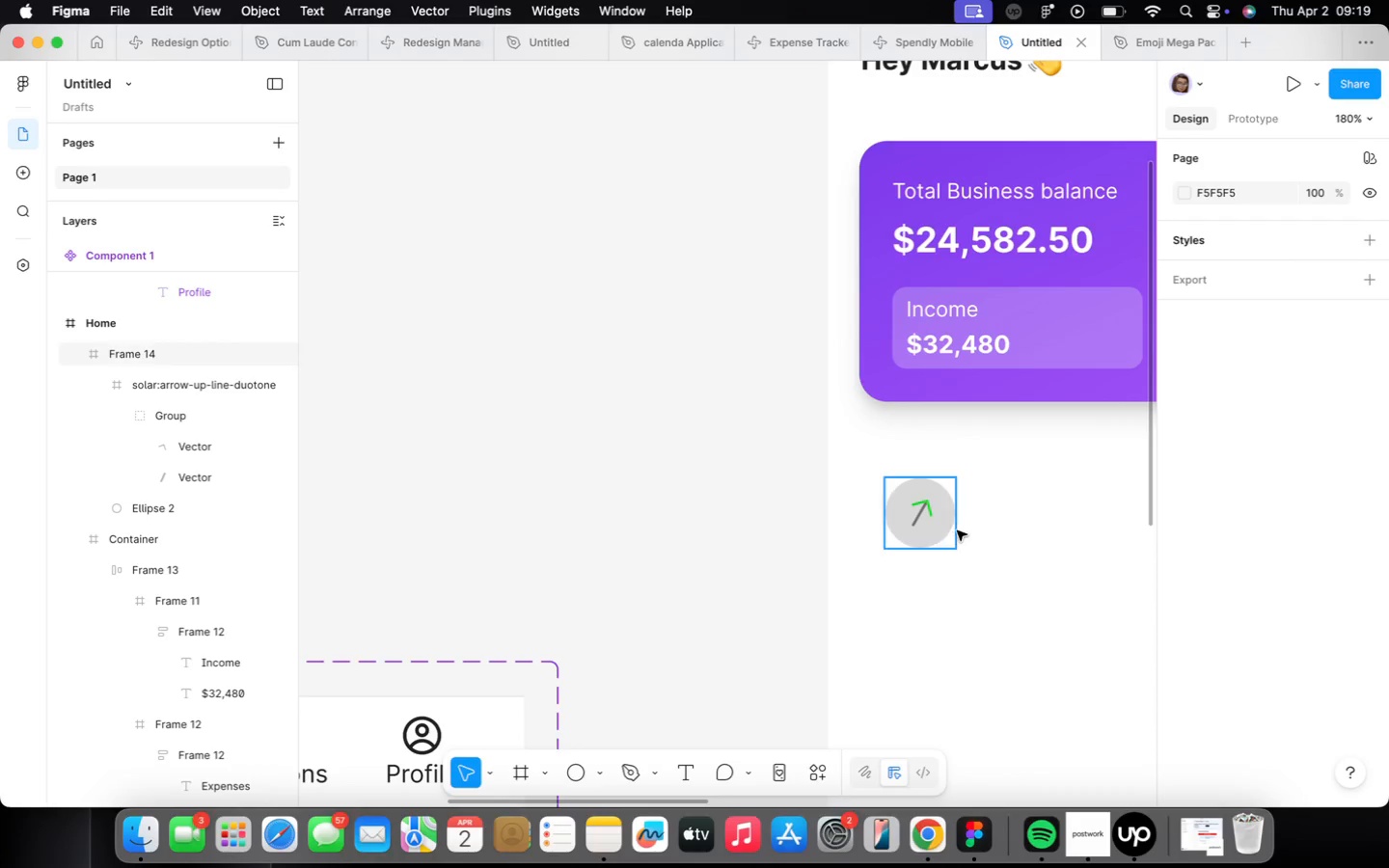 
left_click([950, 532])
 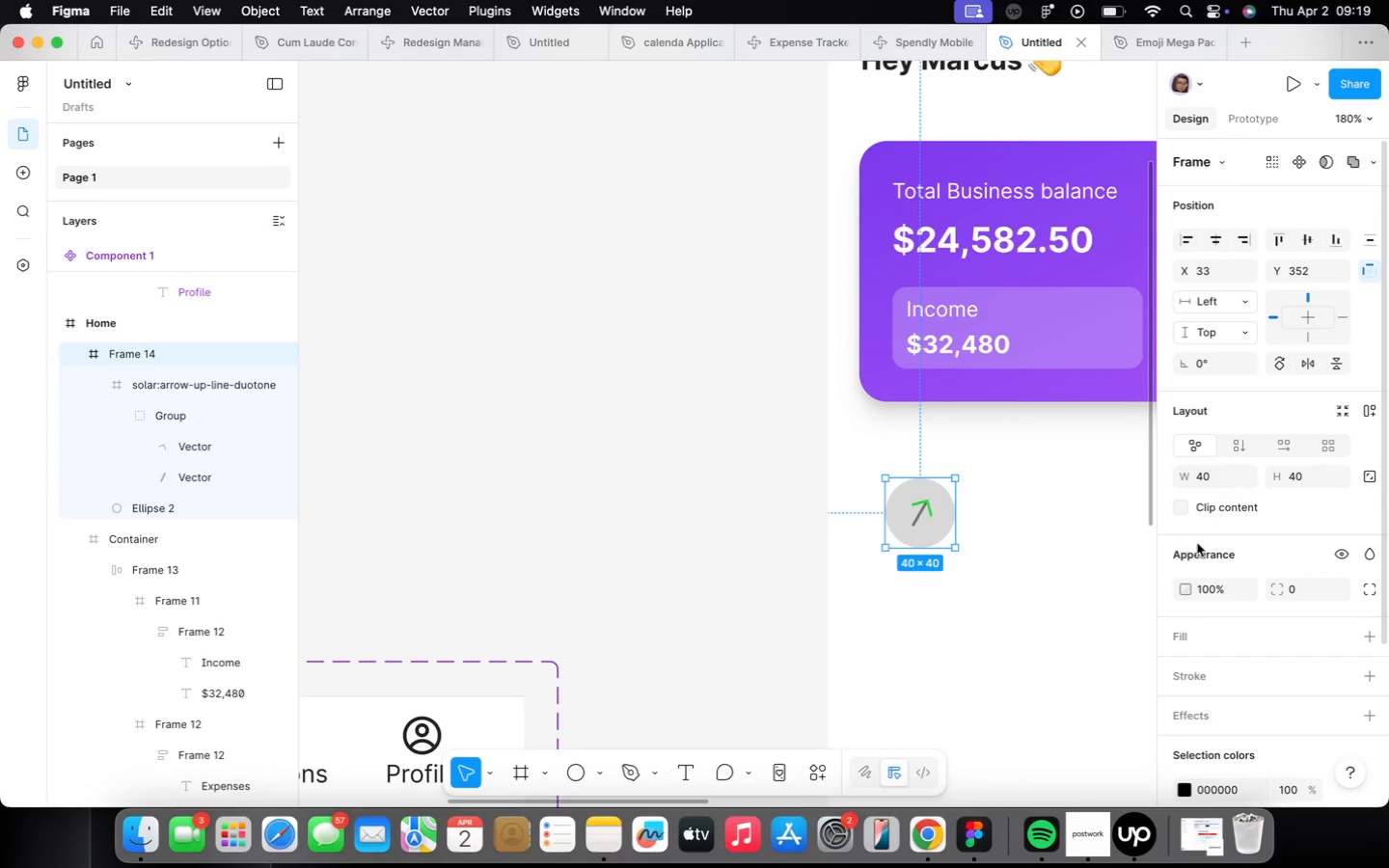 
scroll: coordinate [1280, 555], scroll_direction: down, amount: 23.0
 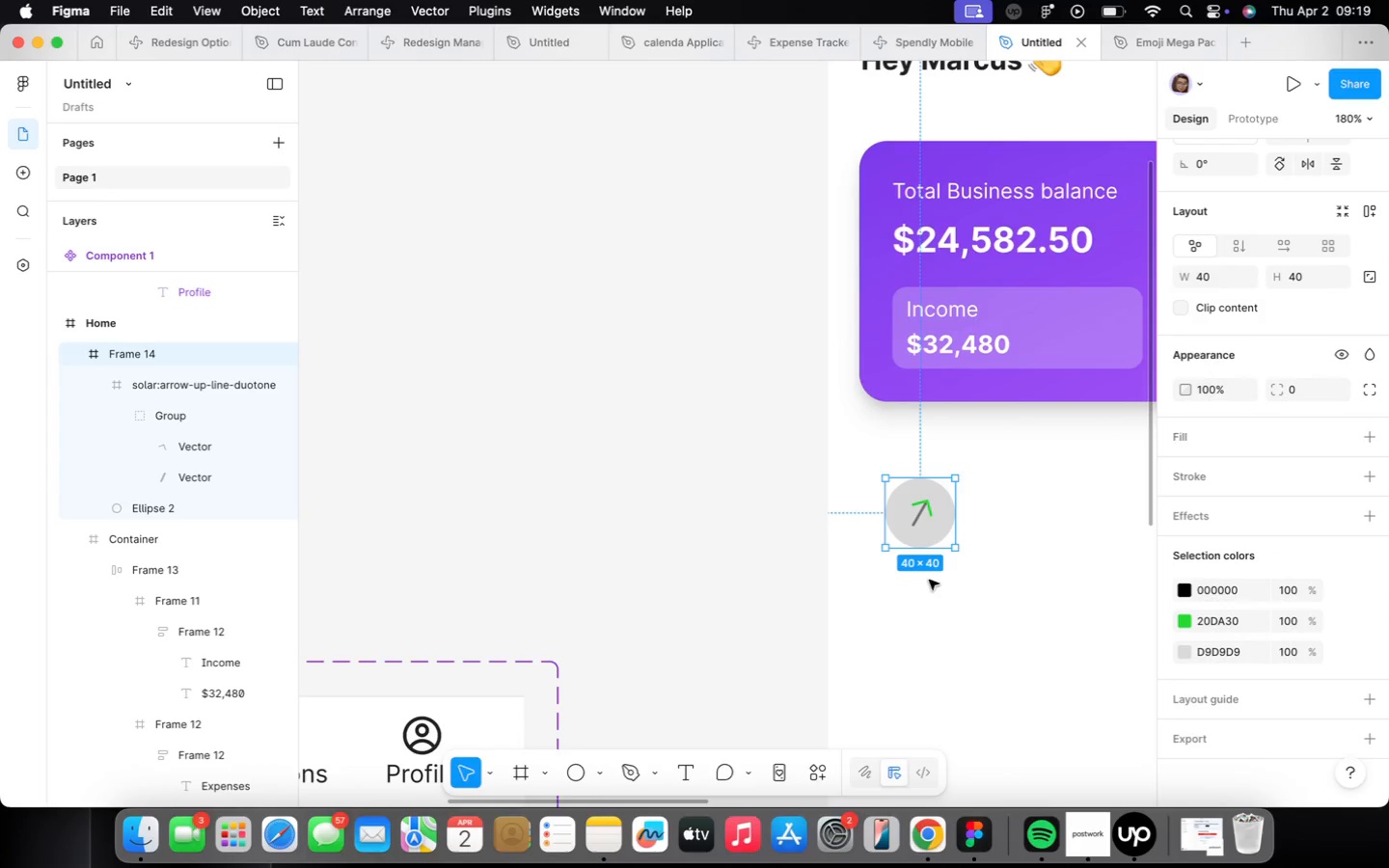 
scroll: coordinate [995, 483], scroll_direction: up, amount: 6.0
 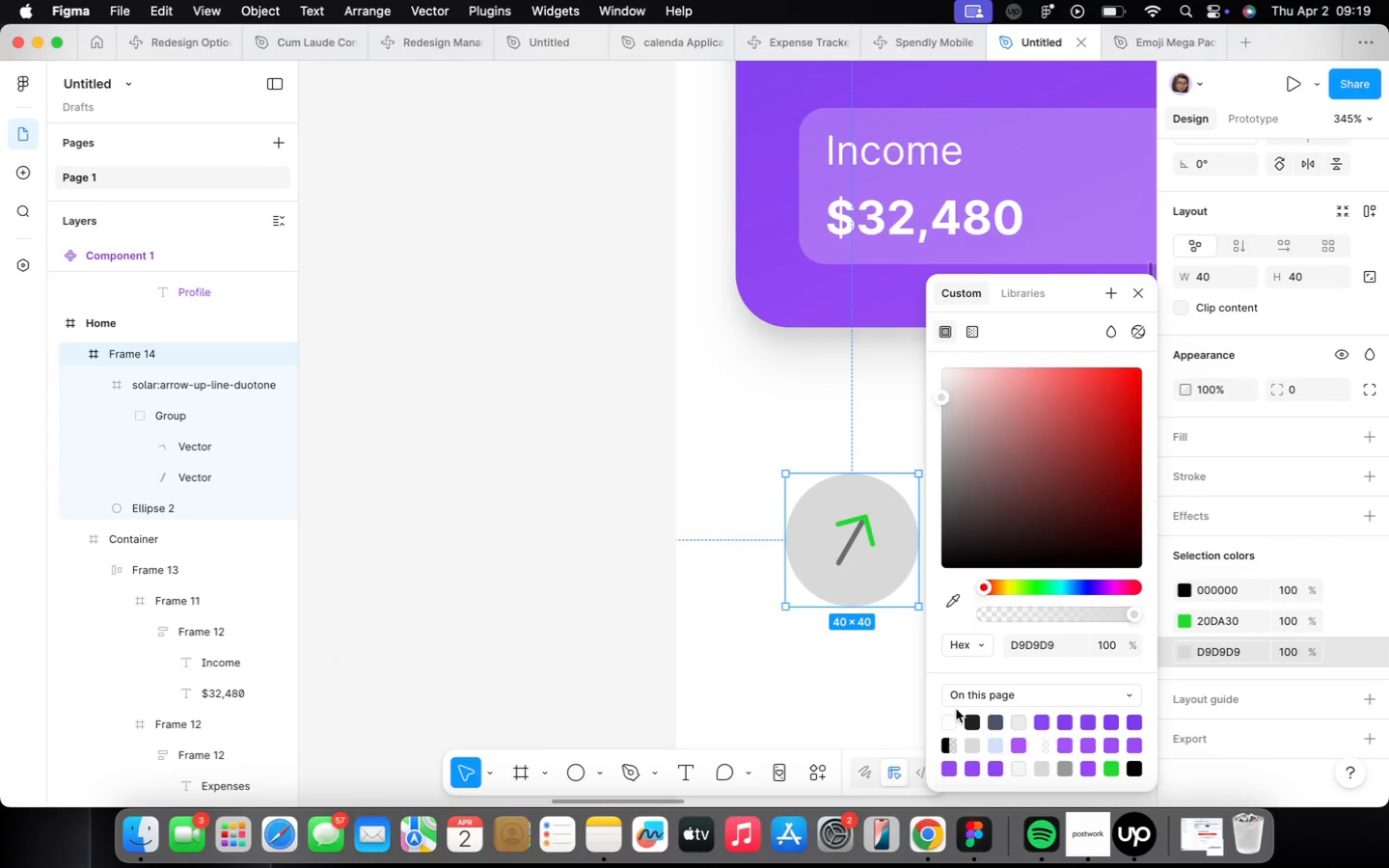 
left_click([950, 723])
 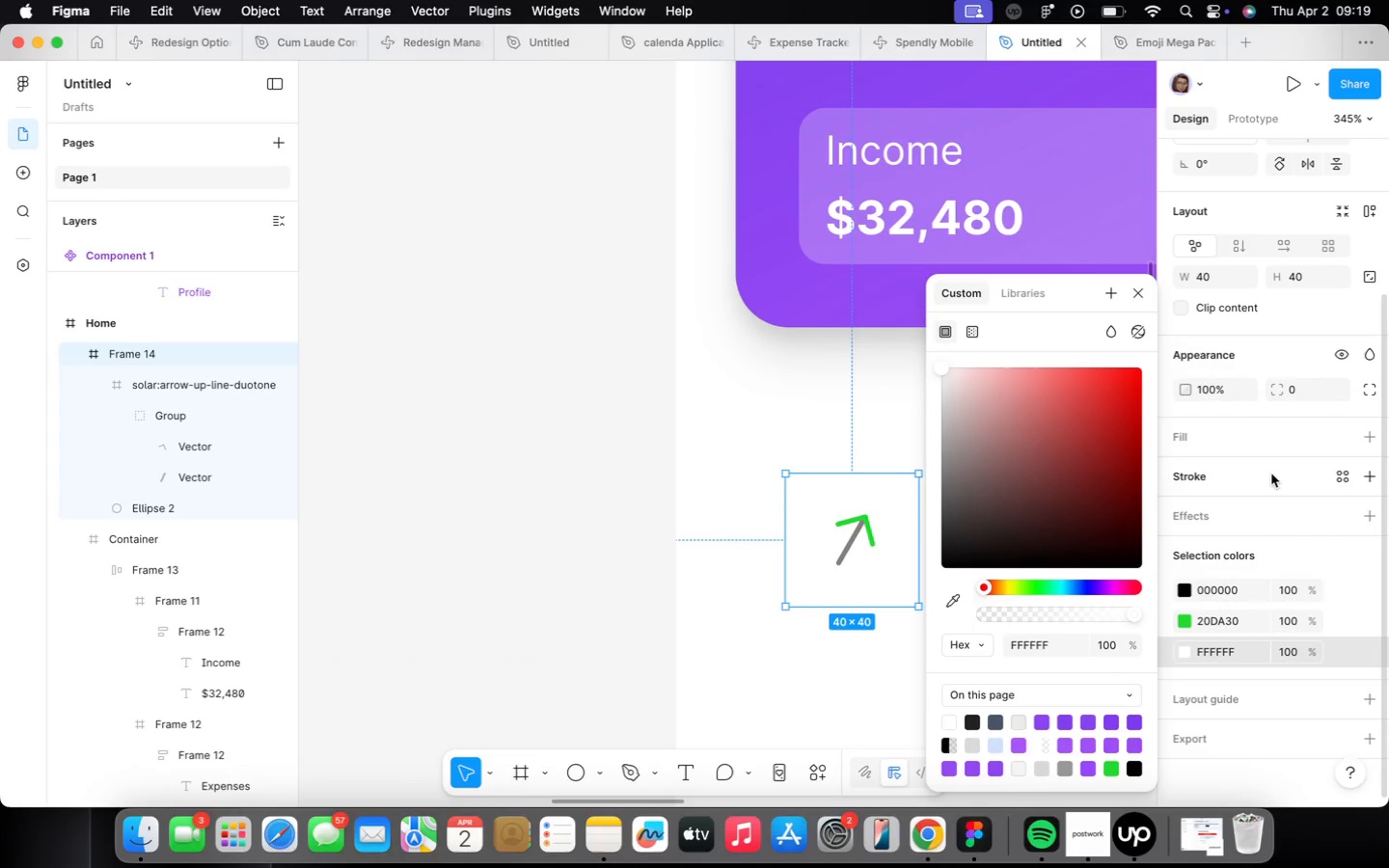 
left_click([1375, 476])
 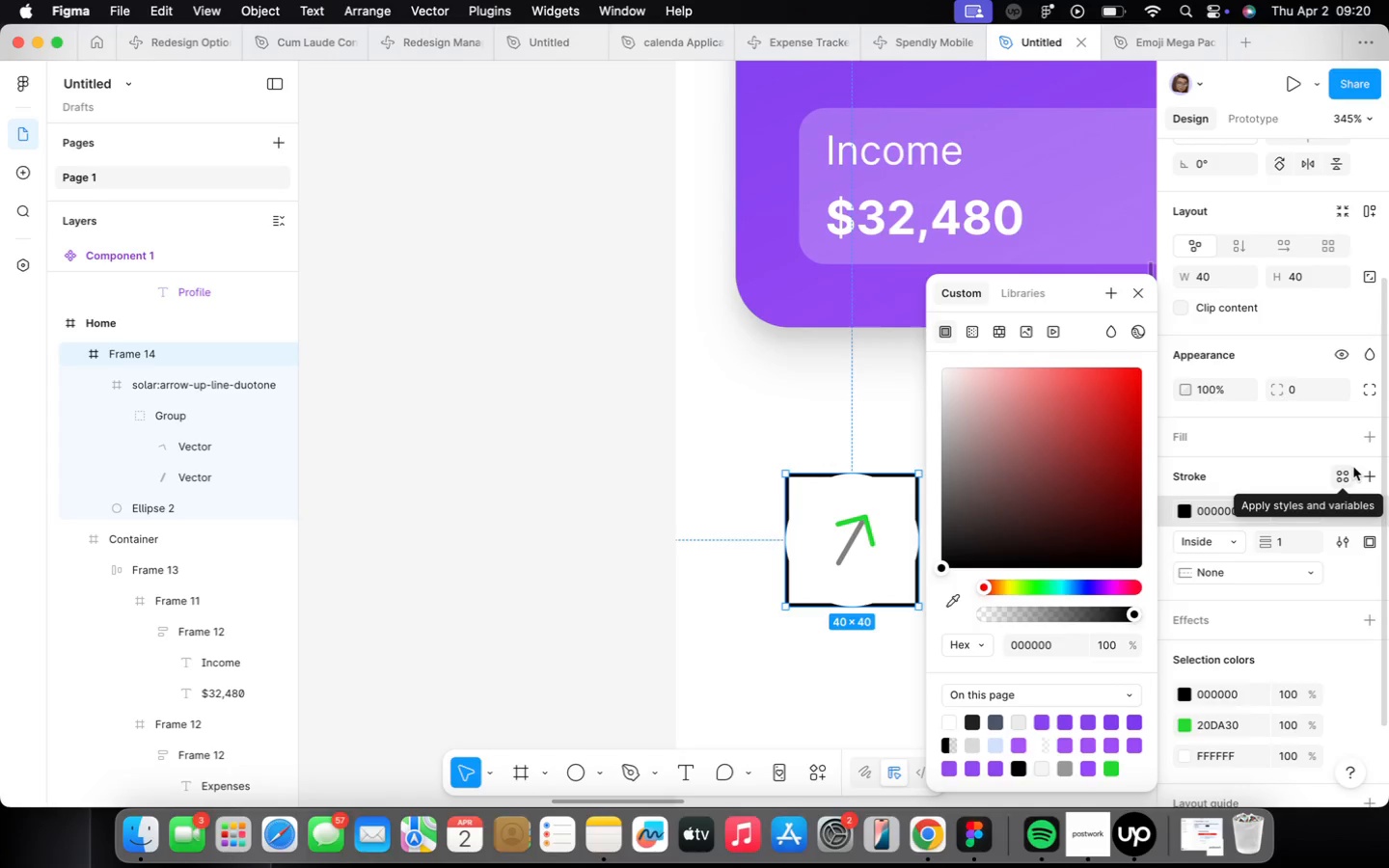 
wait(6.86)
 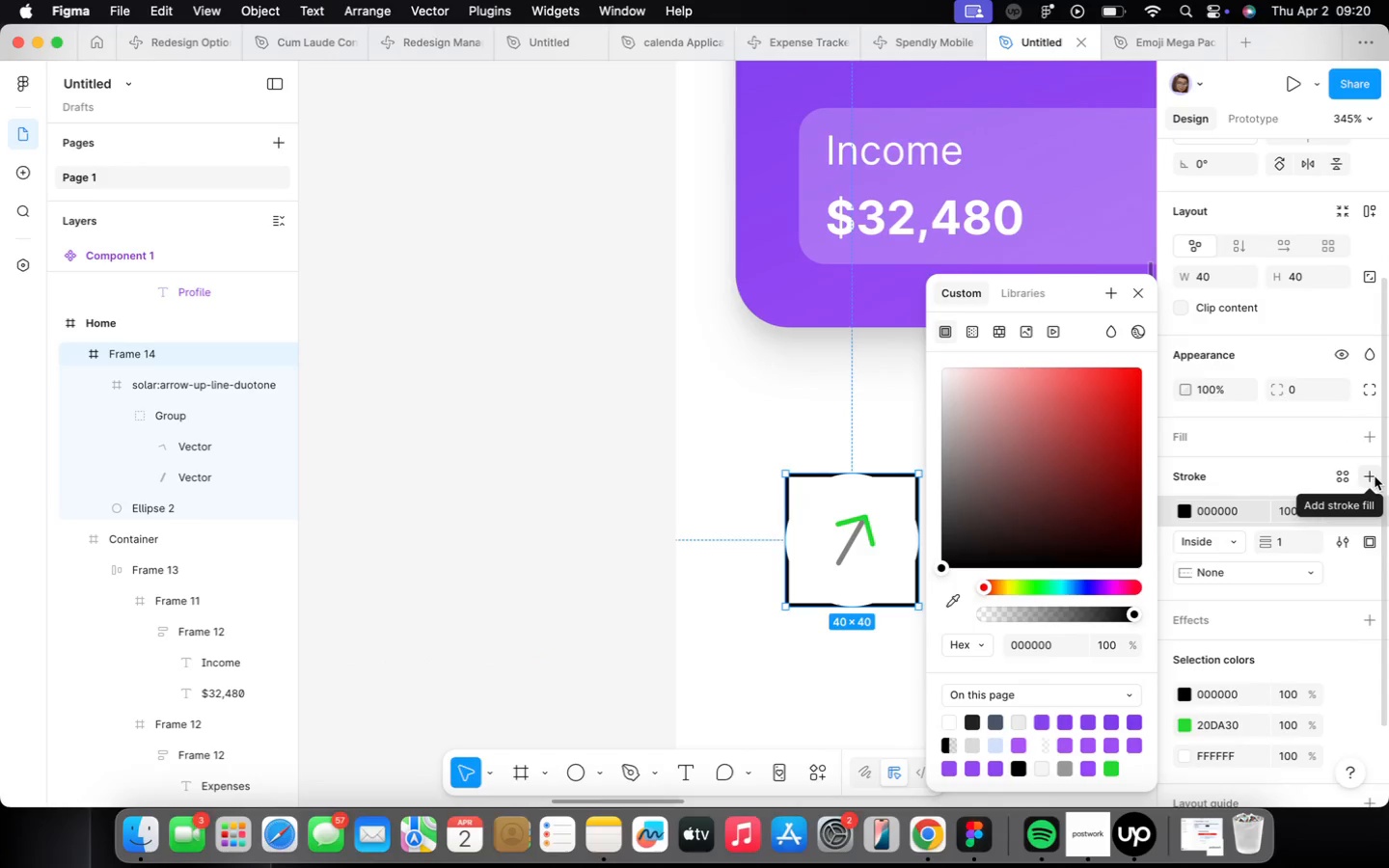 
left_click([1361, 509])
 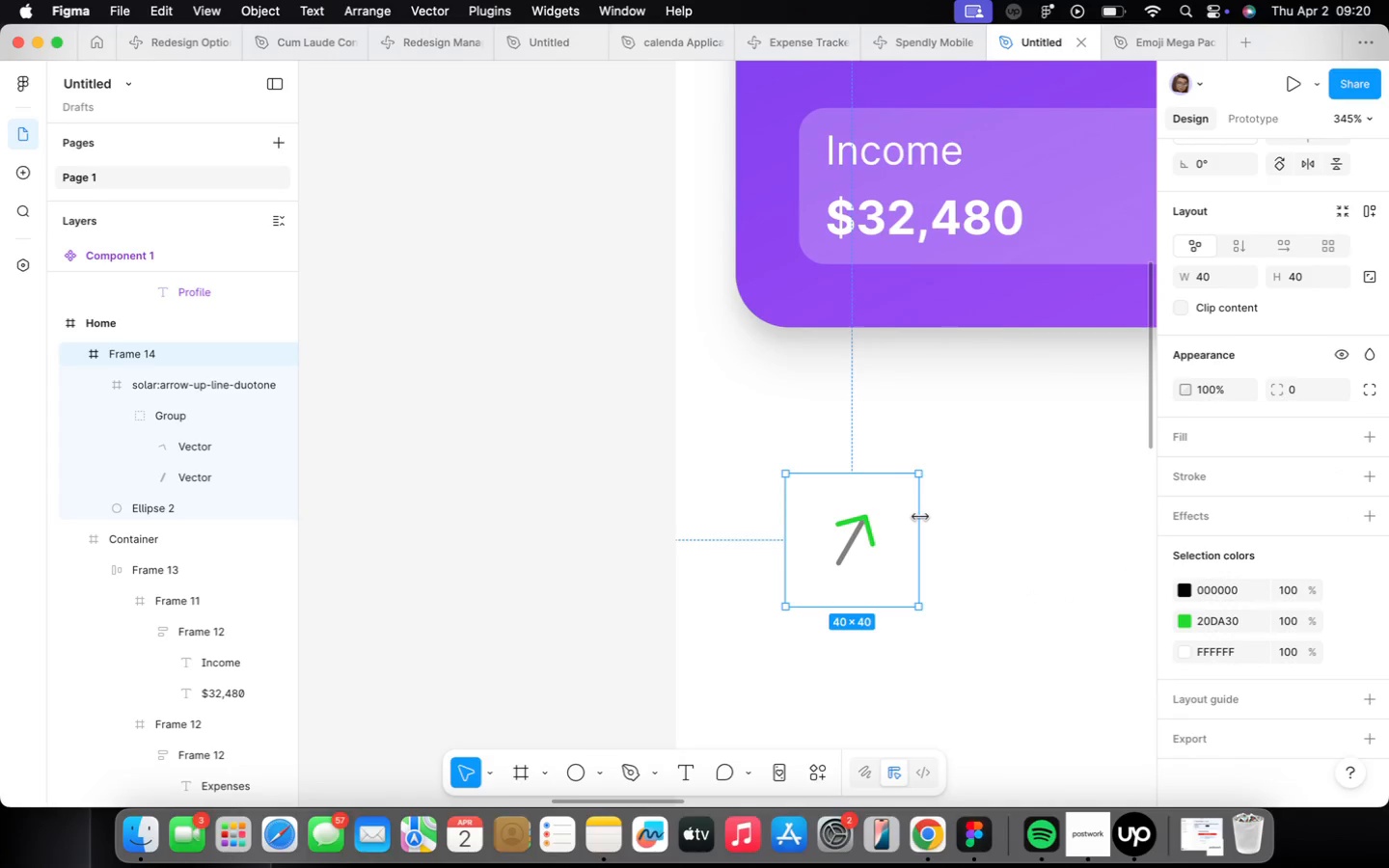 
left_click([902, 518])
 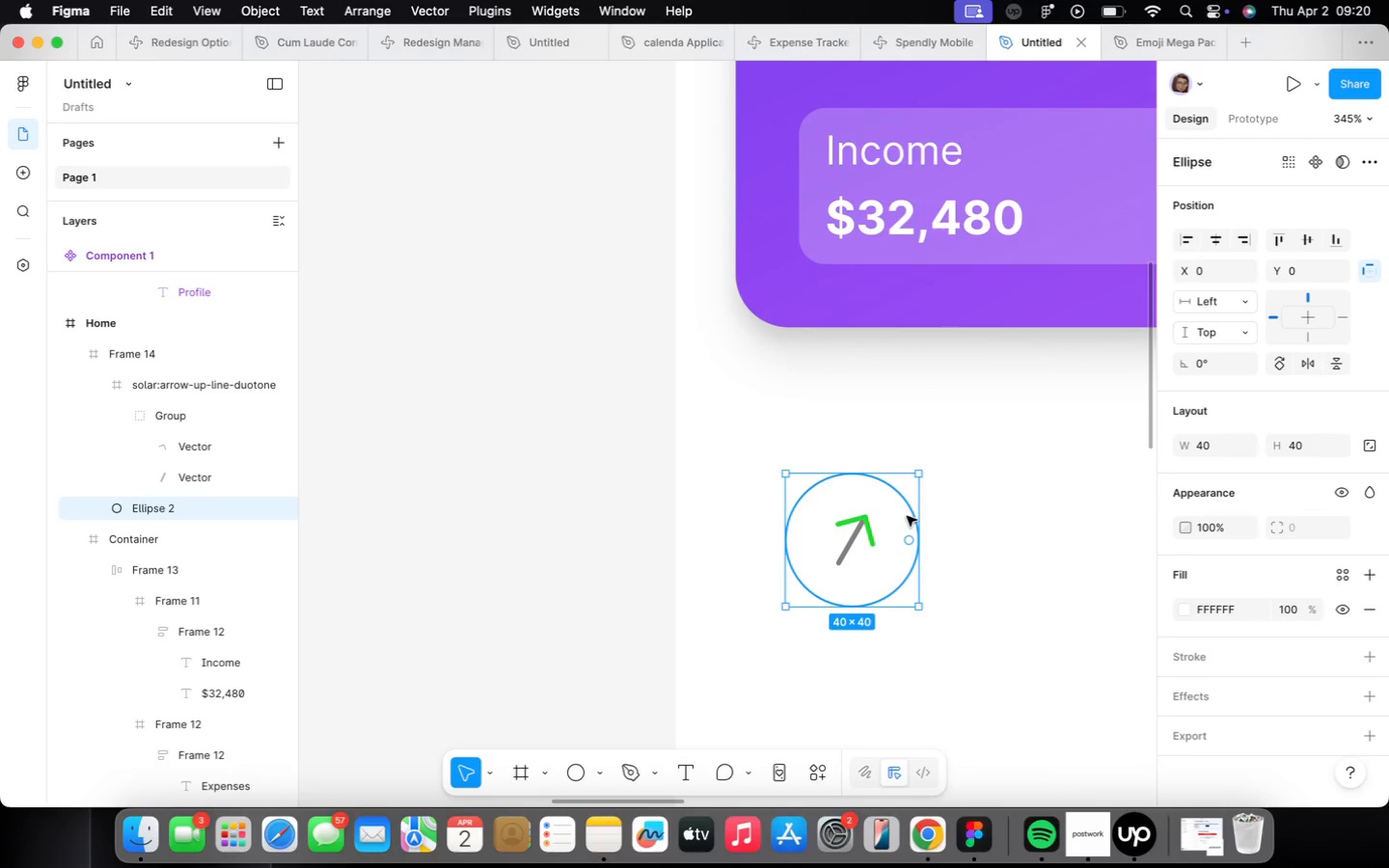 
left_click([896, 502])
 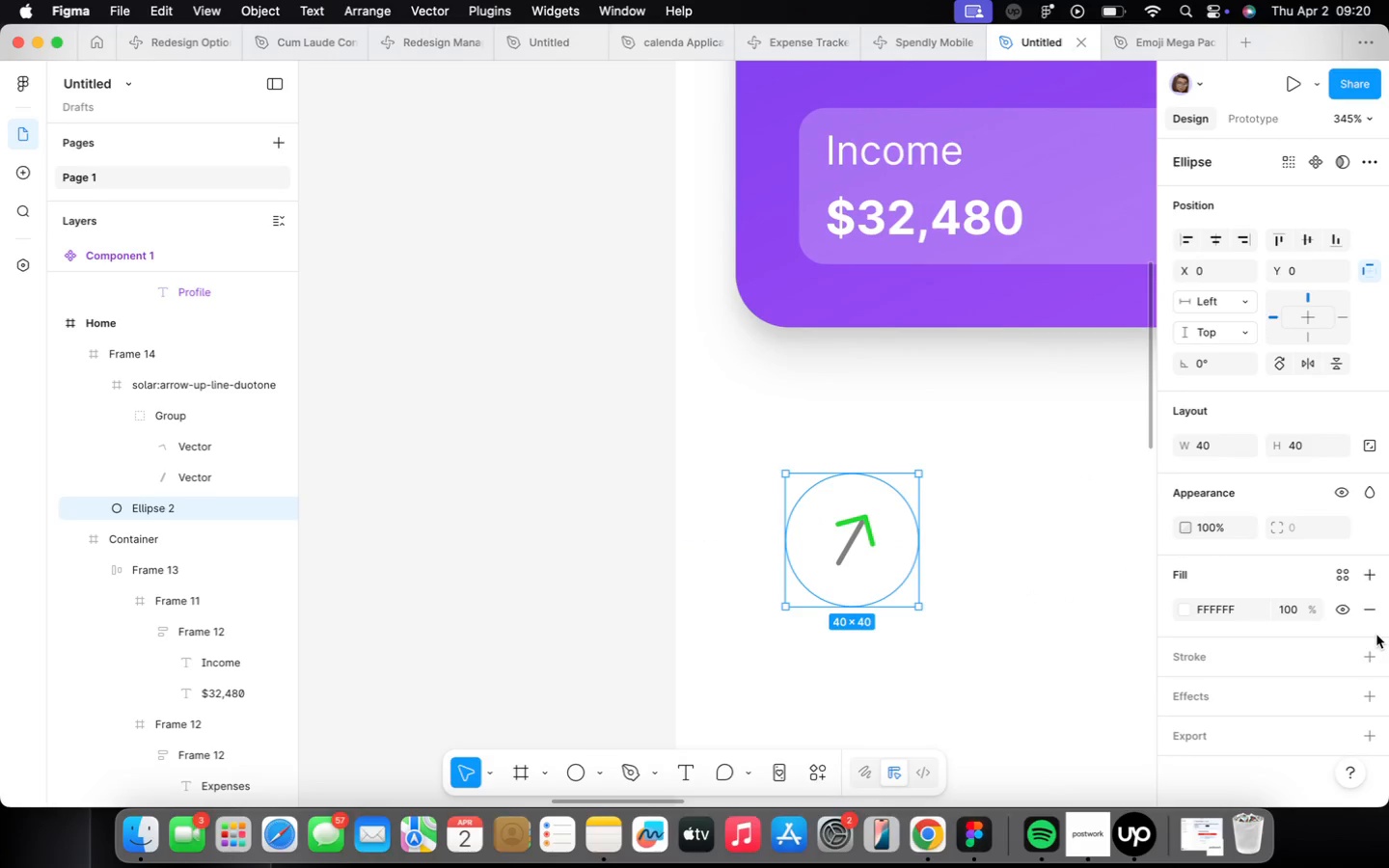 
left_click([1370, 648])
 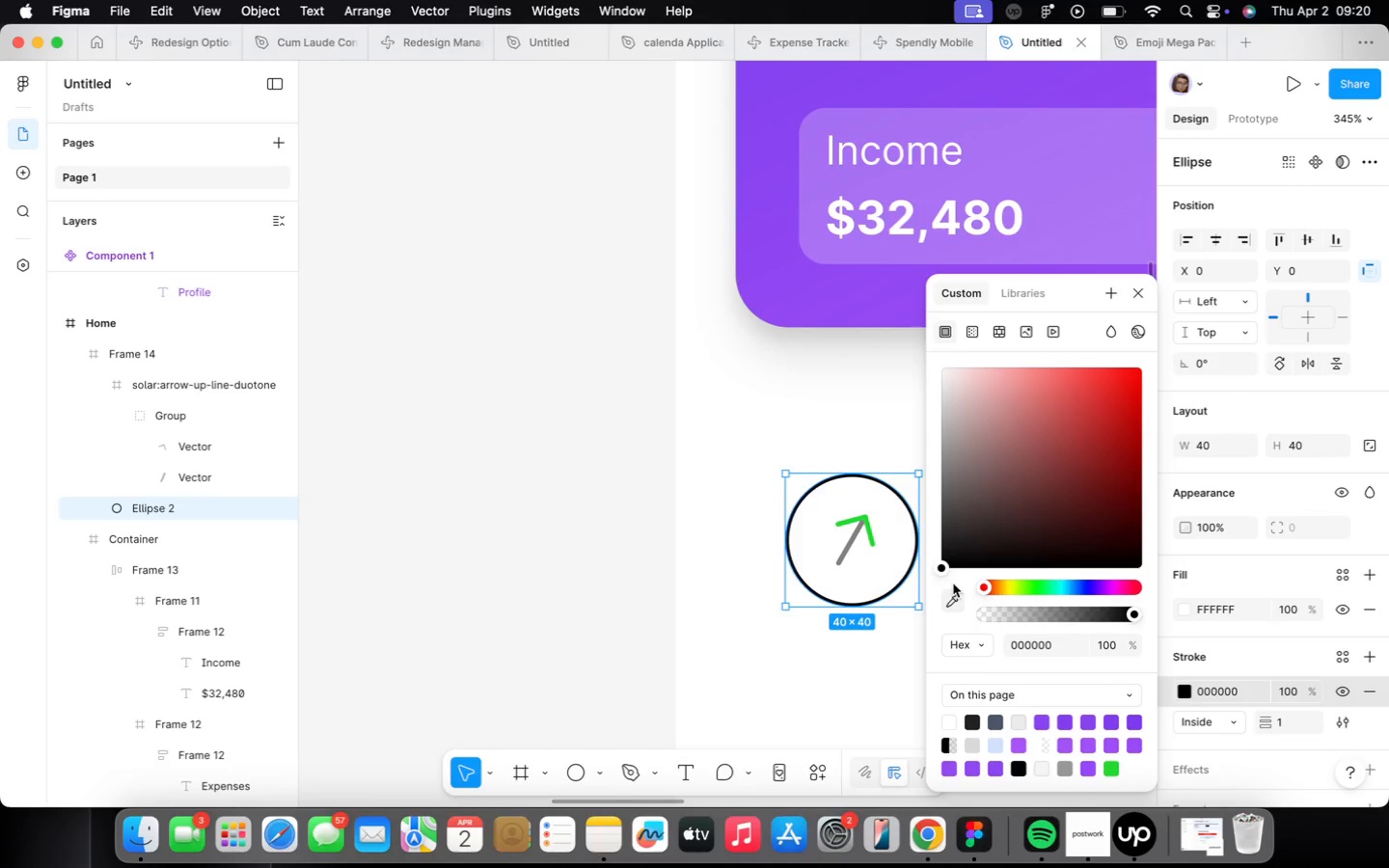 
left_click_drag(start_coordinate=[938, 562], to_coordinate=[928, 378])
 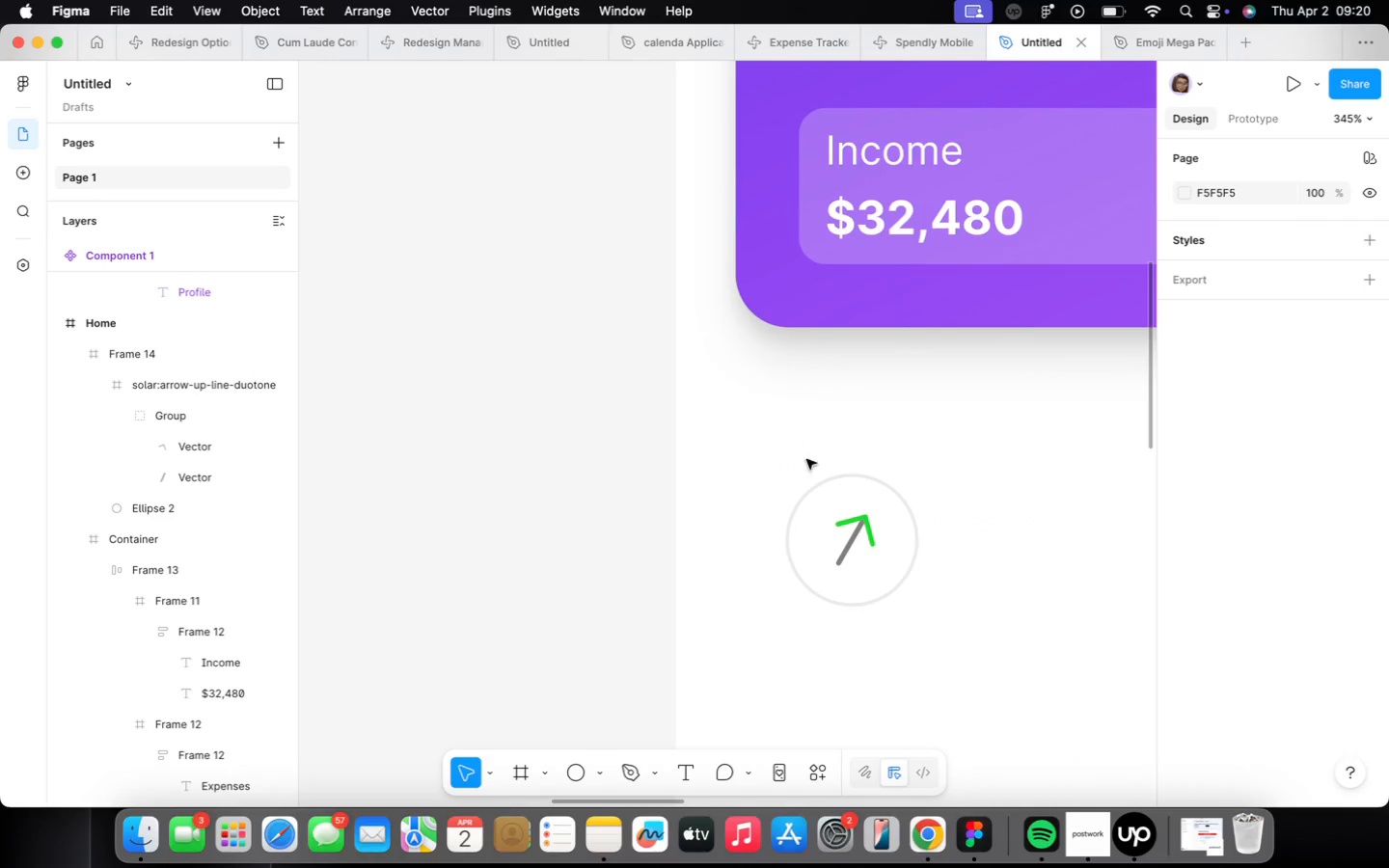 
left_click([967, 556])
 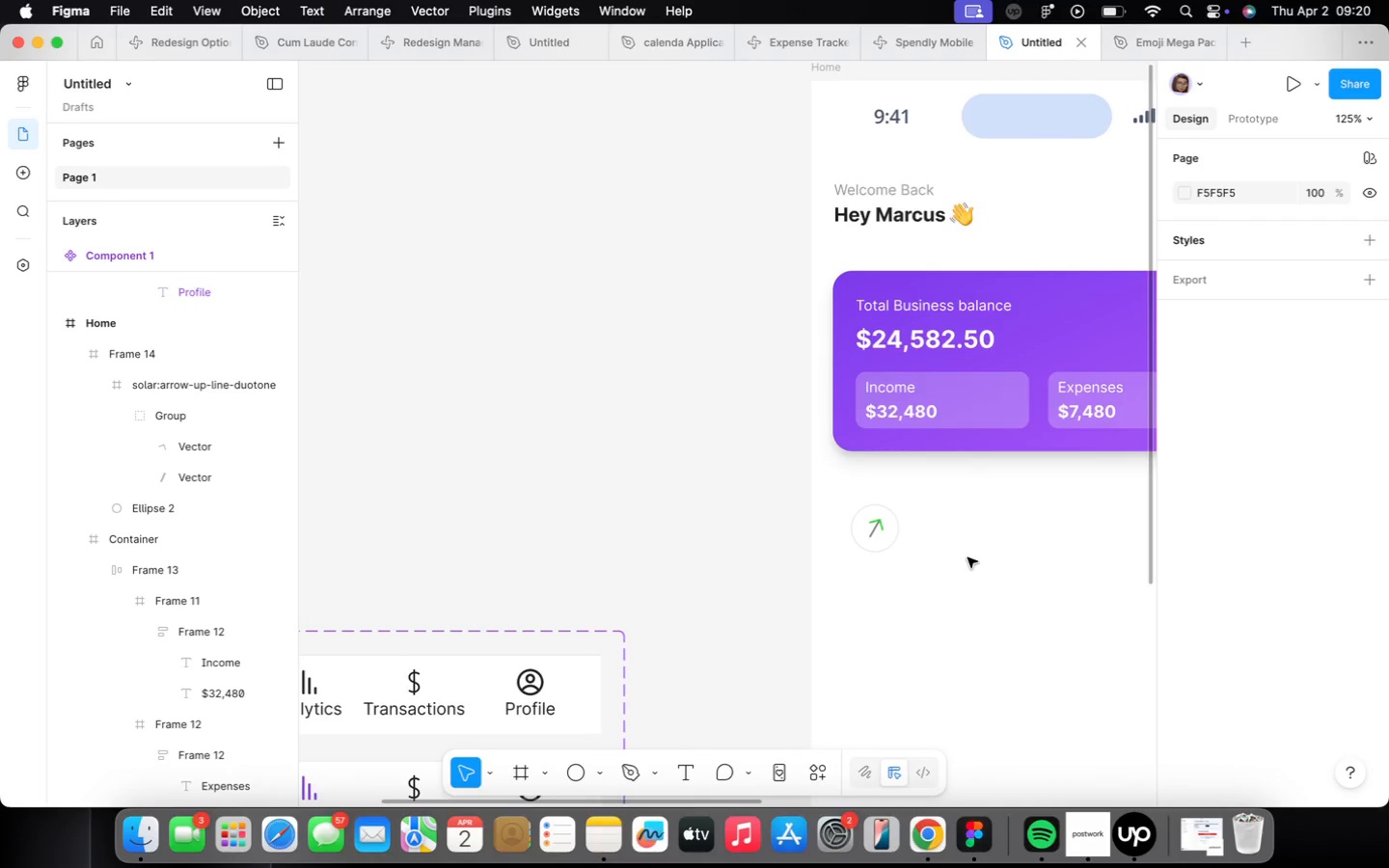 
scroll: coordinate [888, 522], scroll_direction: down, amount: 15.0
 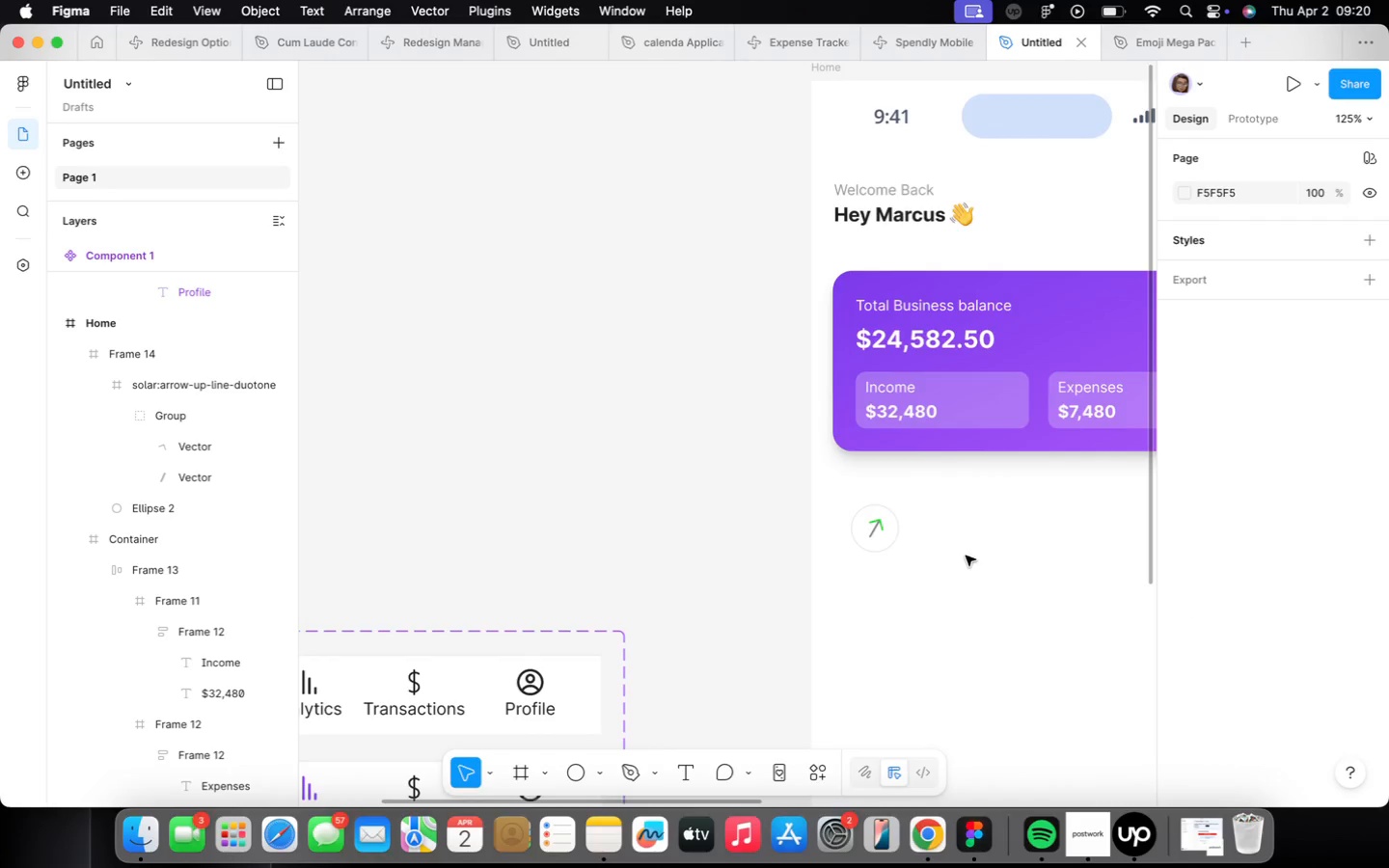 
scroll: coordinate [967, 557], scroll_direction: up, amount: 15.0
 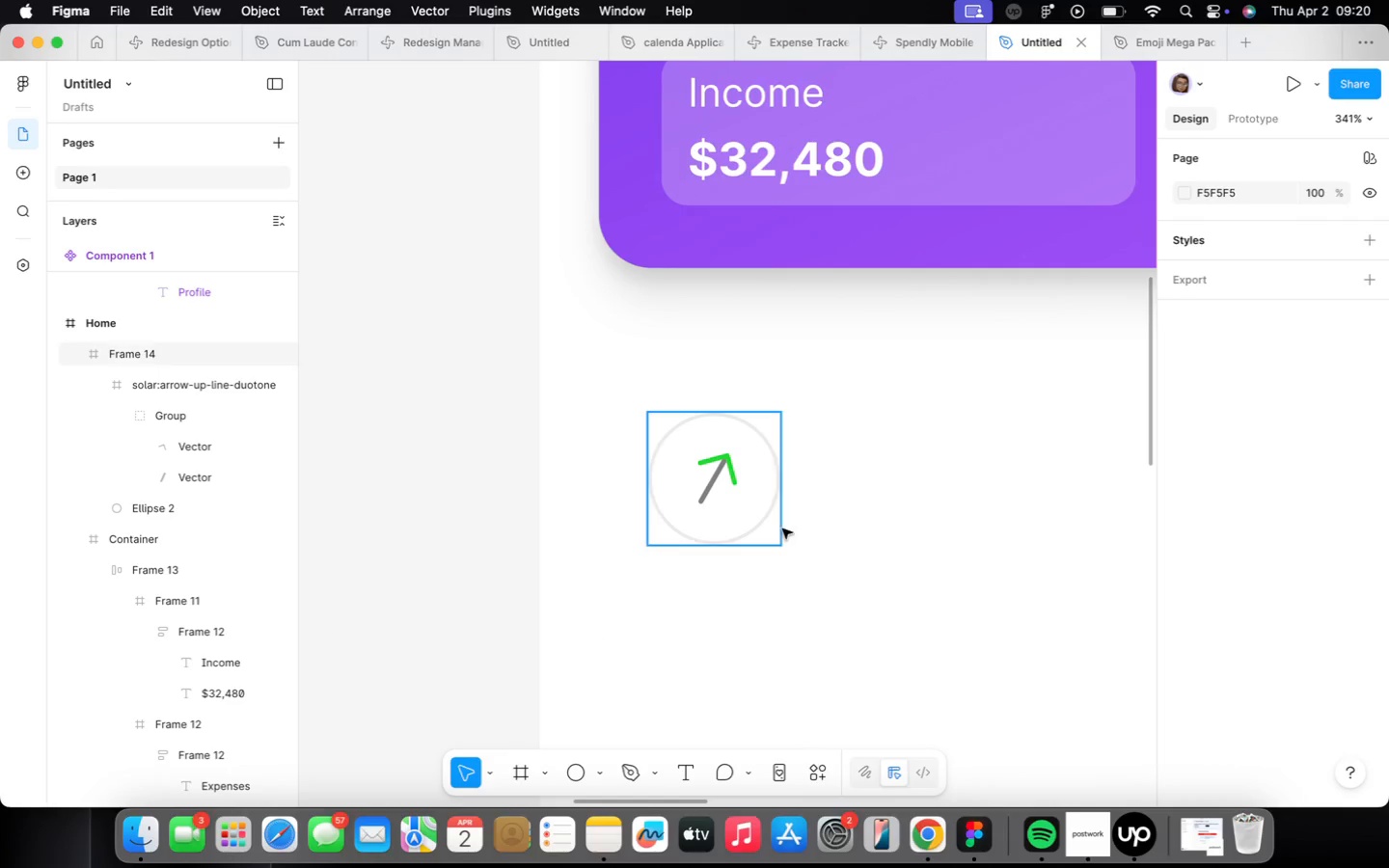 
left_click([771, 510])
 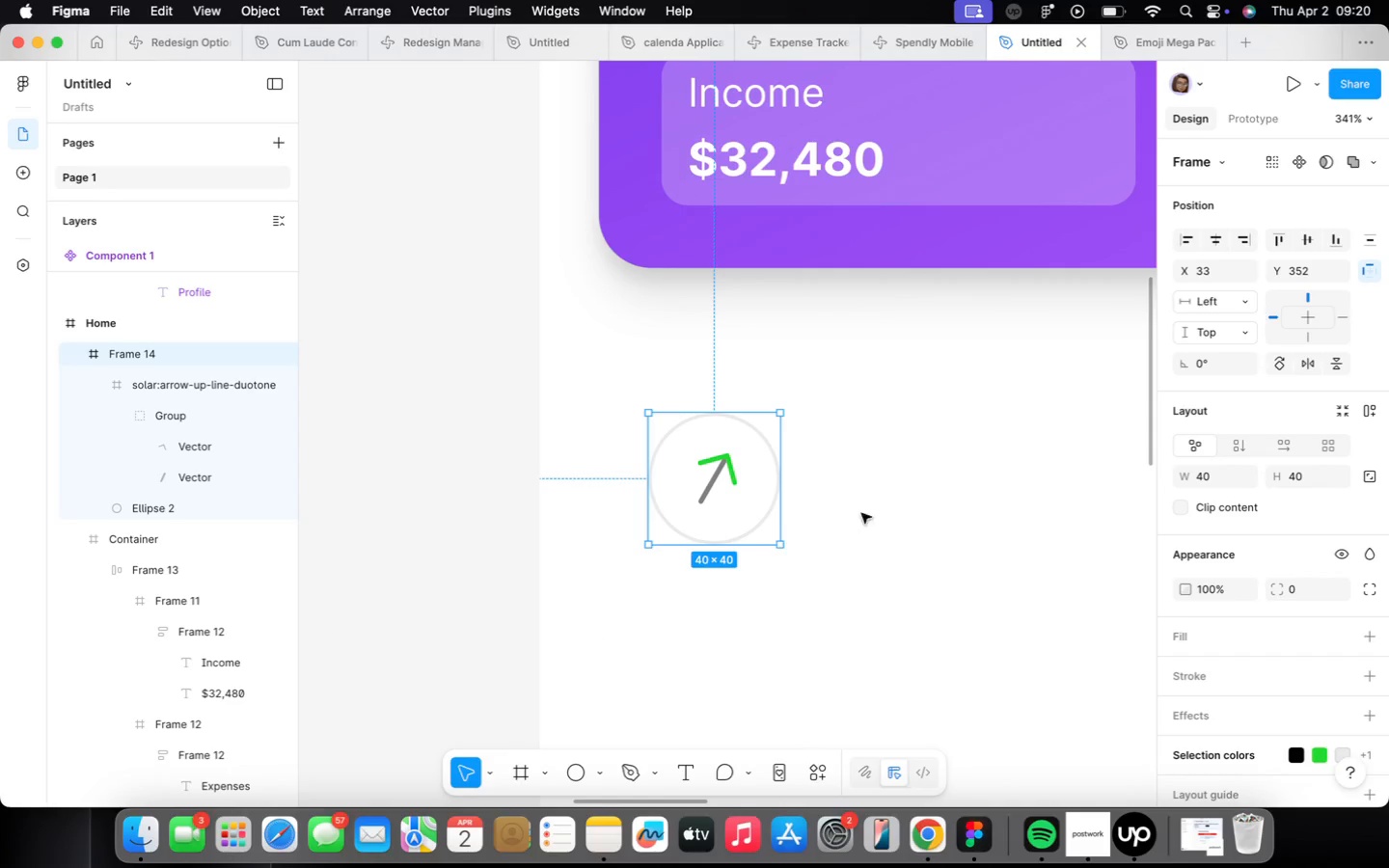 
scroll: coordinate [871, 566], scroll_direction: down, amount: 9.0
 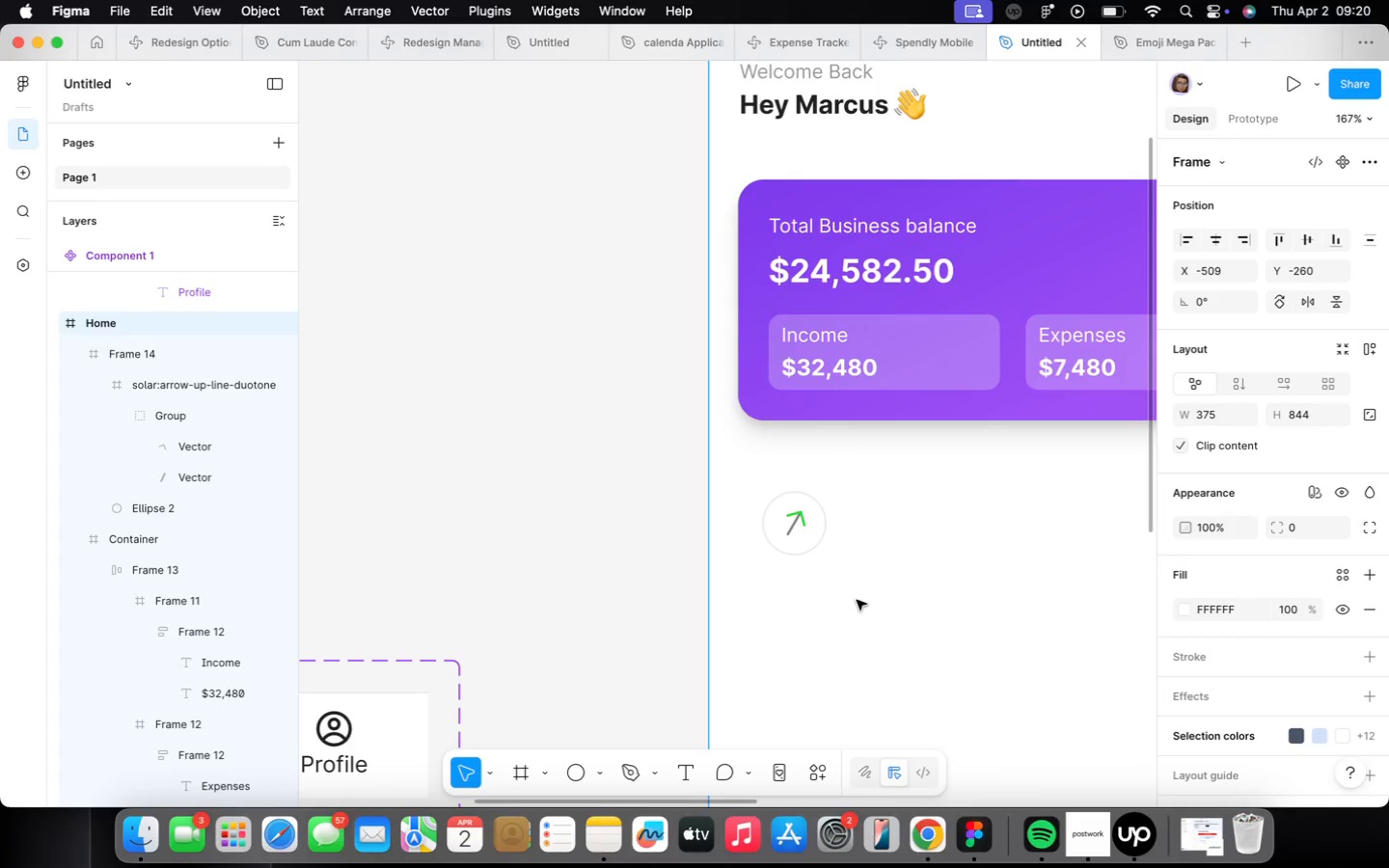 
key(F)
 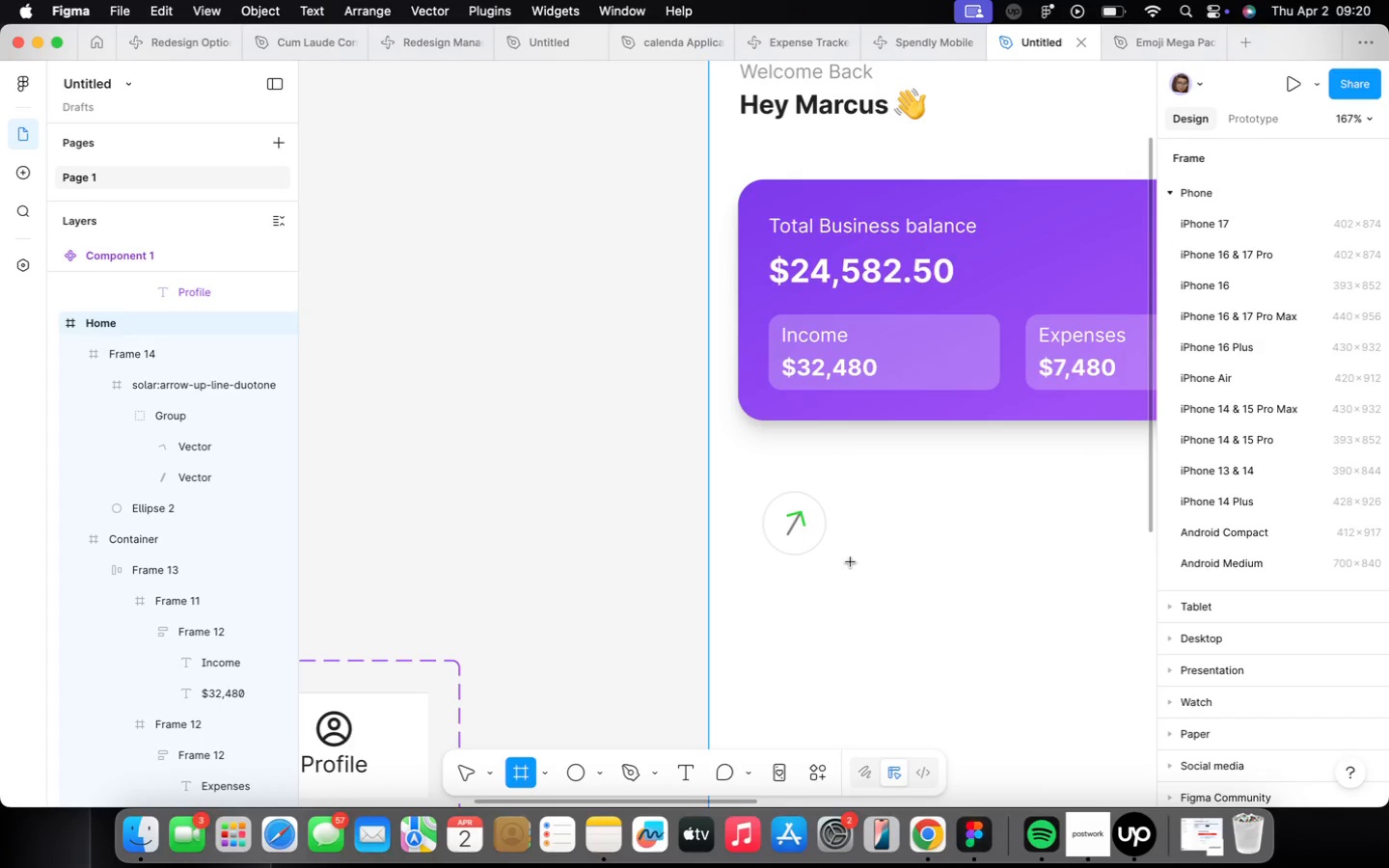 
left_click_drag(start_coordinate=[851, 562], to_coordinate=[936, 646])
 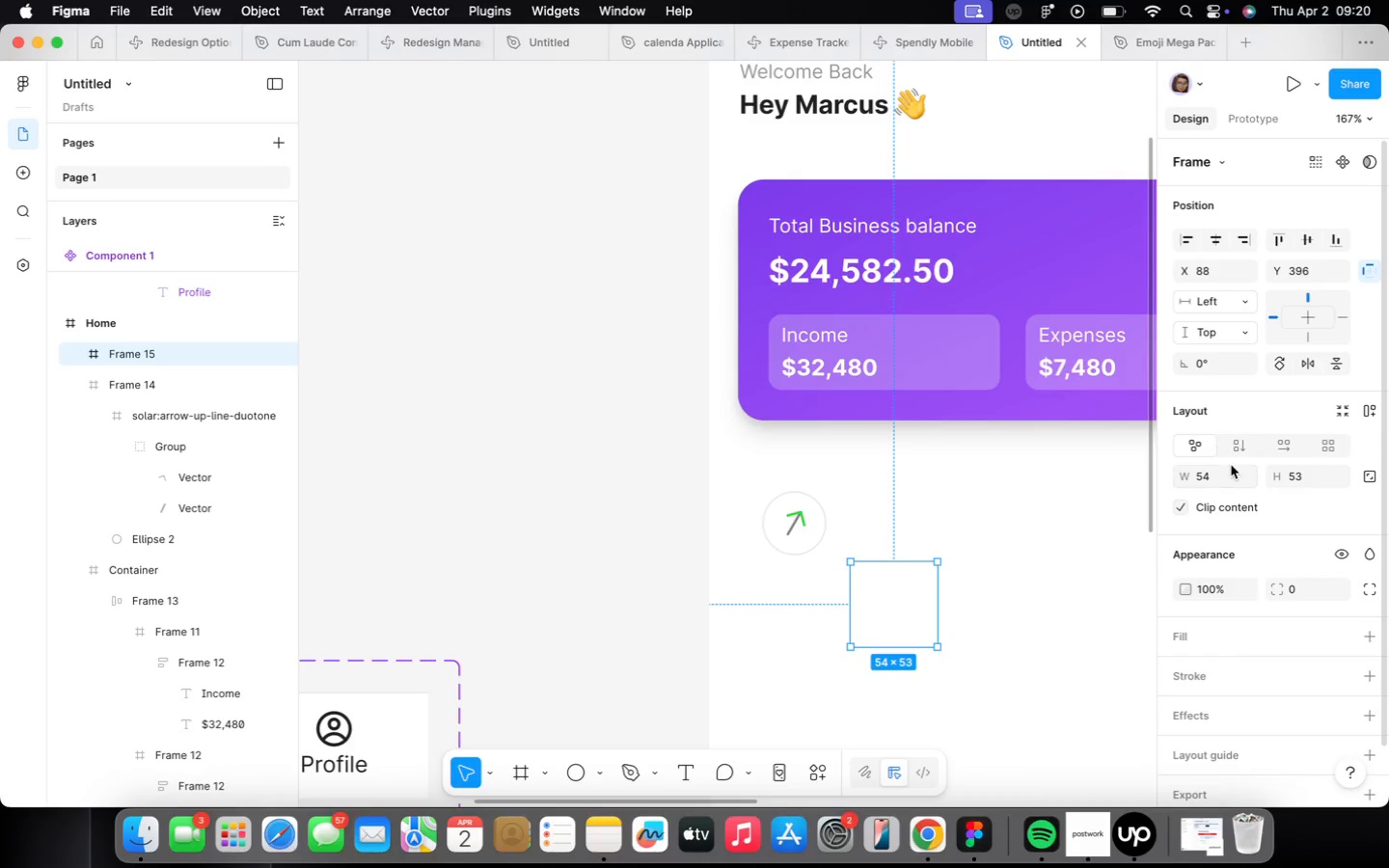 
left_click([1222, 485])
 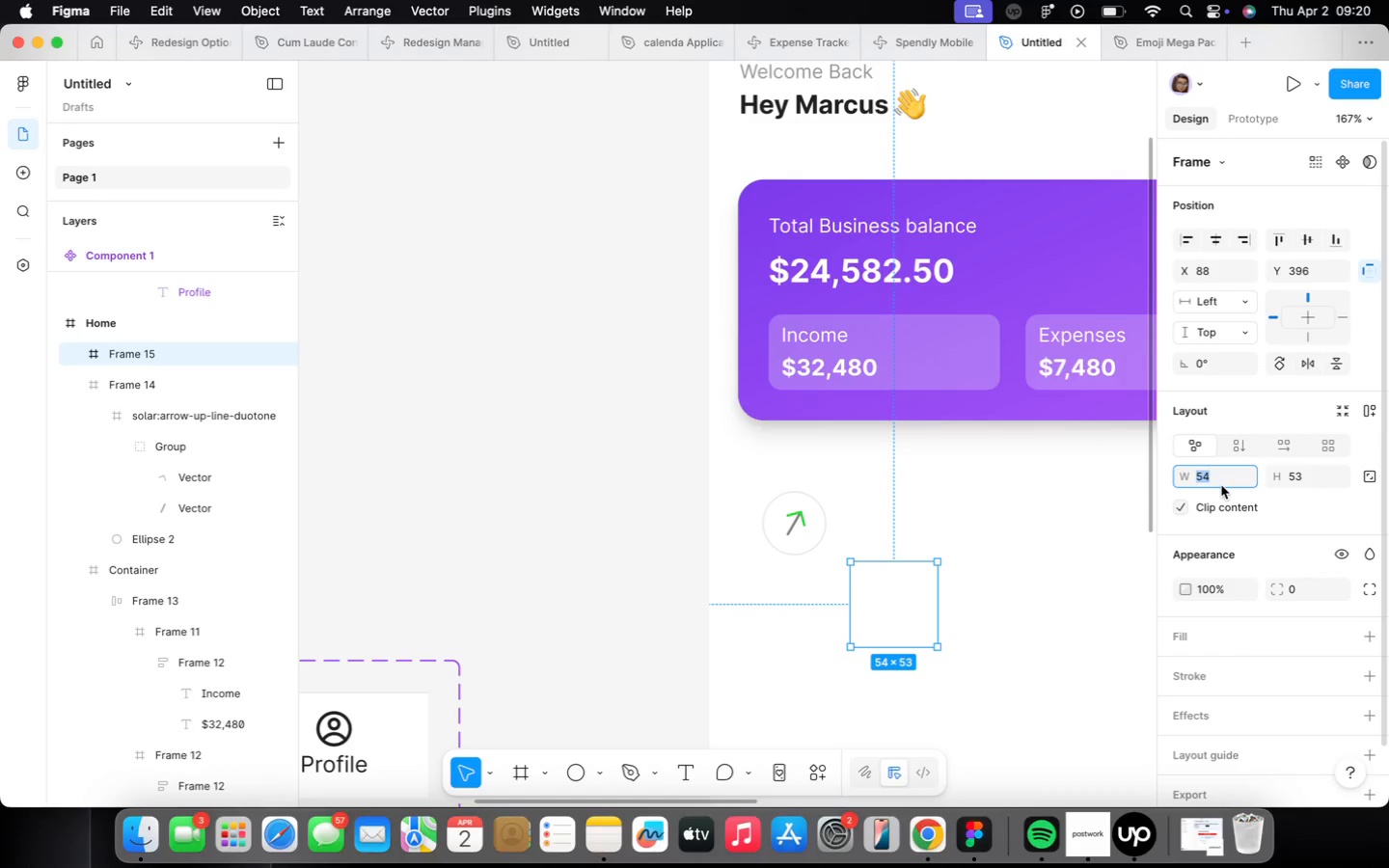 
type(3)
key(Backspace)
type(40)
 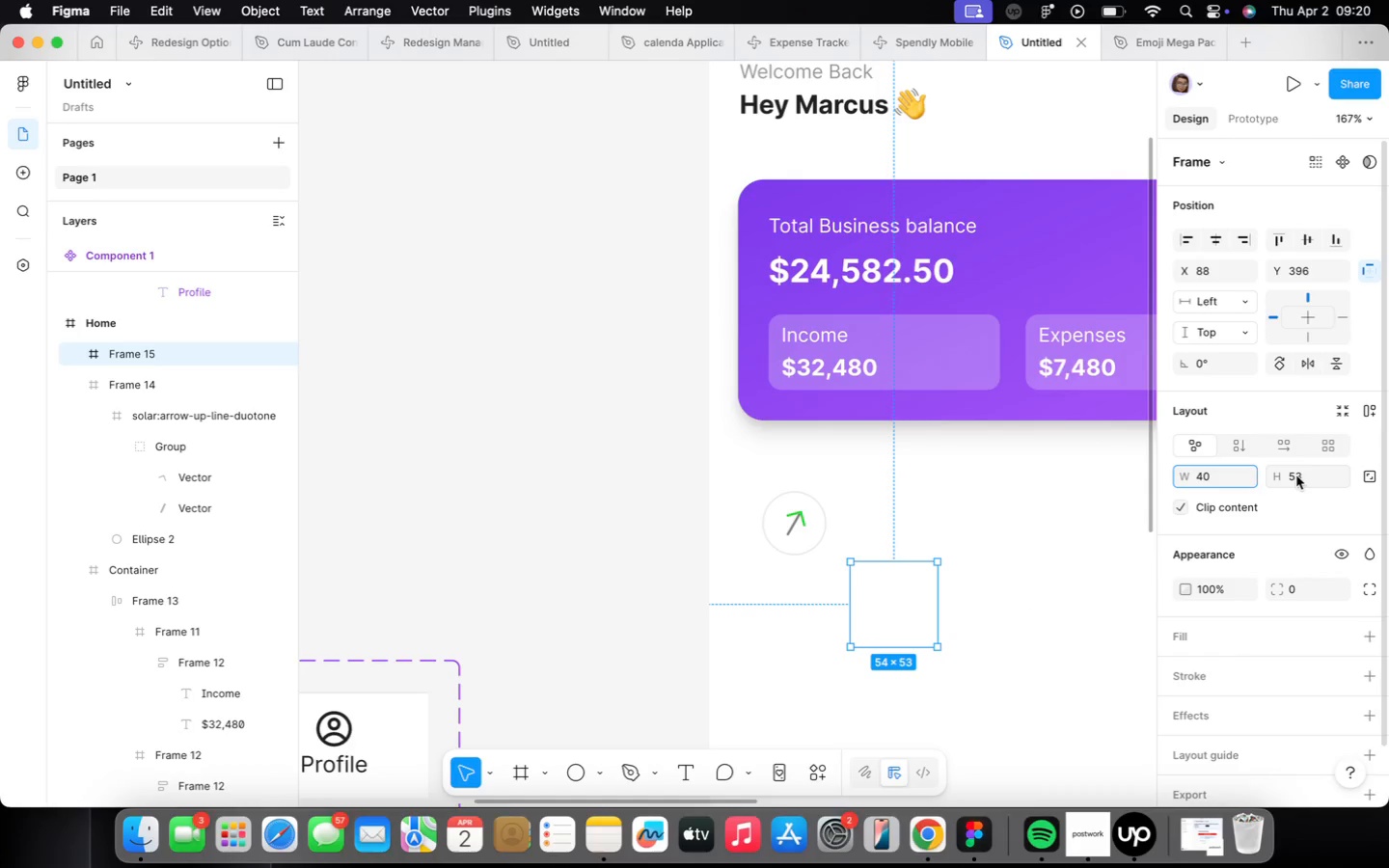 
left_click([1302, 475])
 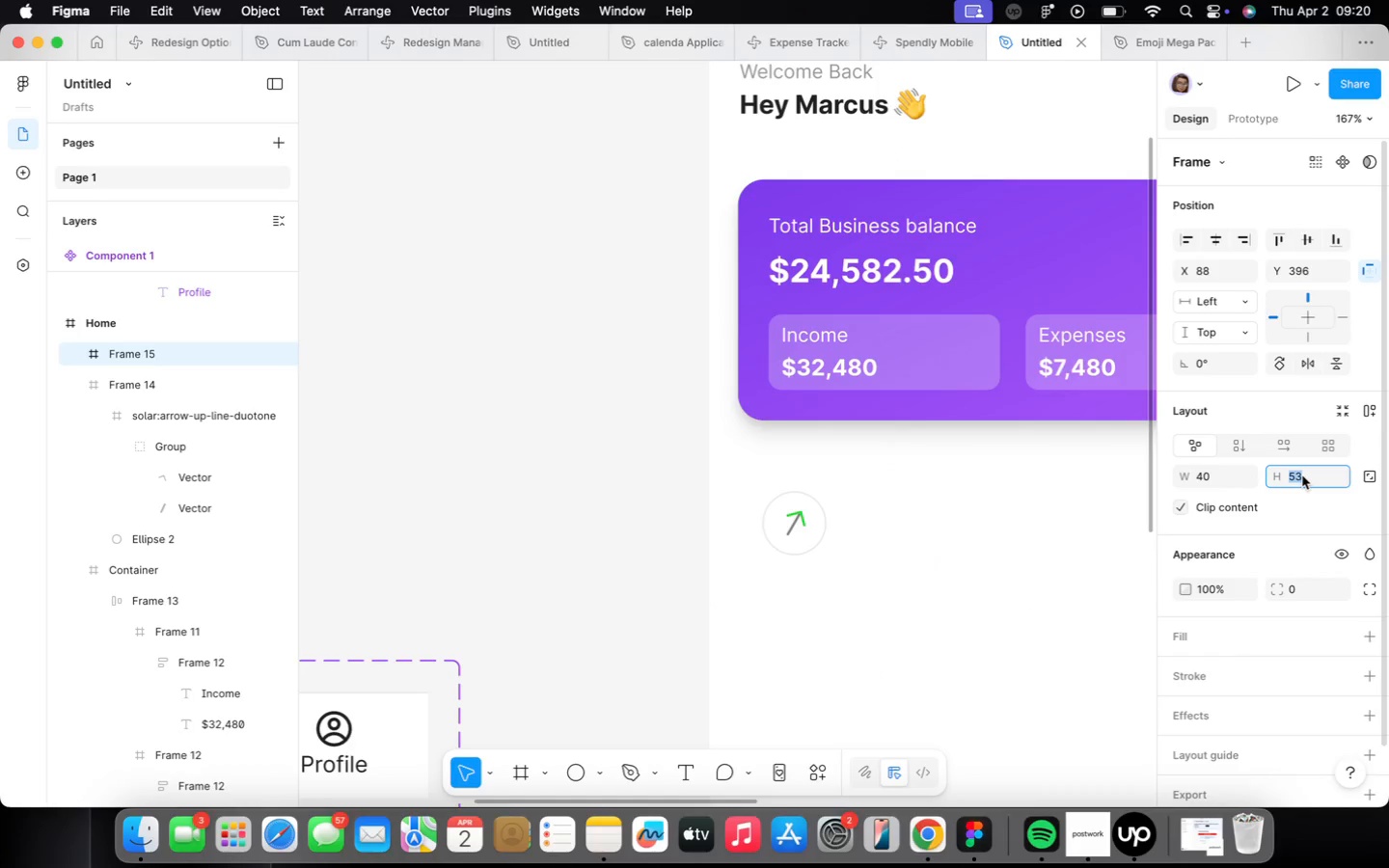 
type(40)
 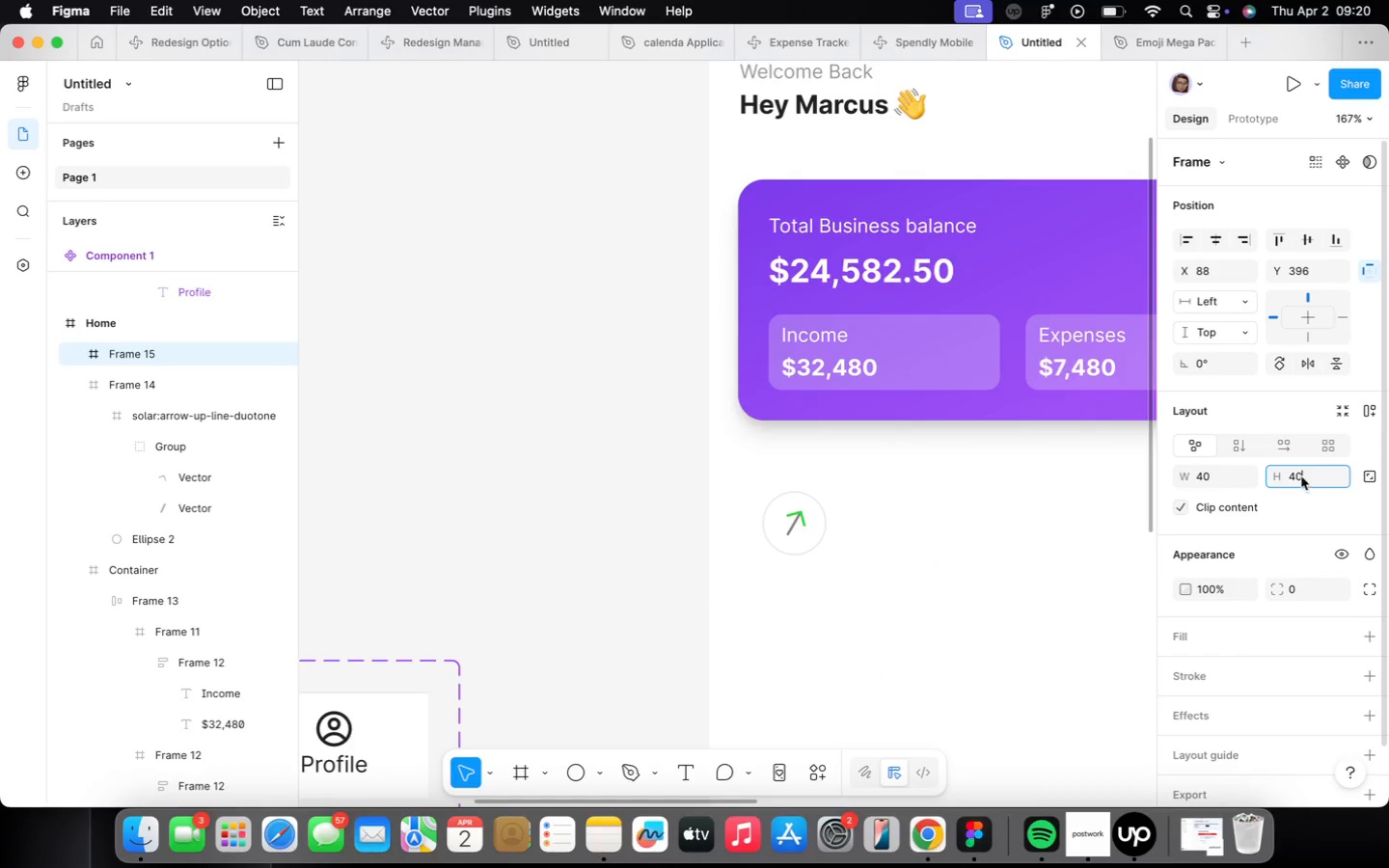 
key(Enter)
 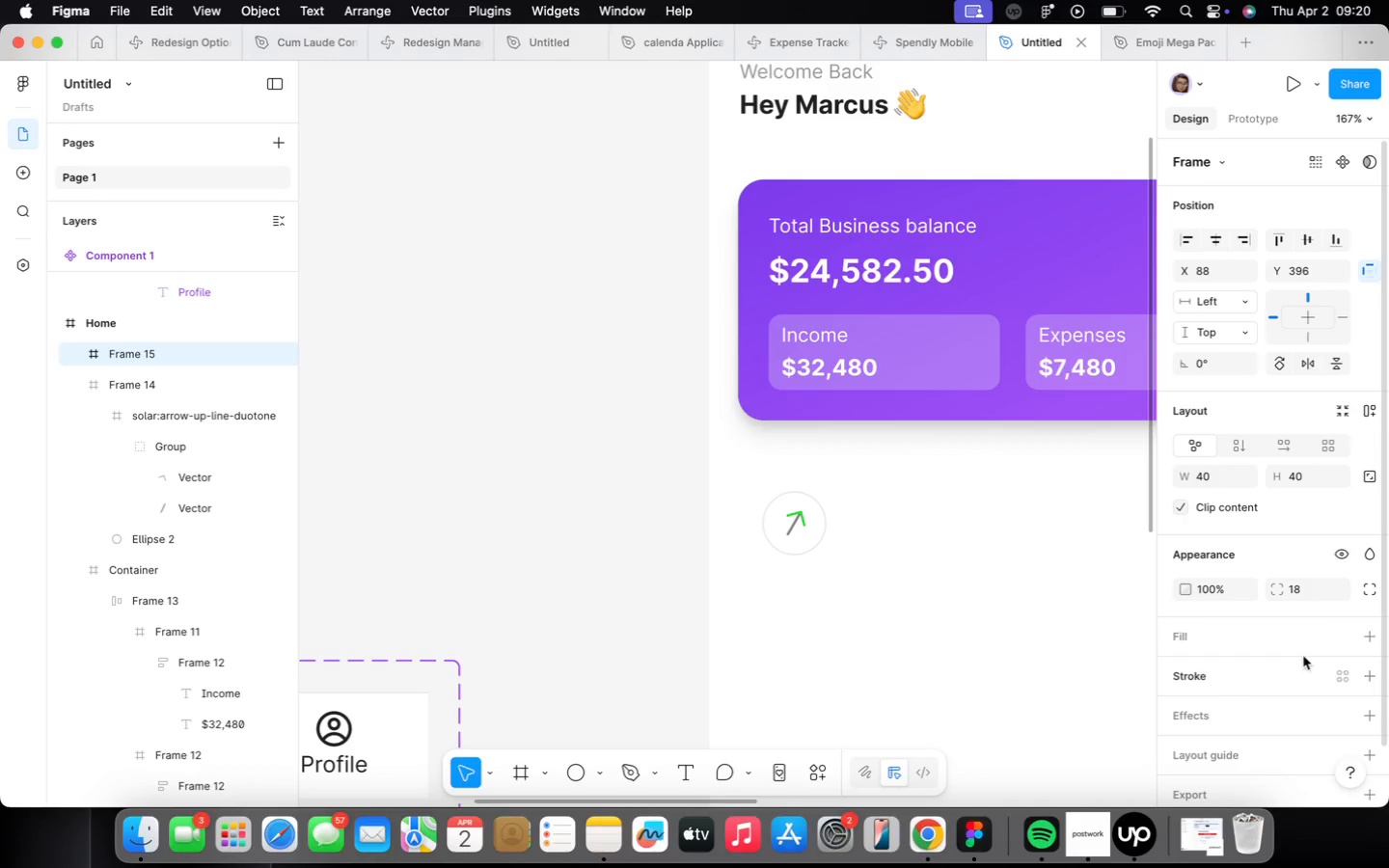 
left_click([1367, 638])
 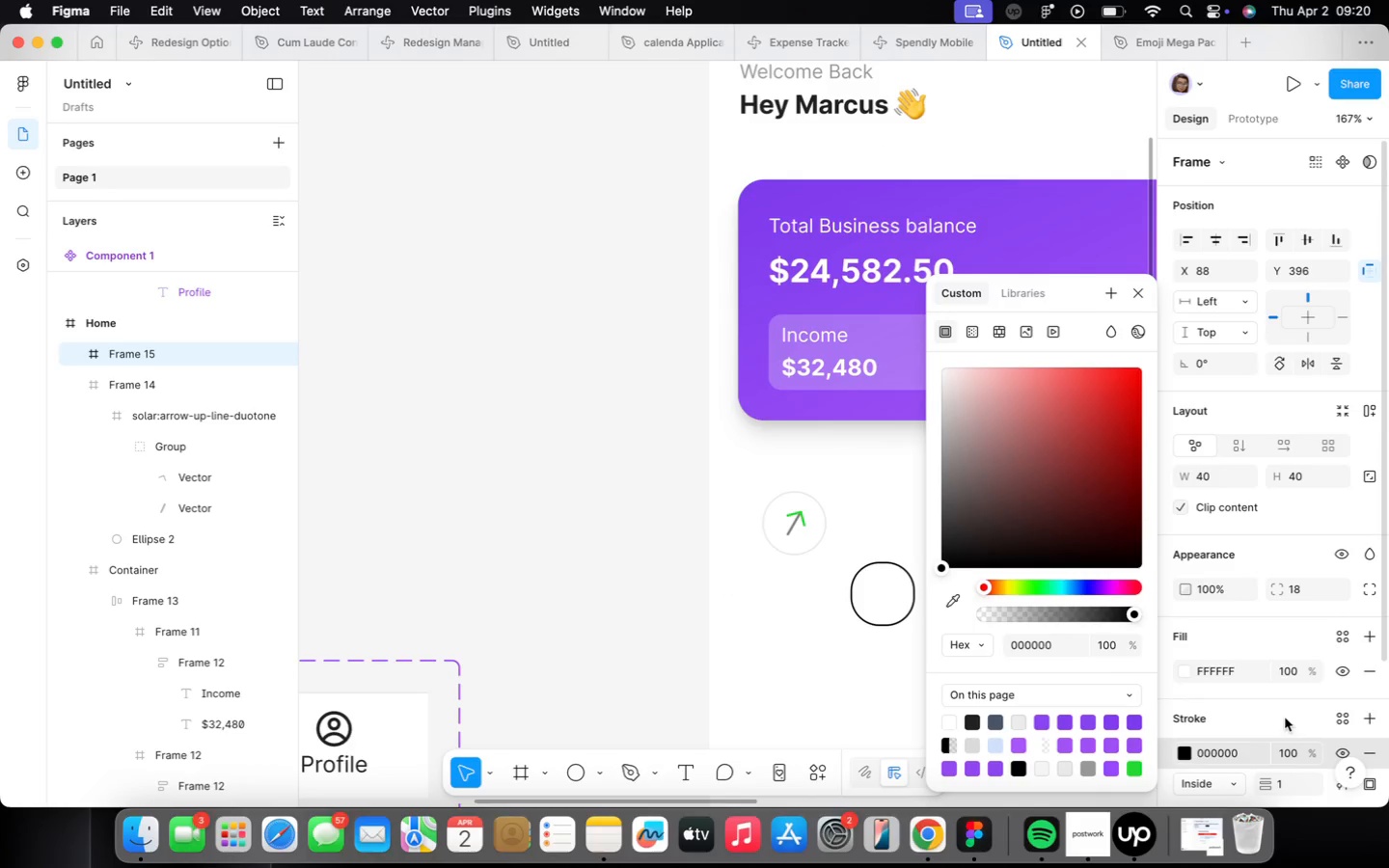 
scroll: coordinate [858, 593], scroll_direction: up, amount: 8.0
 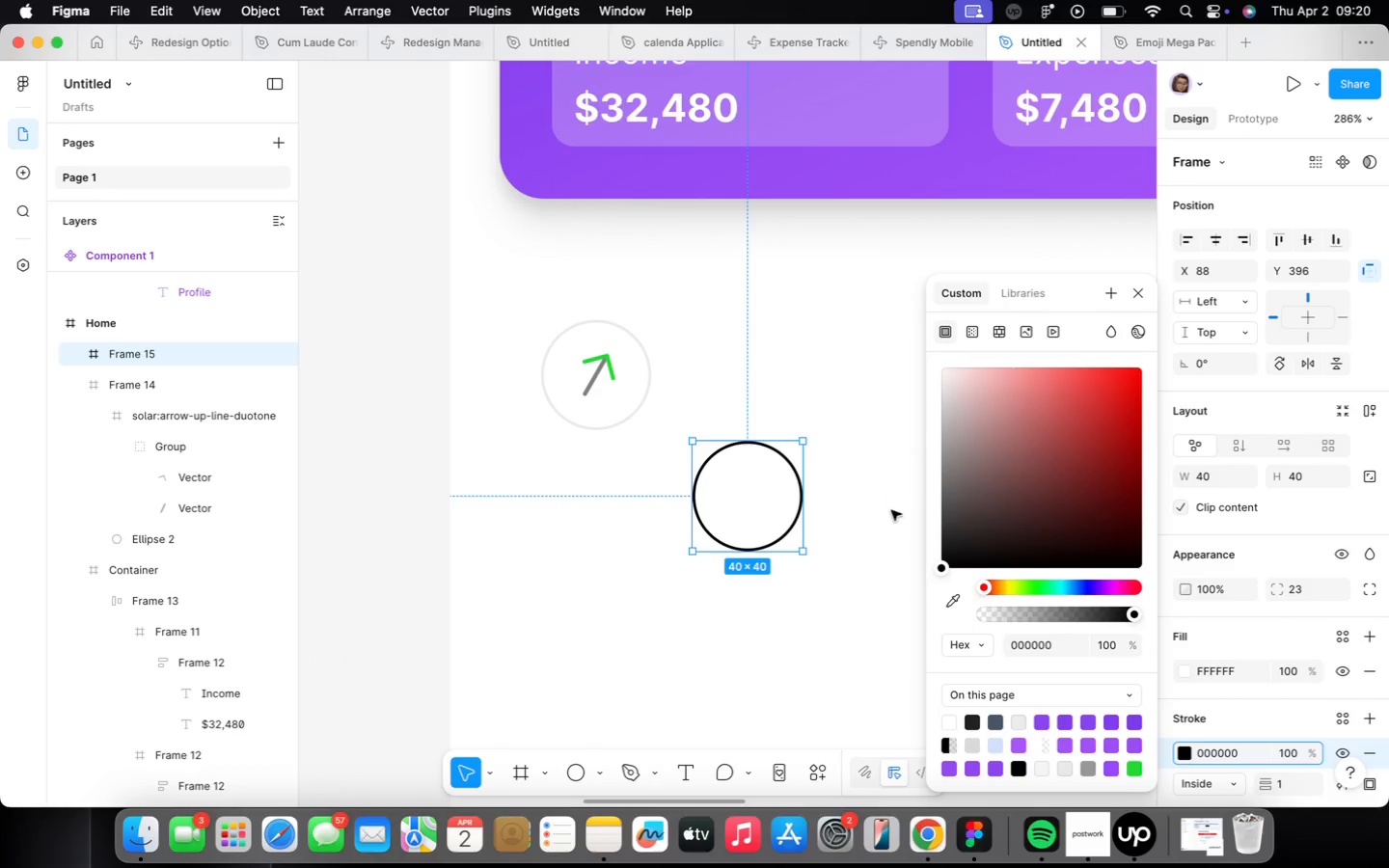 
left_click_drag(start_coordinate=[941, 563], to_coordinate=[904, 395])
 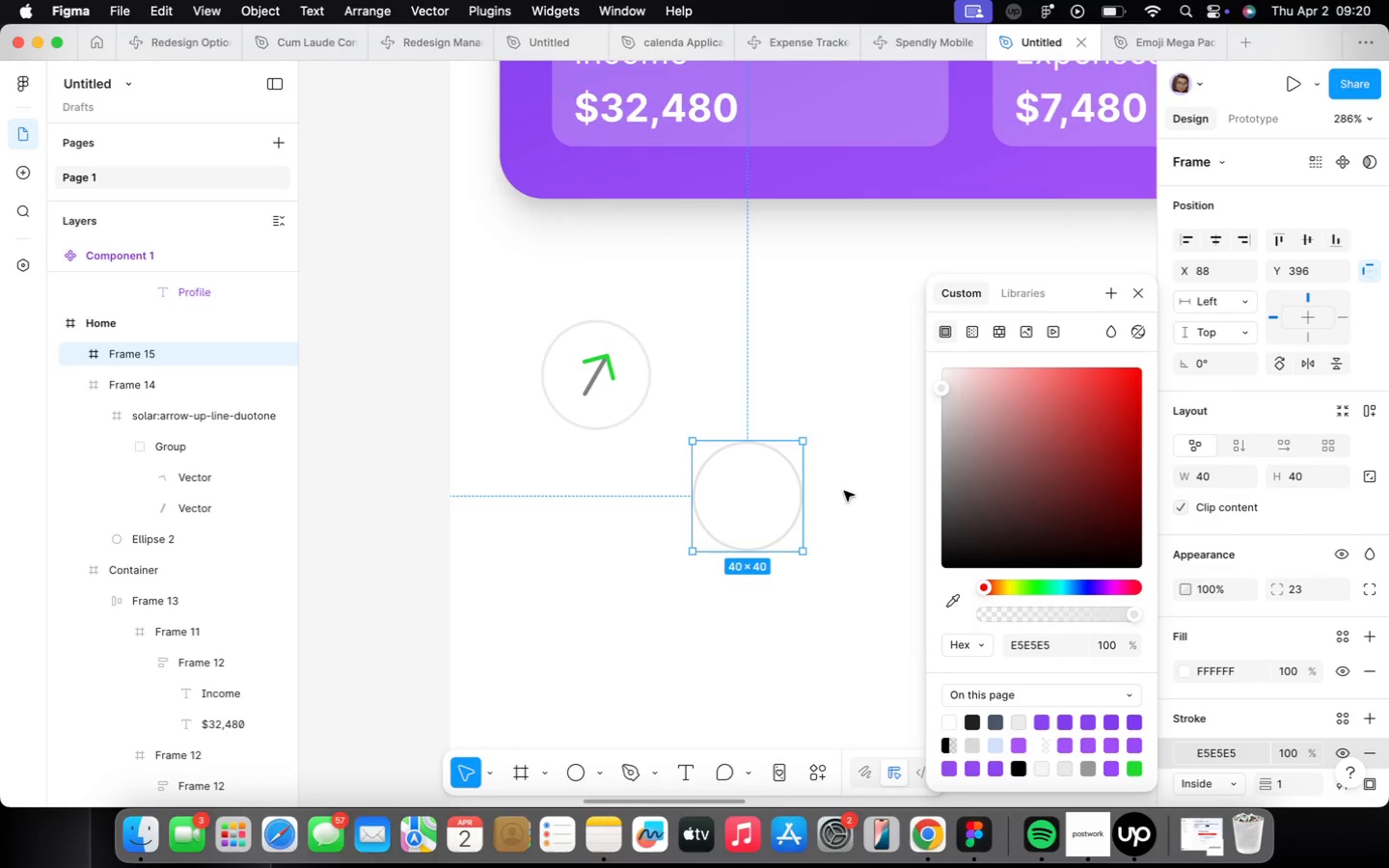 
left_click([845, 491])
 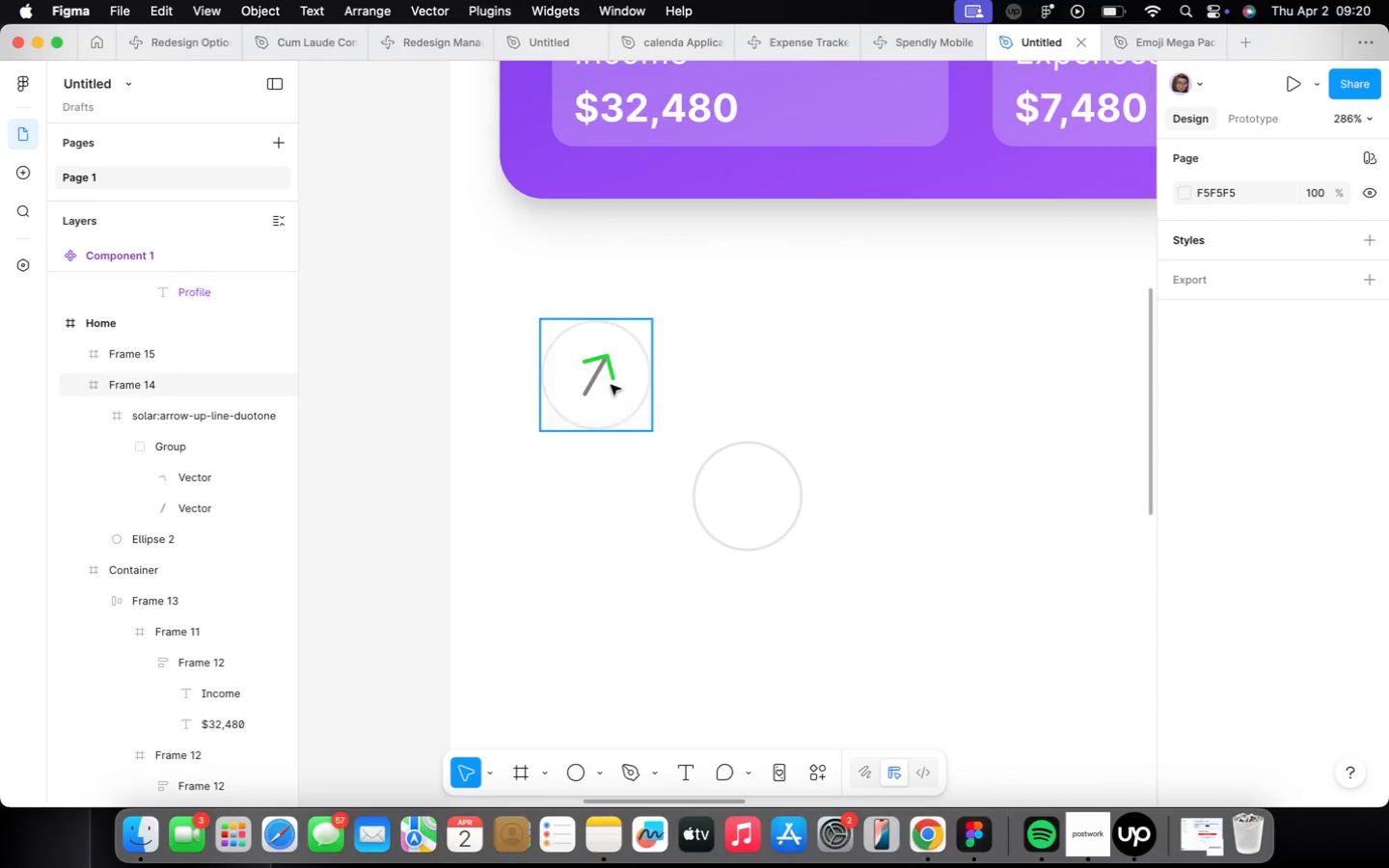 
double_click([611, 385])
 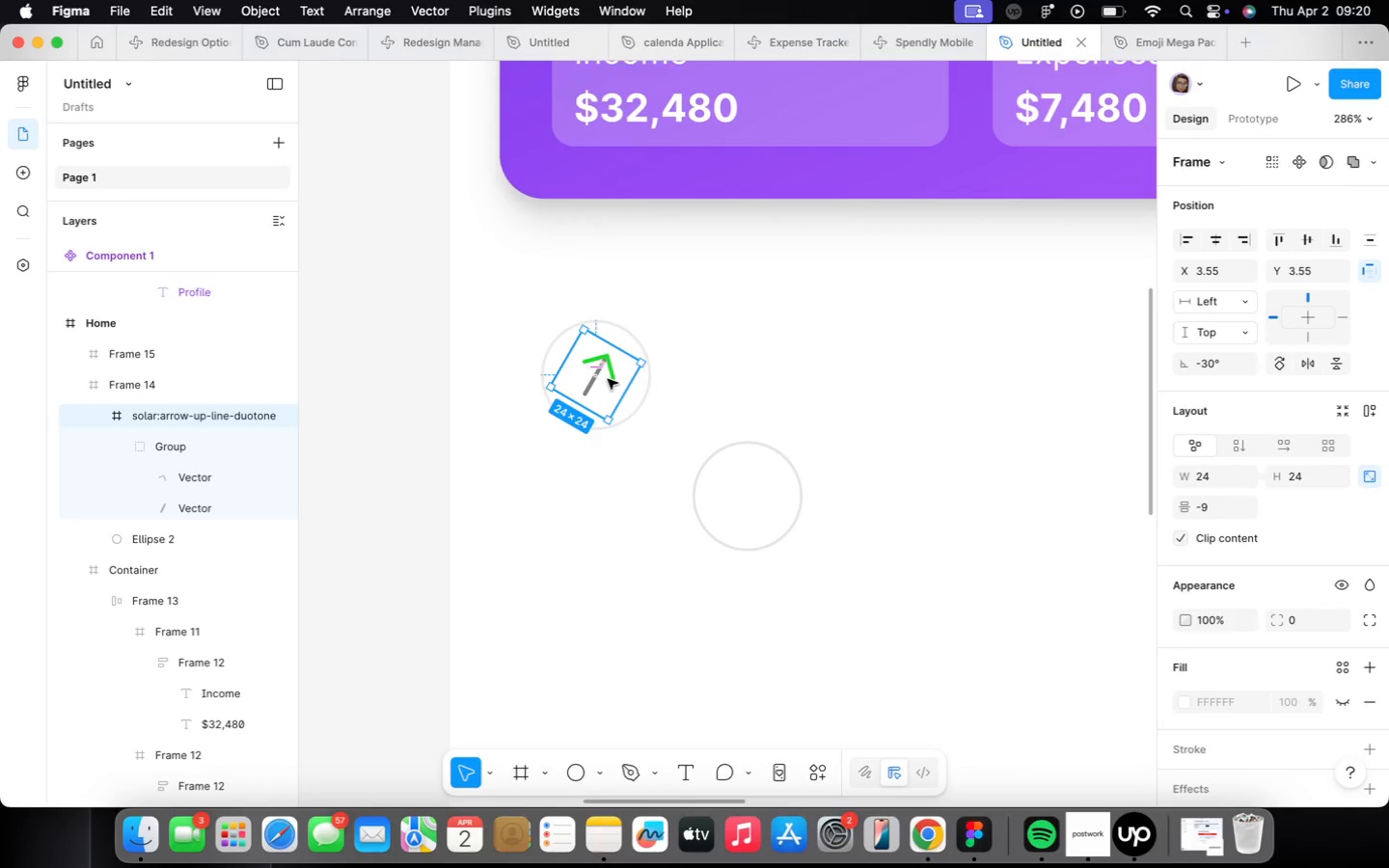 
left_click_drag(start_coordinate=[609, 379], to_coordinate=[760, 501])
 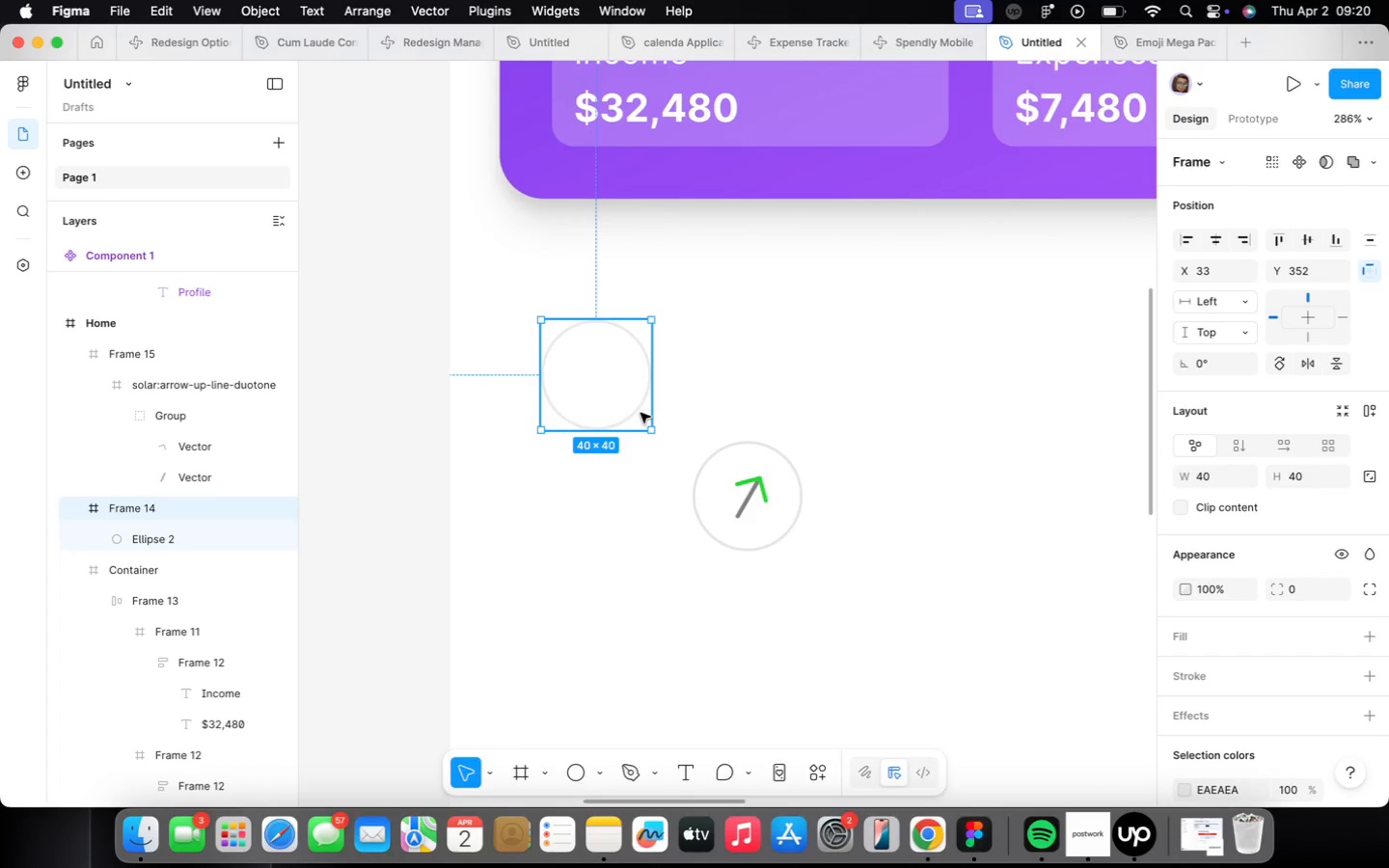 
key(Backspace)
 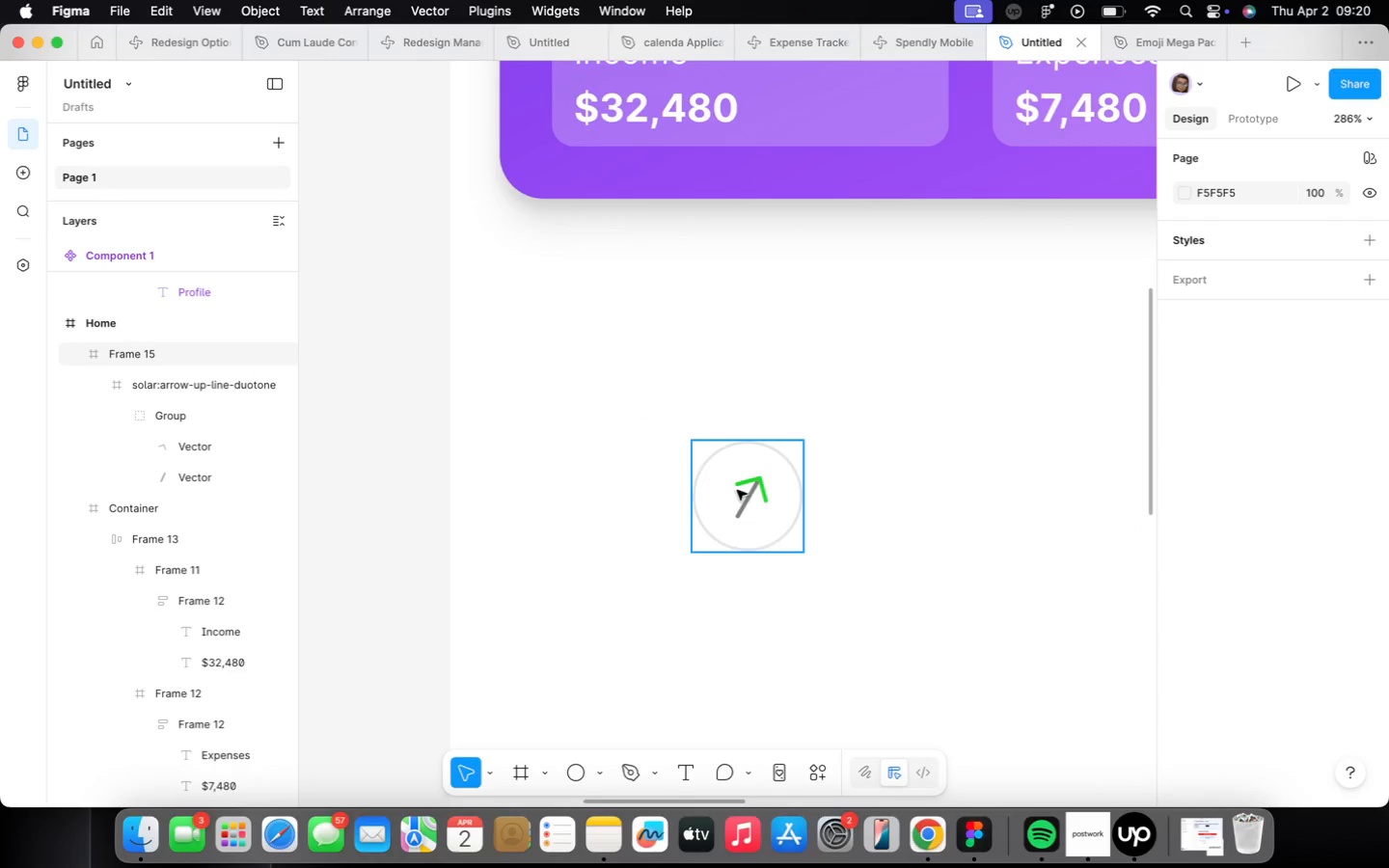 
left_click([739, 491])
 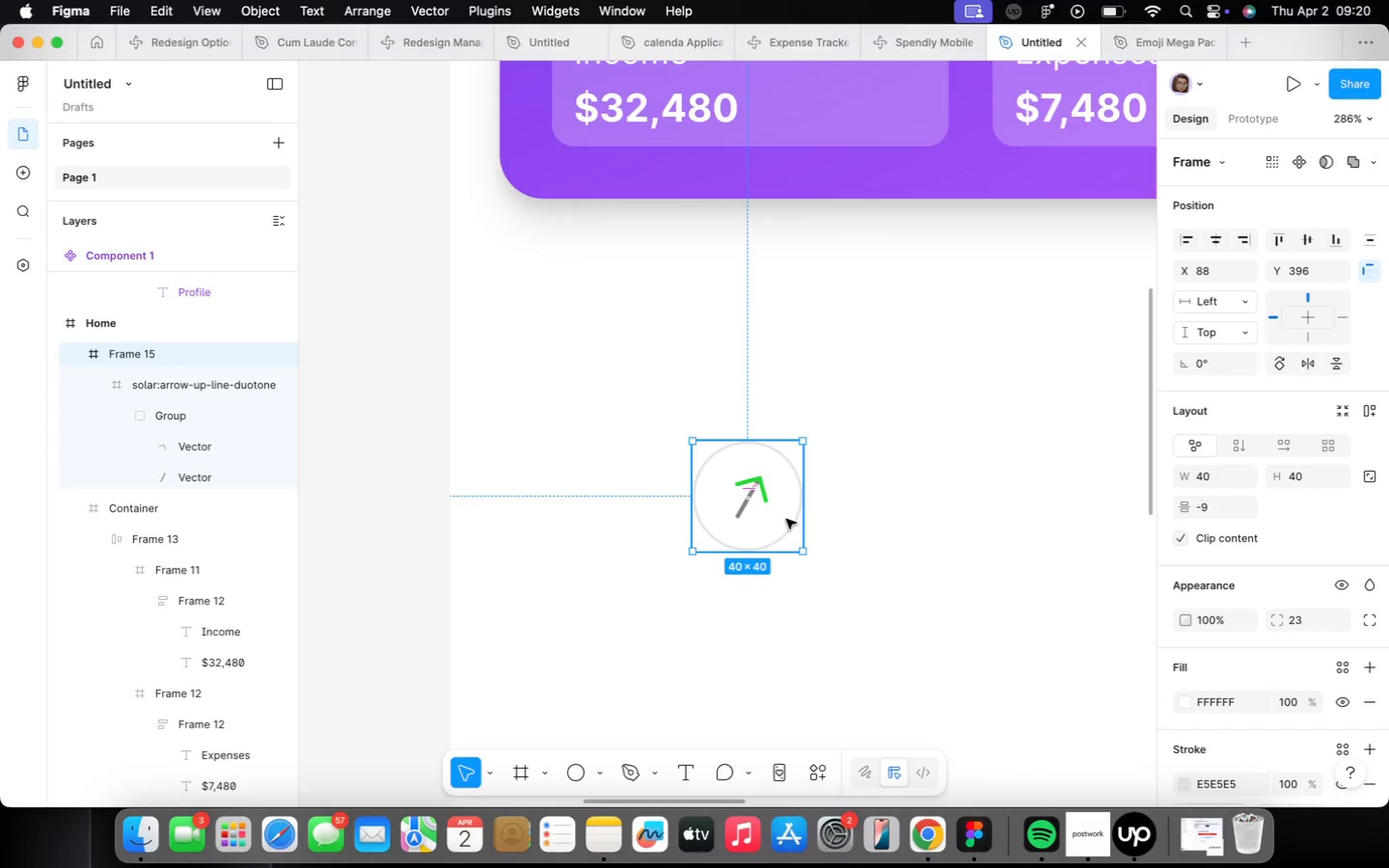 
scroll: coordinate [787, 518], scroll_direction: down, amount: 4.0
 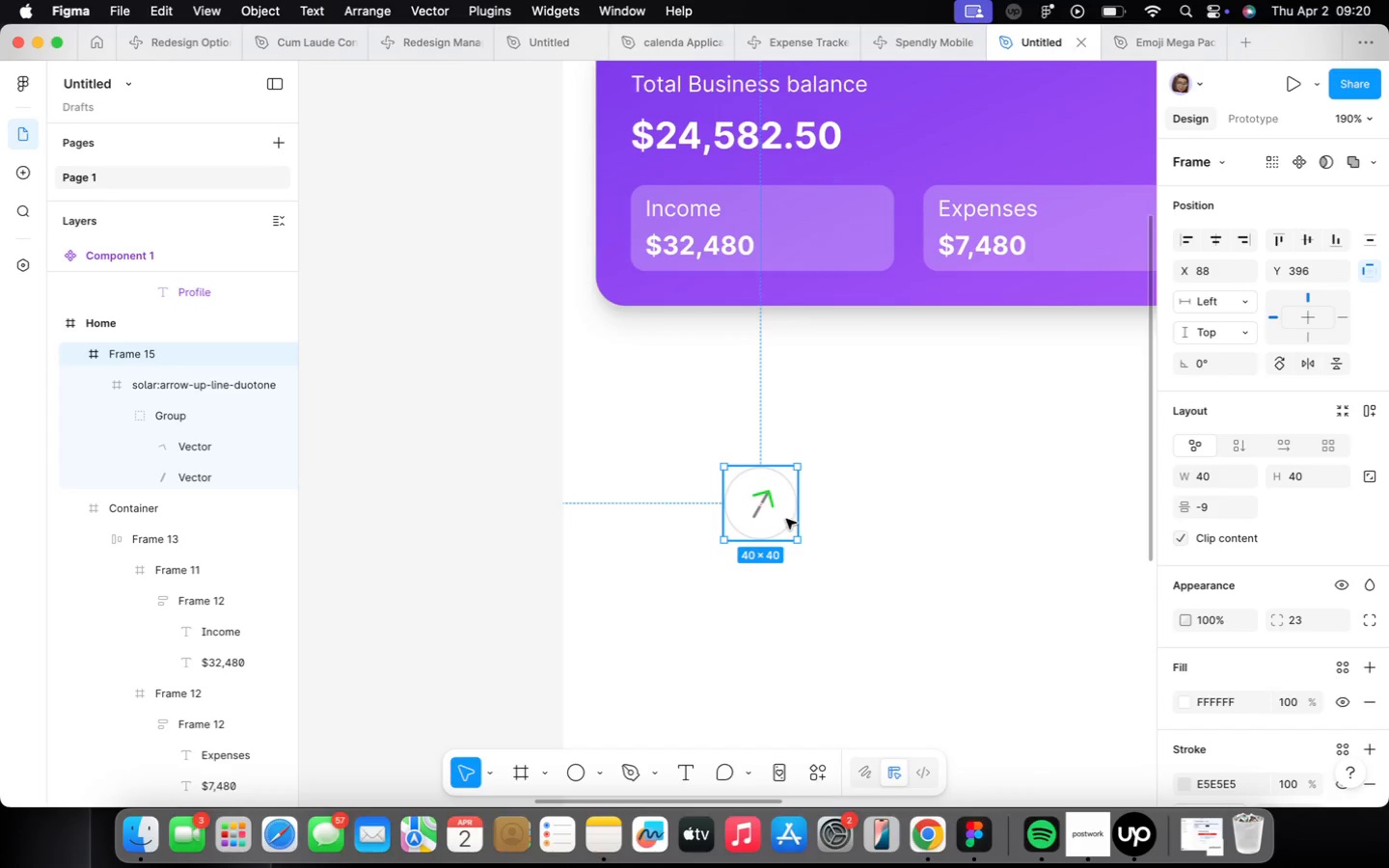 
left_click_drag(start_coordinate=[785, 519], to_coordinate=[657, 459])
 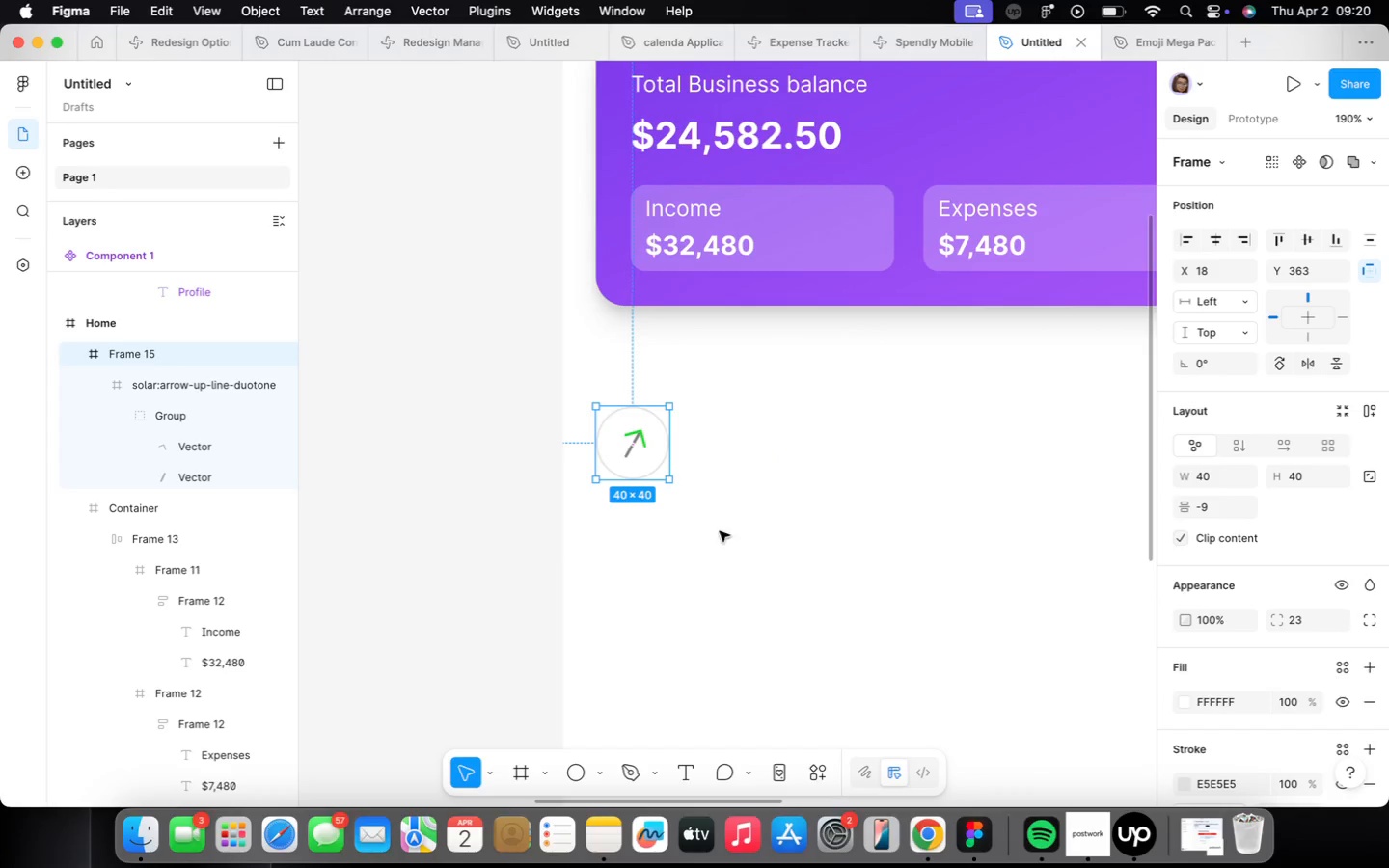 
scroll: coordinate [730, 545], scroll_direction: down, amount: 3.0
 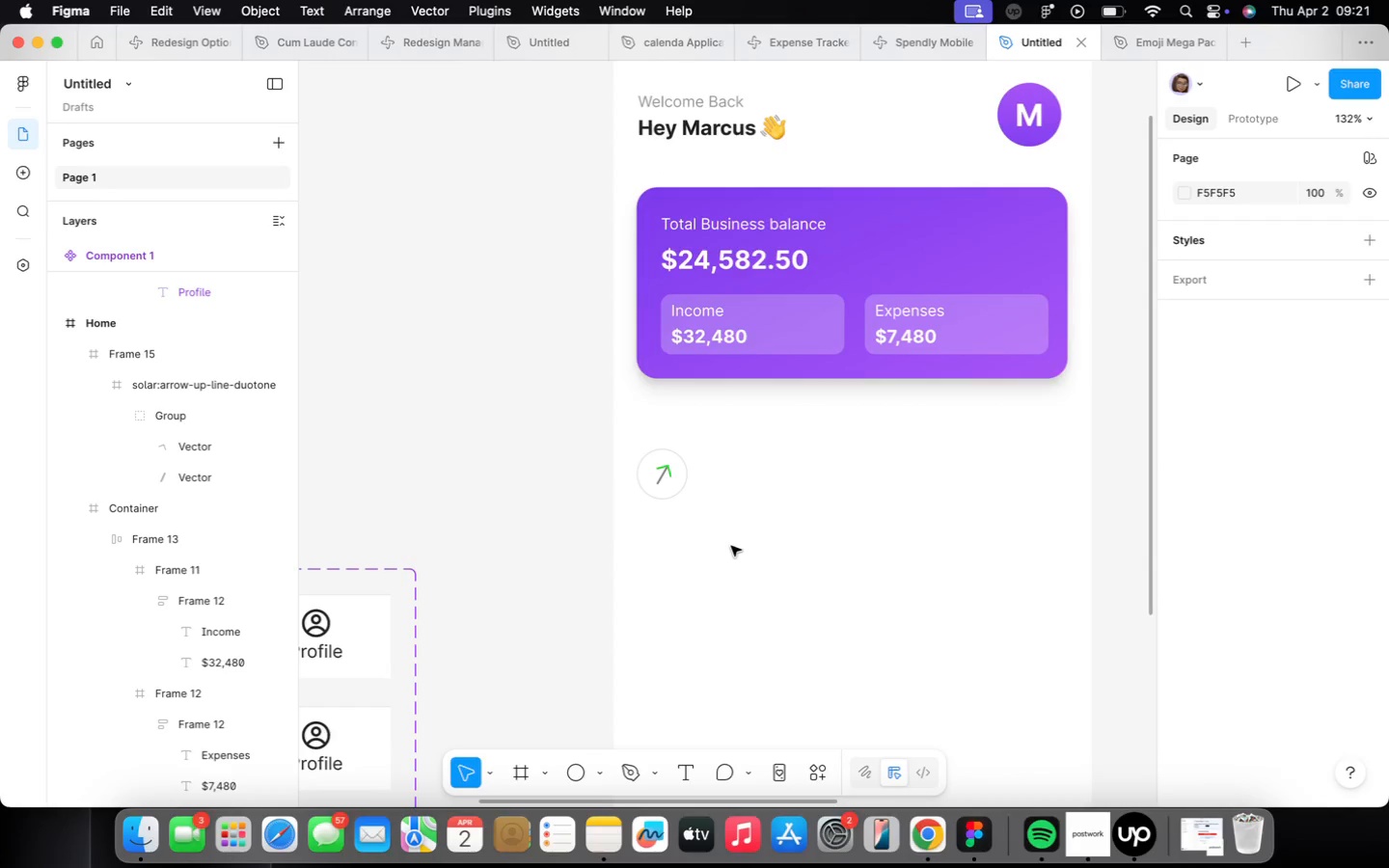 
left_click([624, 452])
 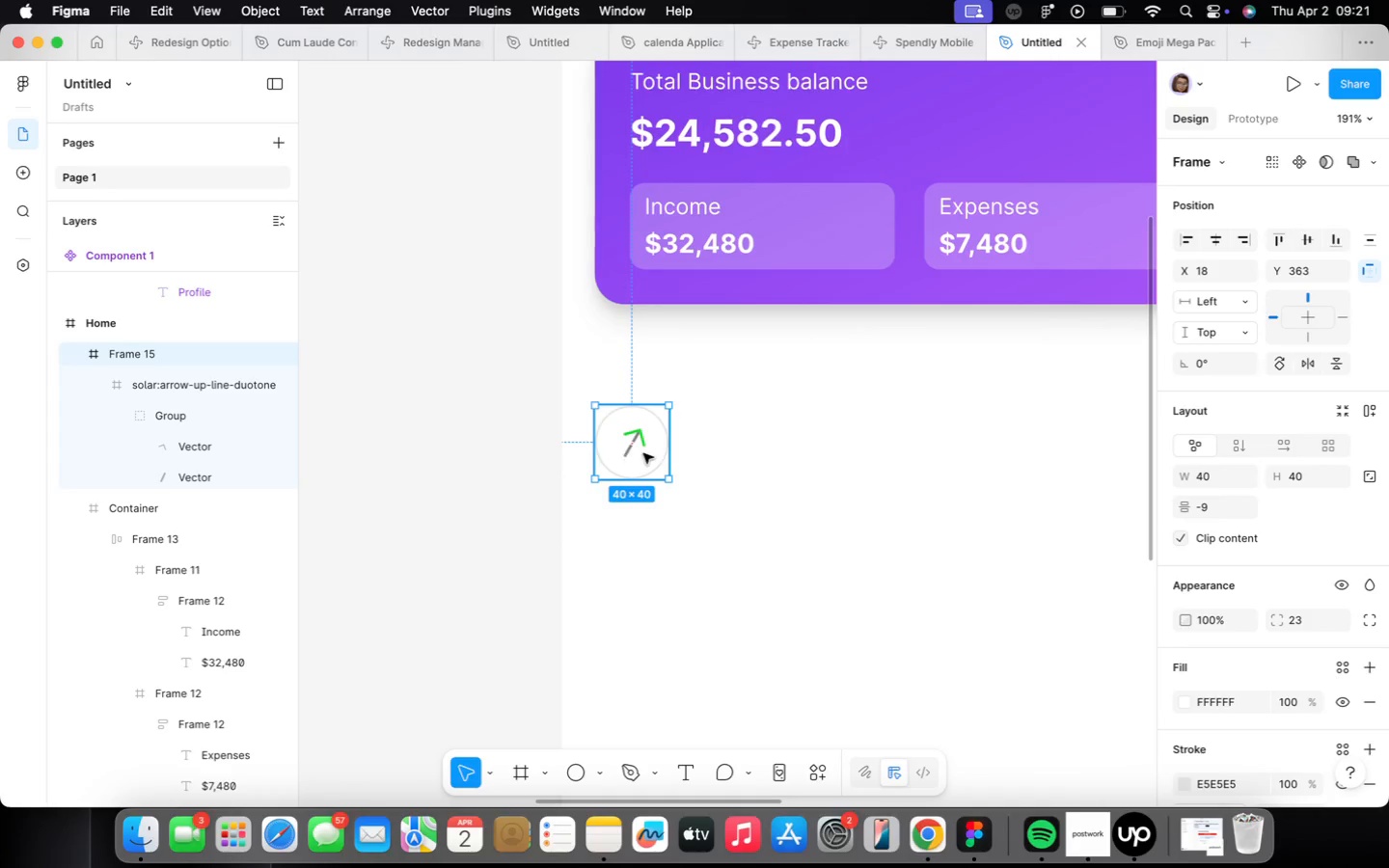 
scroll: coordinate [730, 546], scroll_direction: up, amount: 3.0
 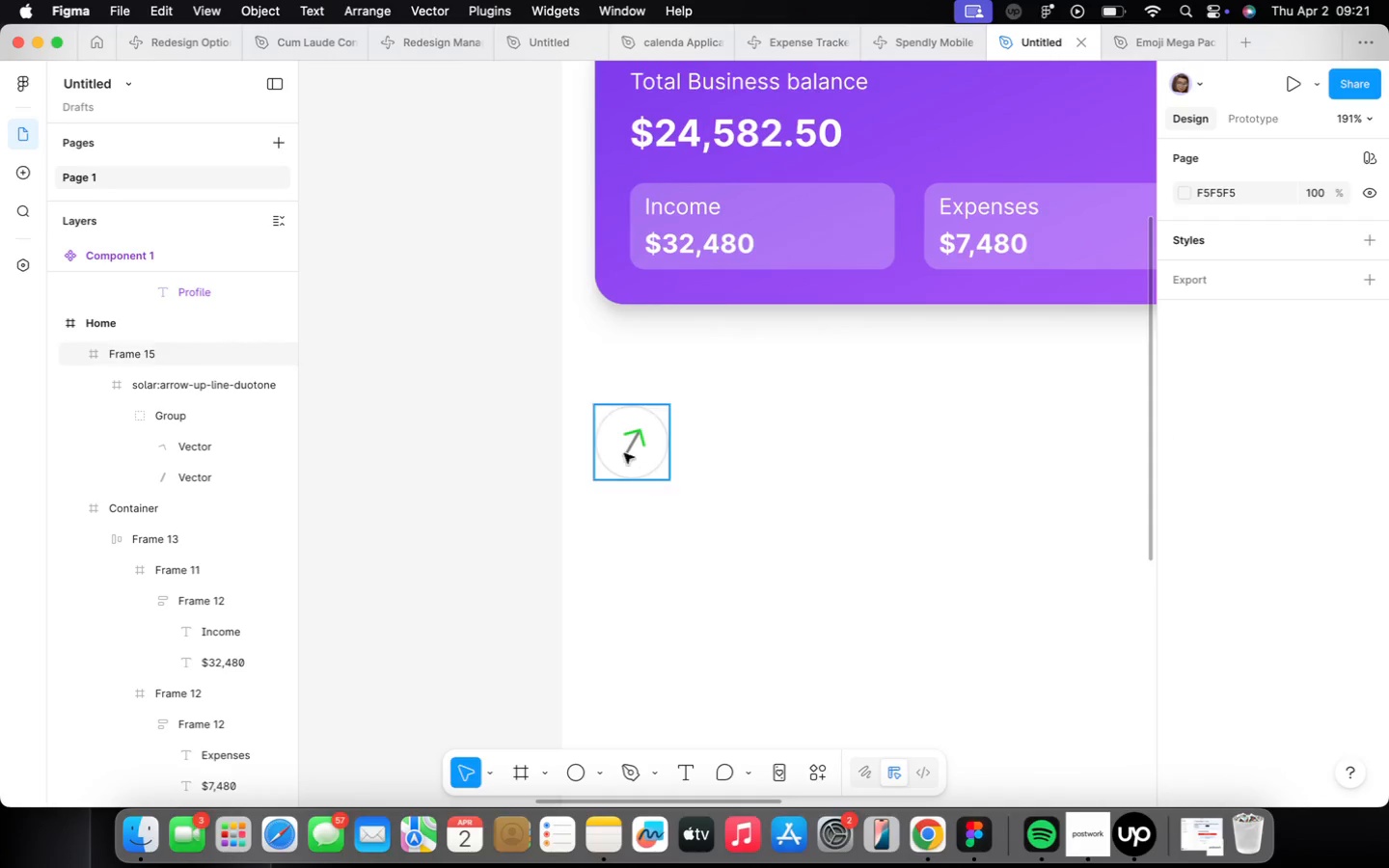 
left_click_drag(start_coordinate=[643, 453], to_coordinate=[651, 453])
 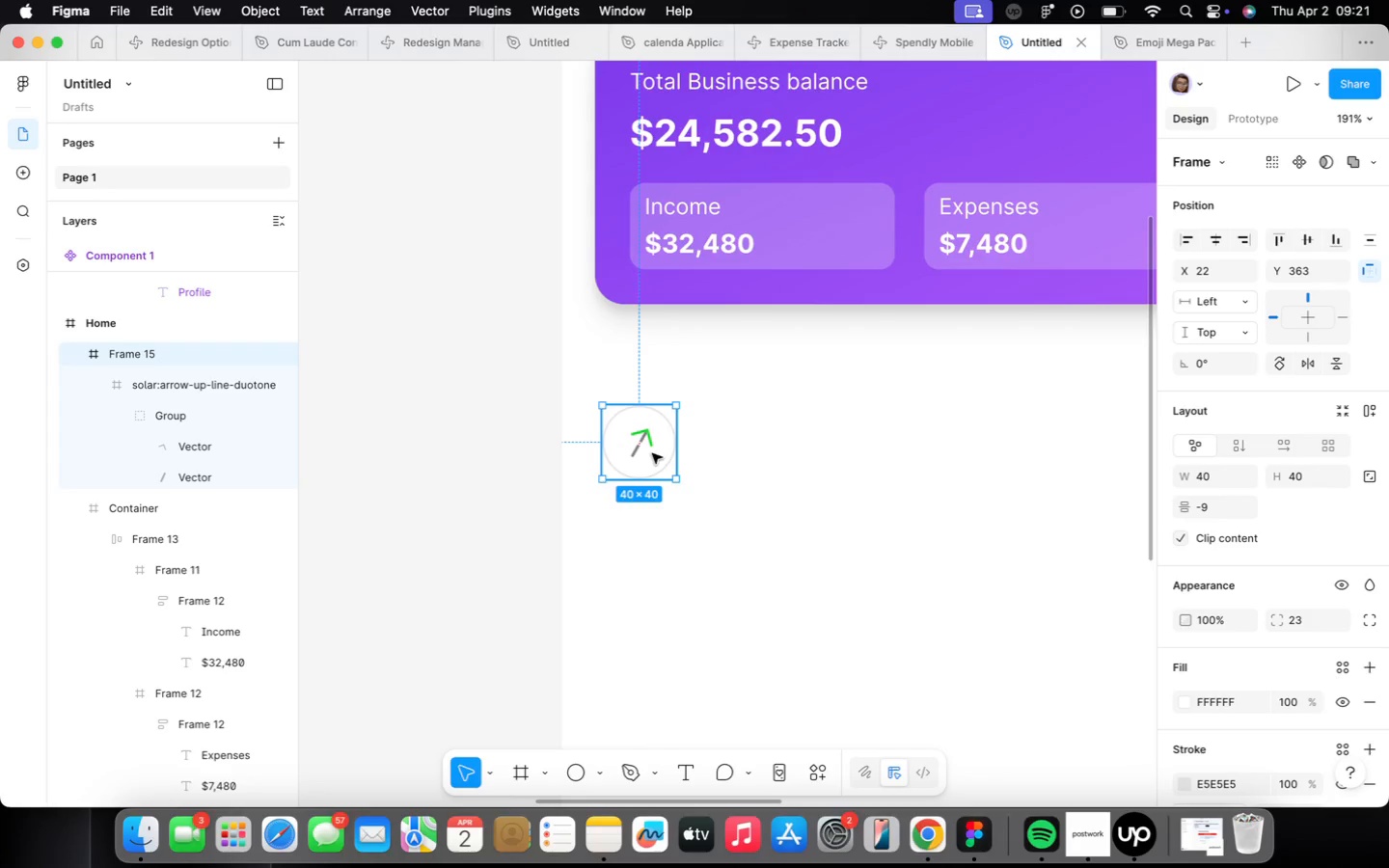 
scroll: coordinate [651, 454], scroll_direction: up, amount: 2.0
 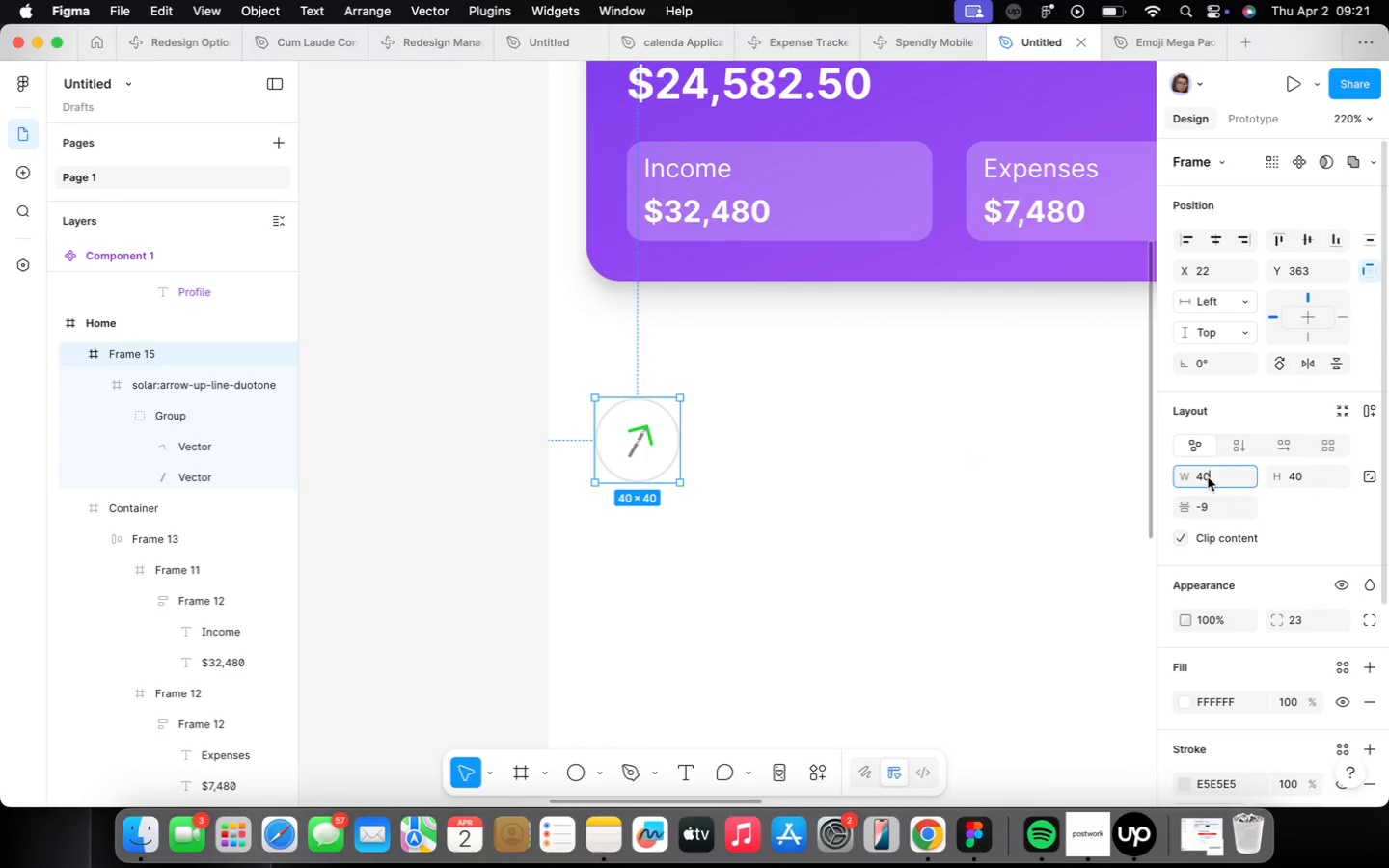 
type(5050)
 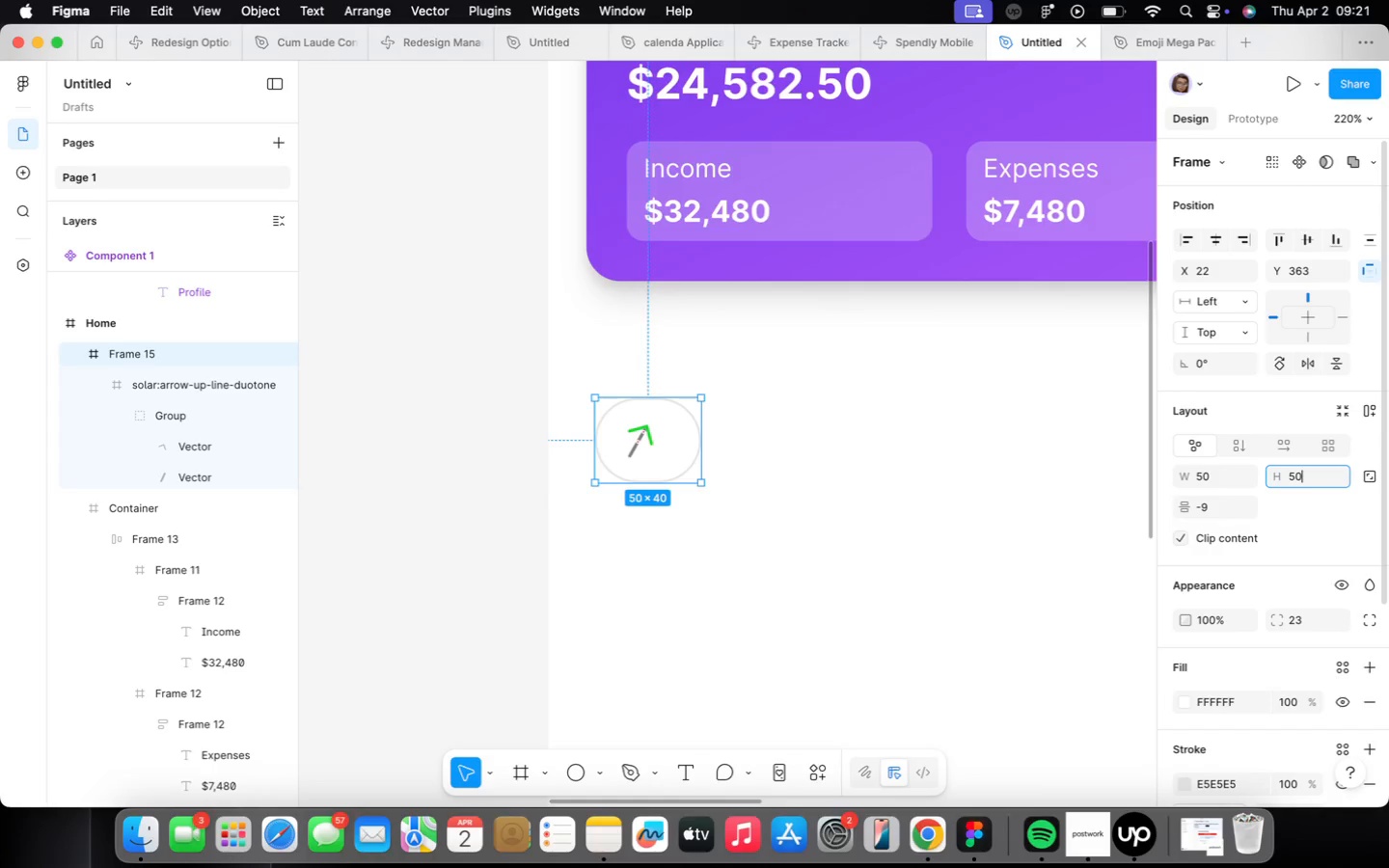 
key(Enter)
 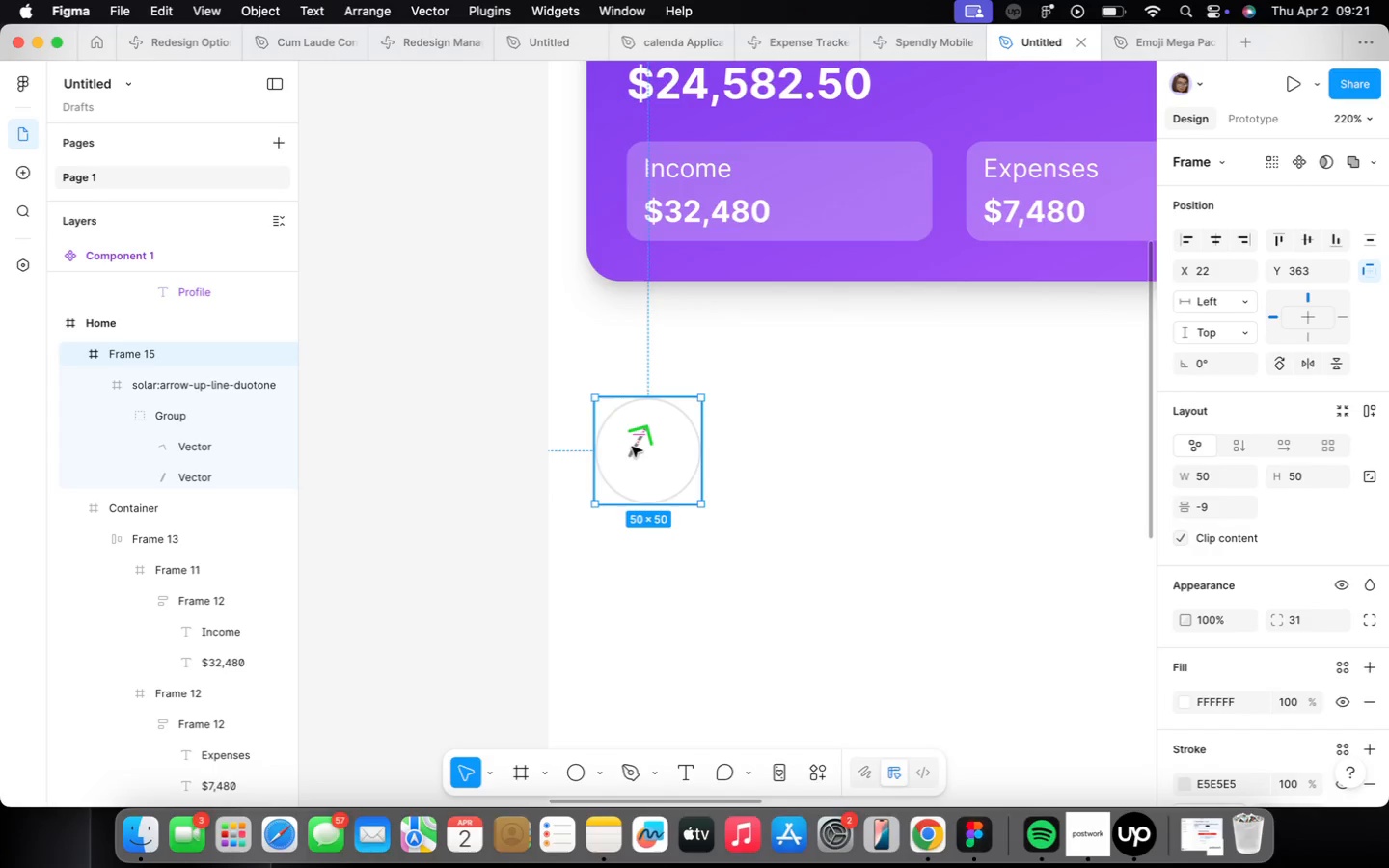 
left_click_drag(start_coordinate=[636, 444], to_coordinate=[644, 451])
 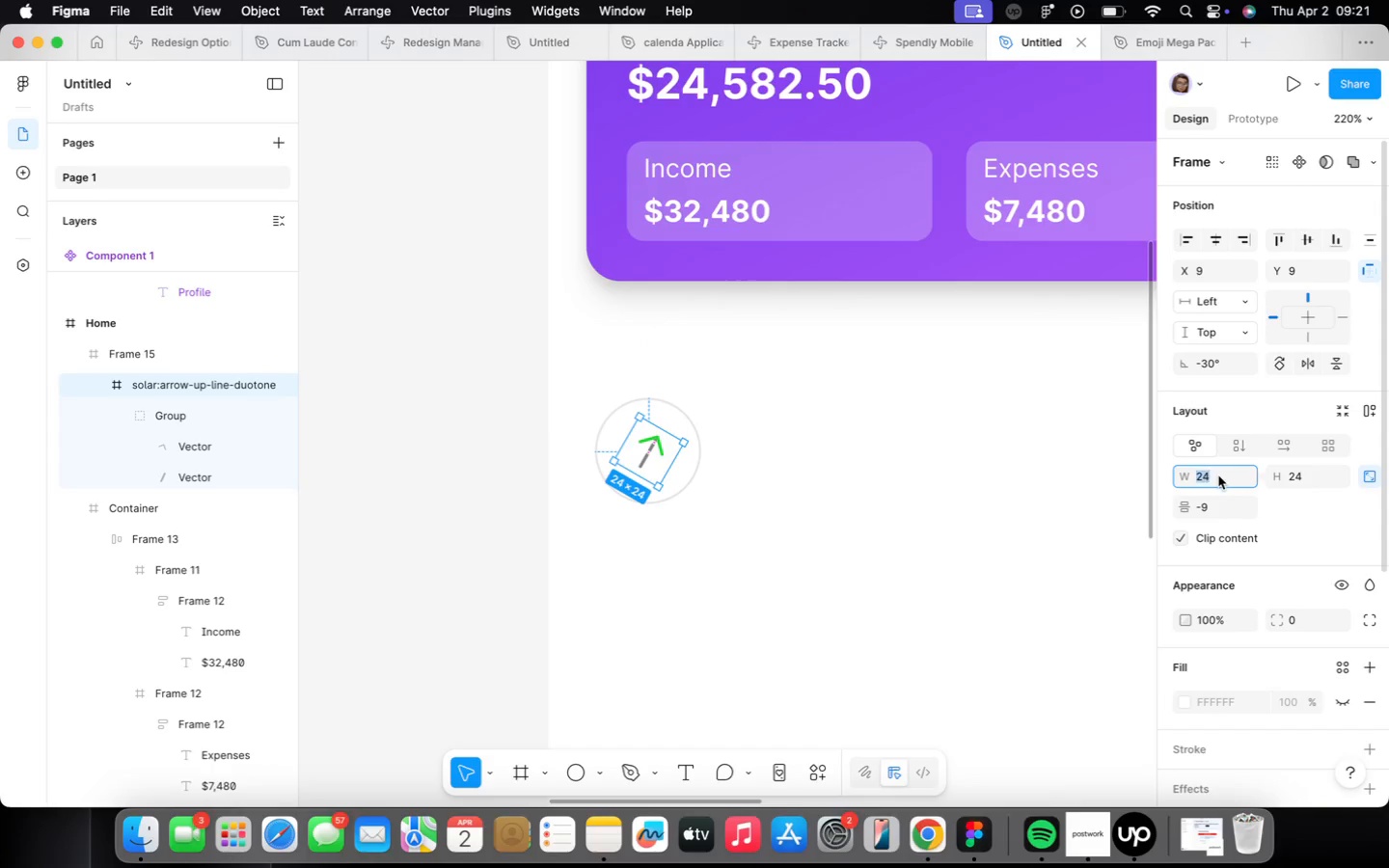 
type(30)
 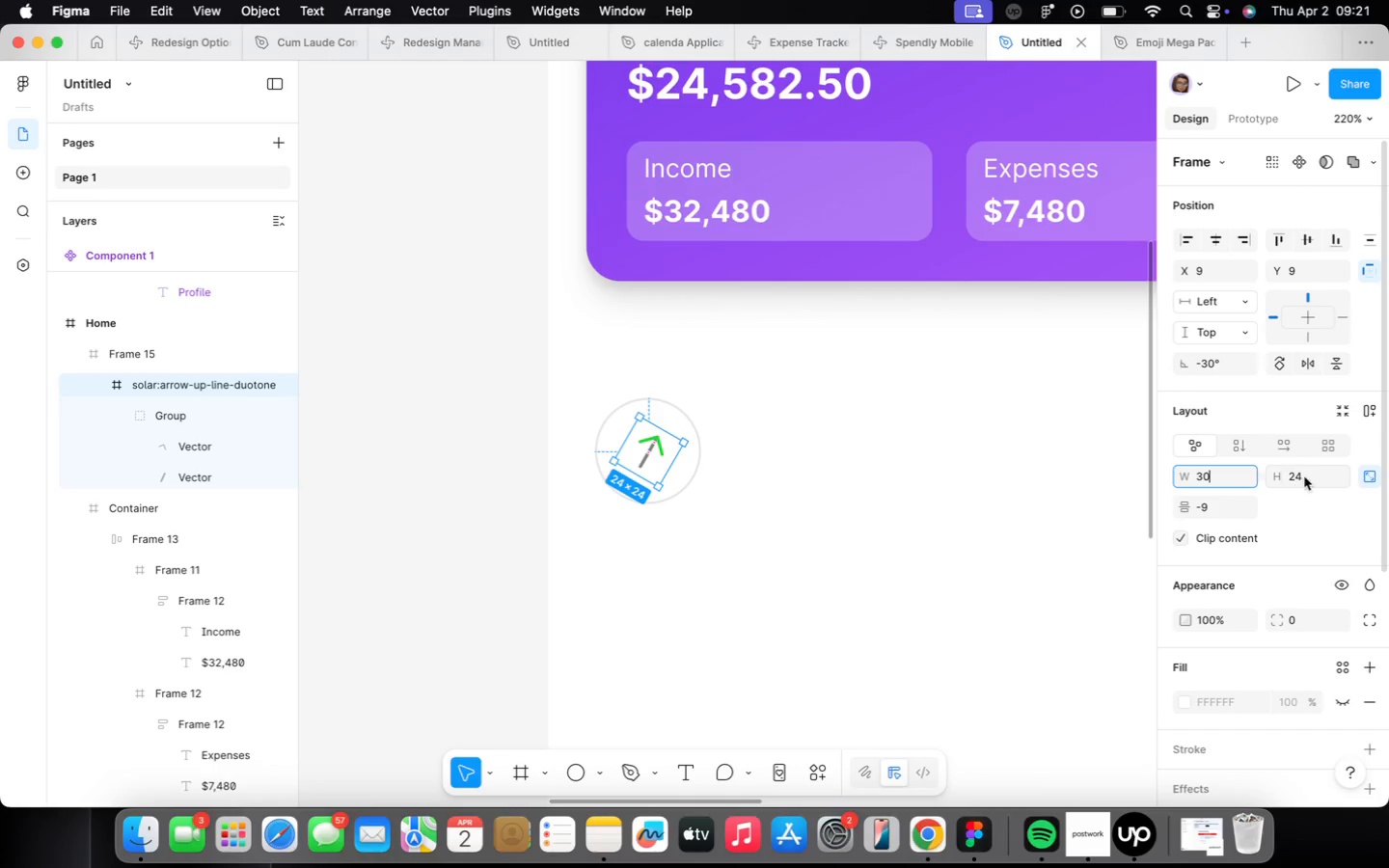 
left_click([1306, 476])
 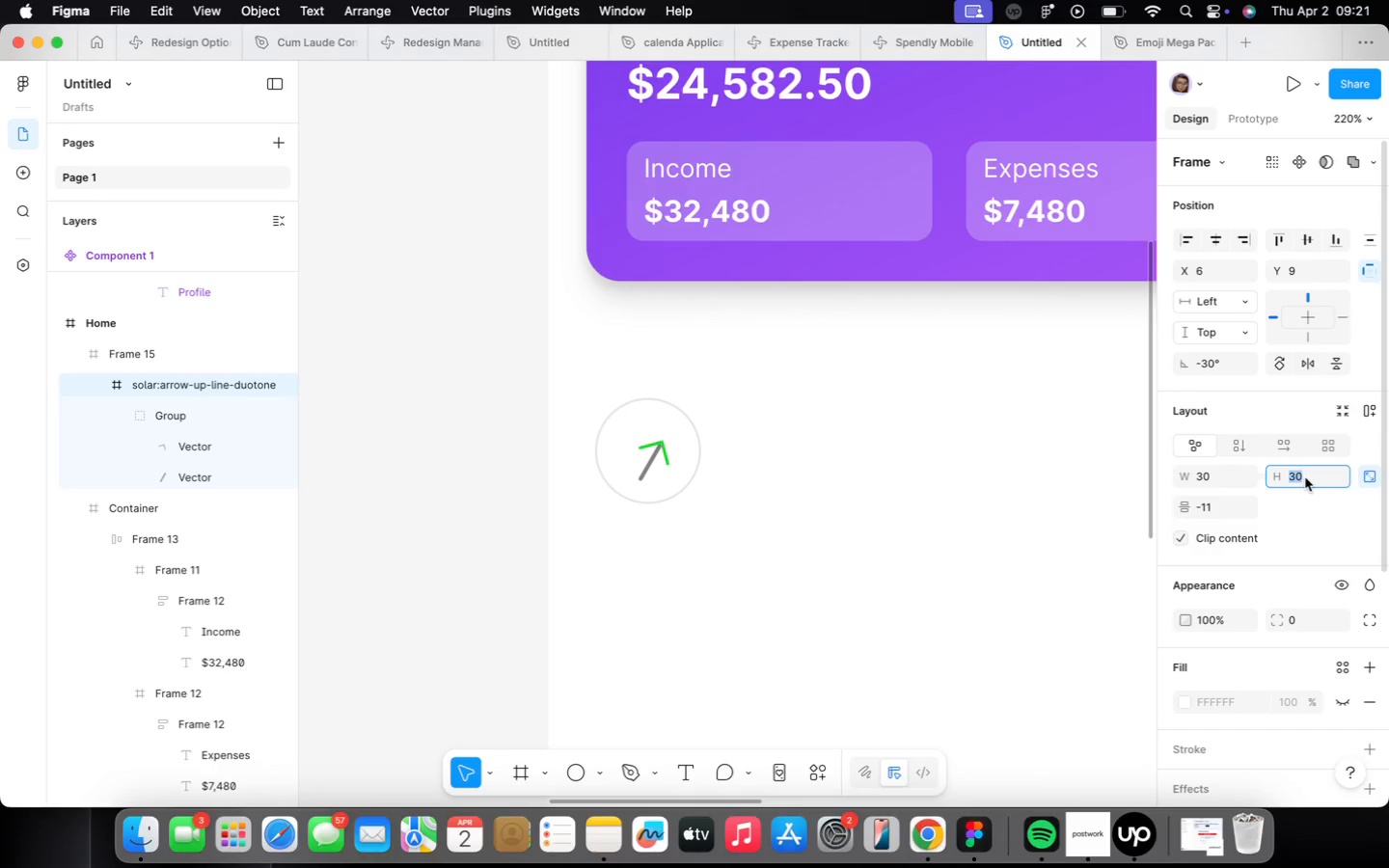 
type(39)
key(Backspace)
type(0)
 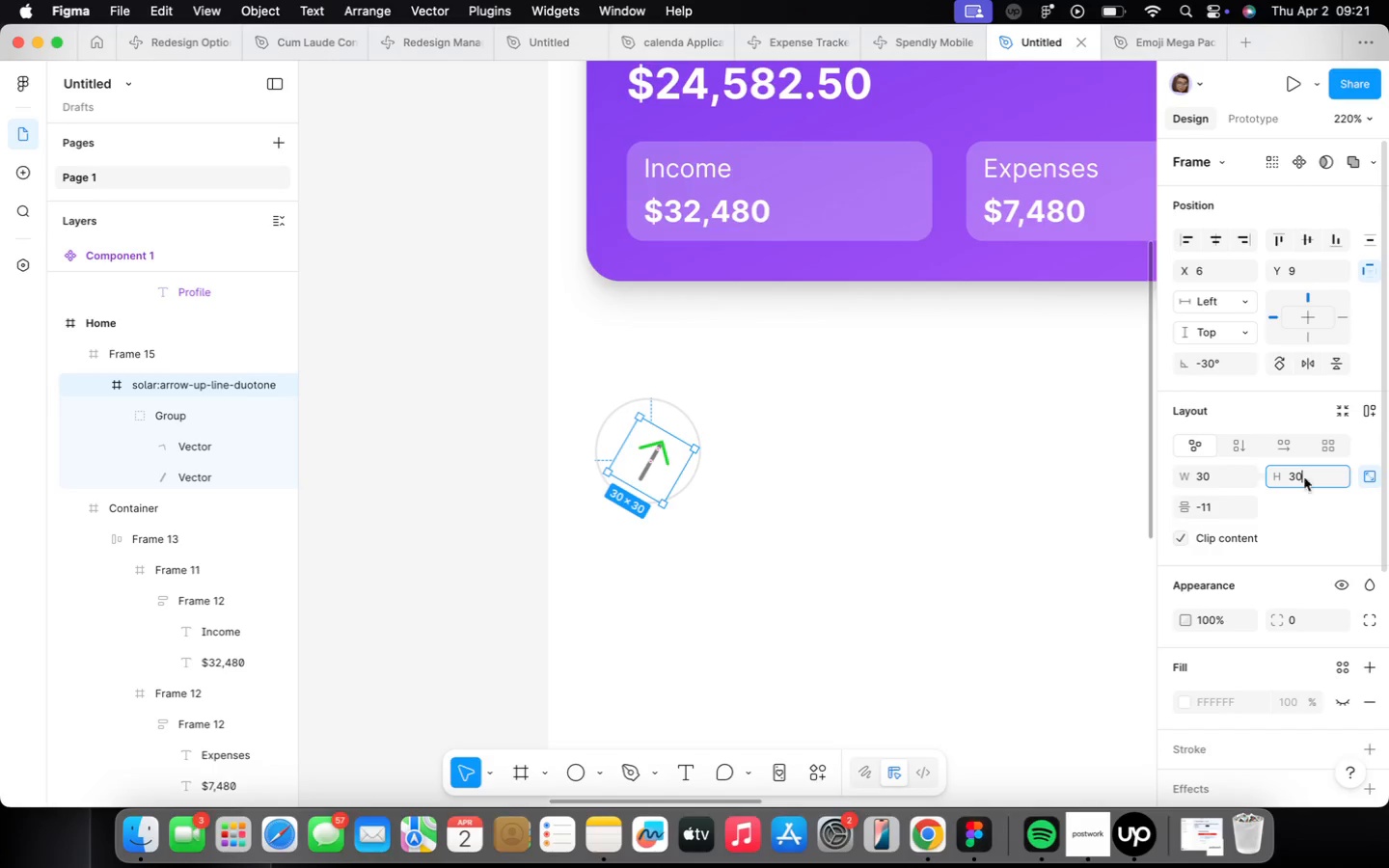 
key(Enter)
 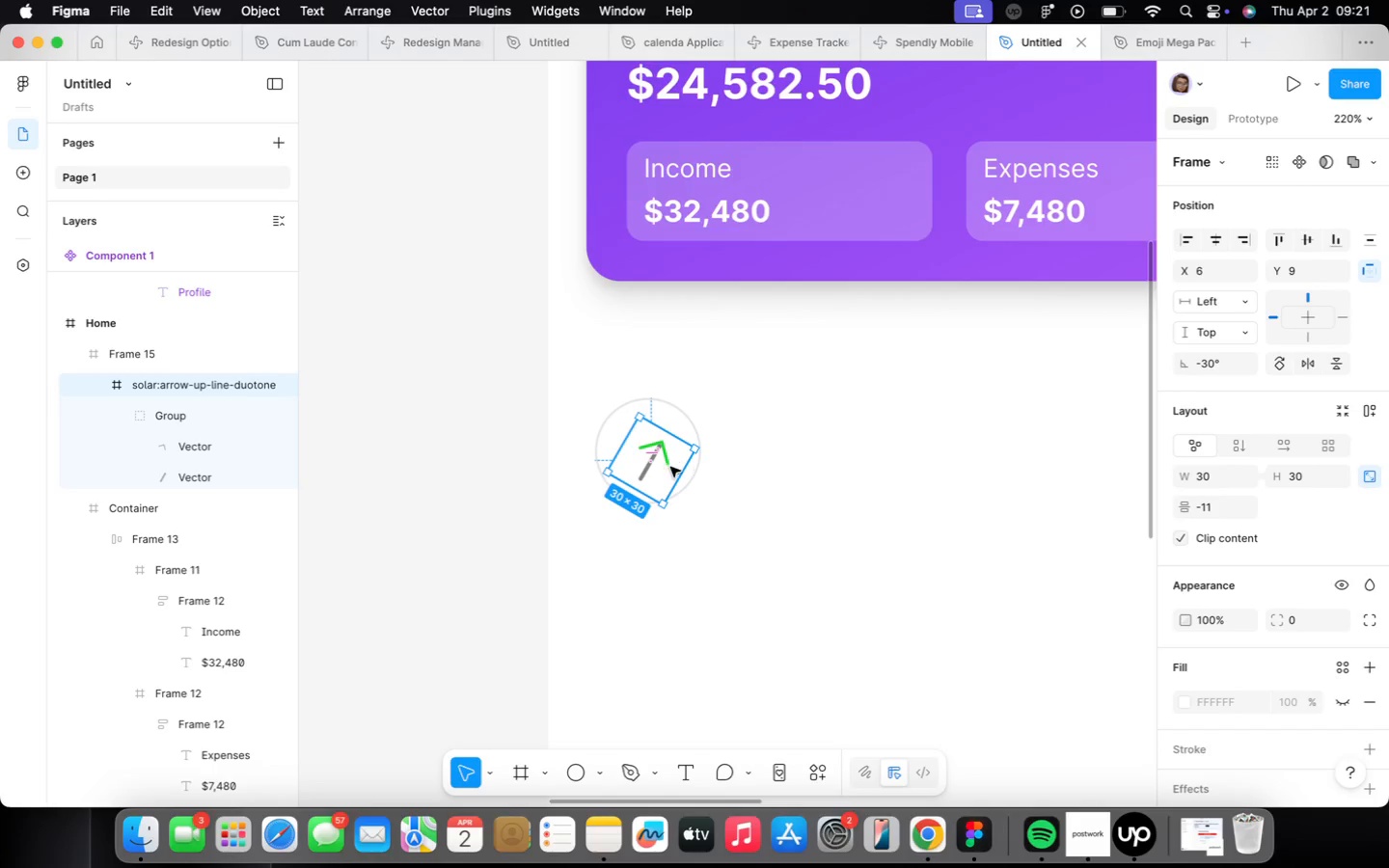 
left_click_drag(start_coordinate=[666, 470], to_coordinate=[661, 457])
 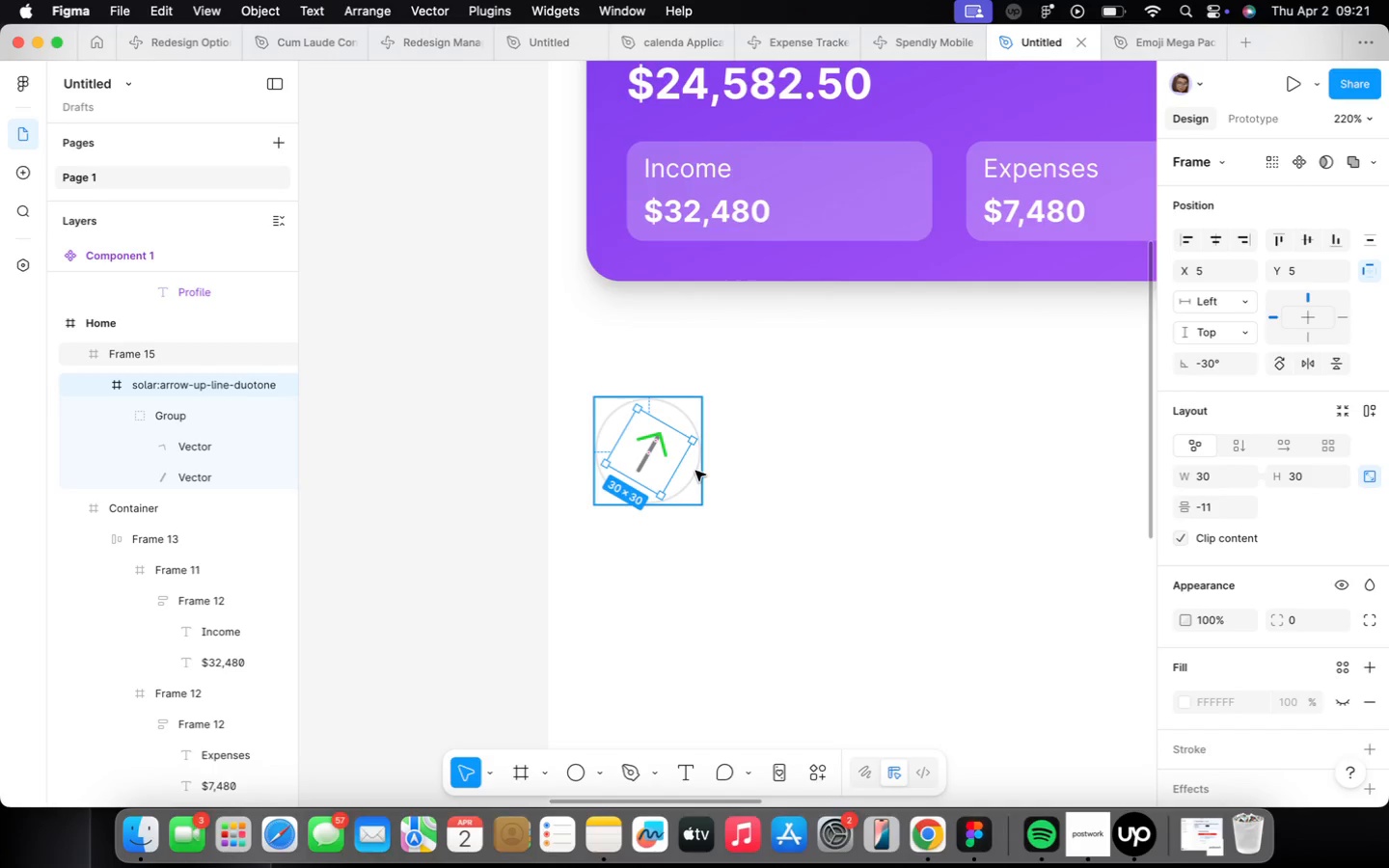 
key(Shift+ShiftLeft)
 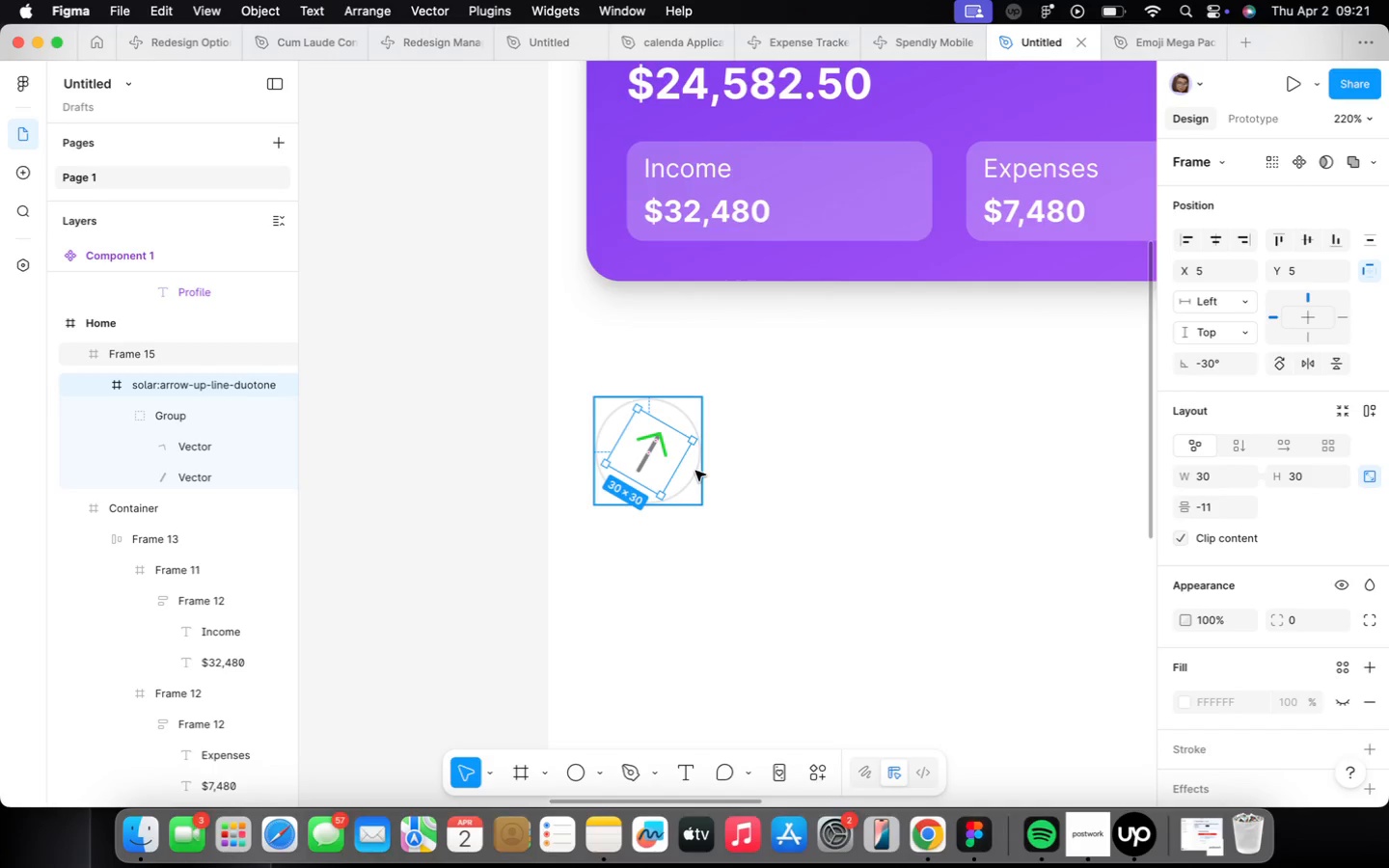 
left_click([695, 471])
 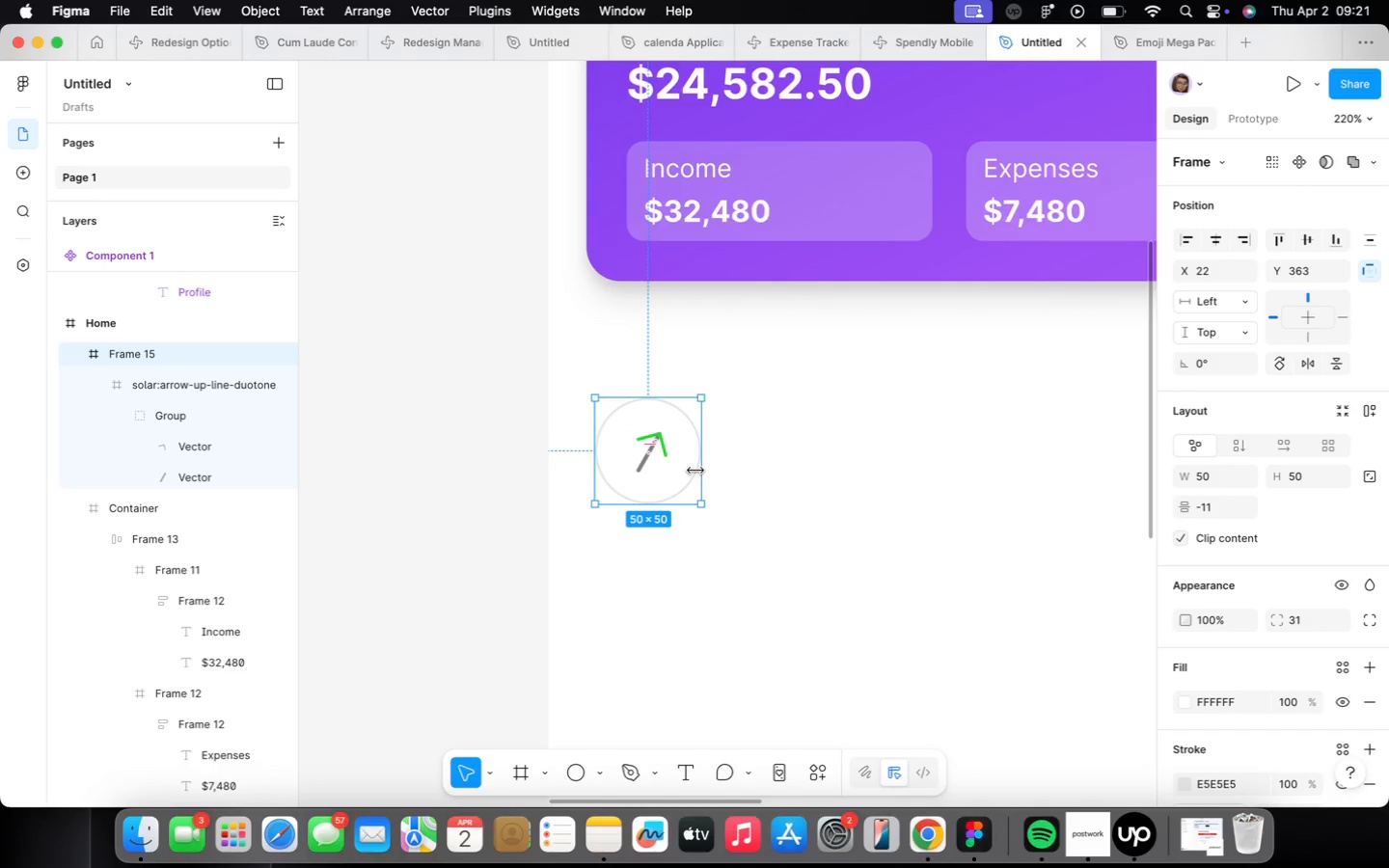 
key(Shift+ShiftLeft)
 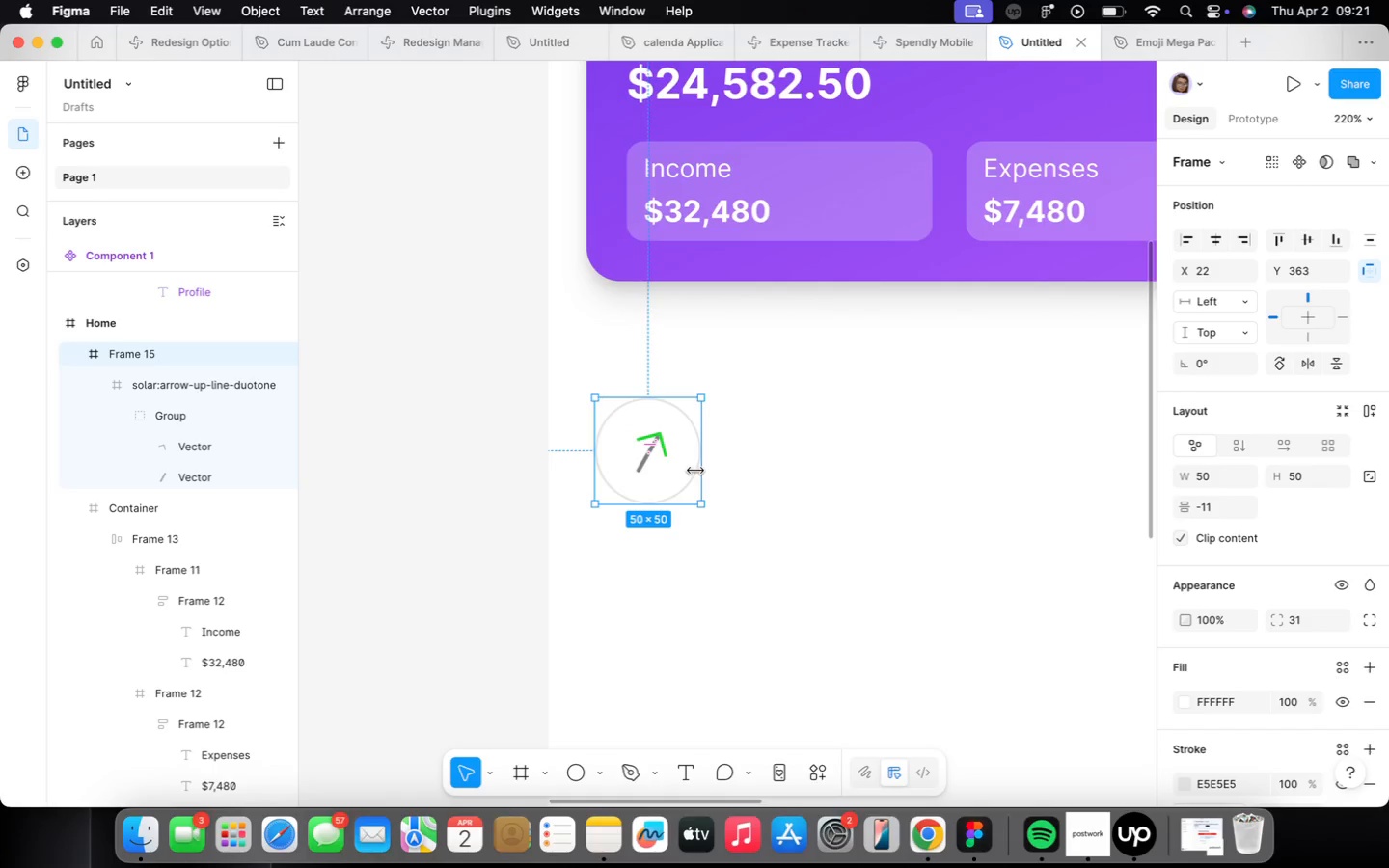 
key(Shift+A)
 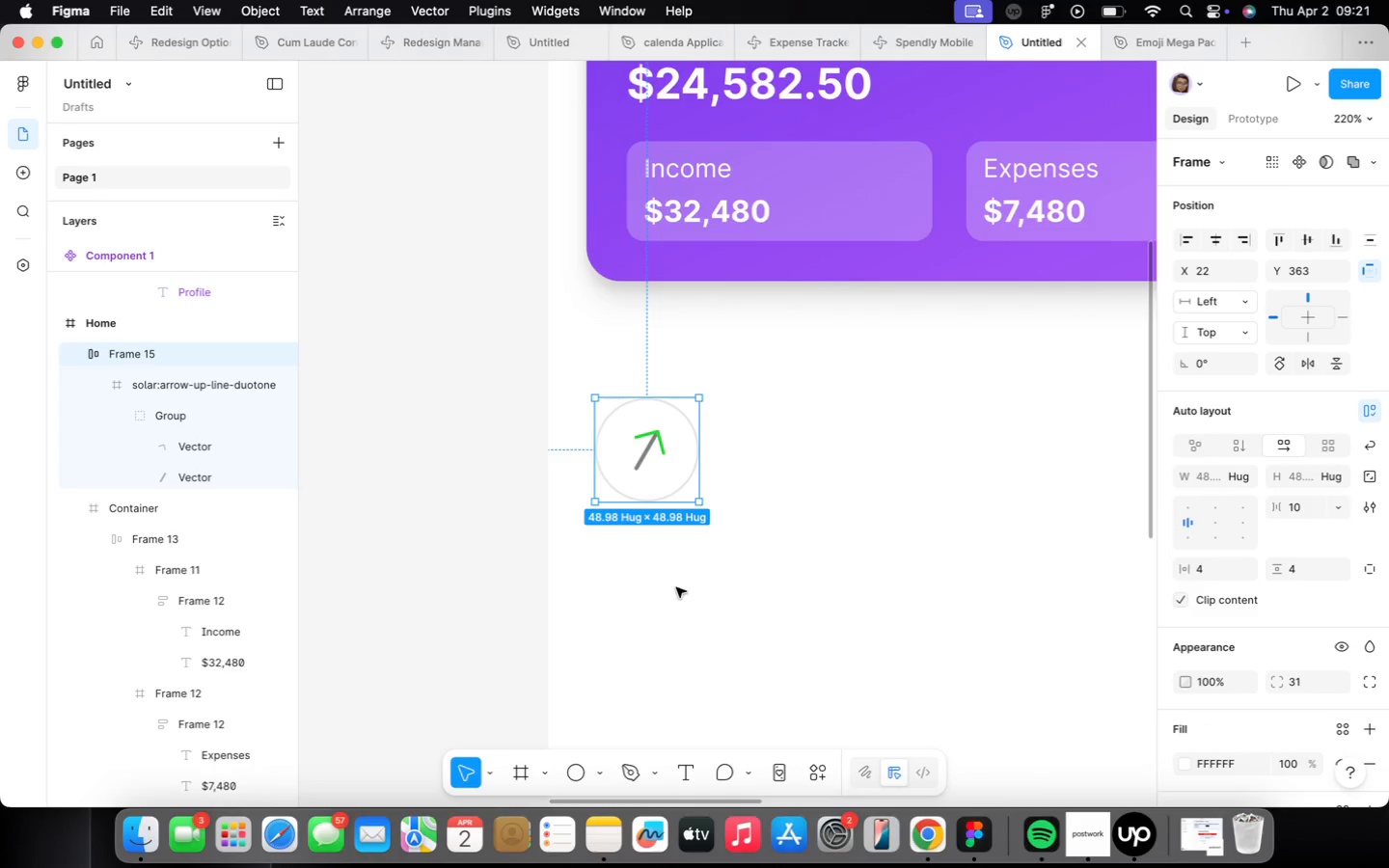 
scroll: coordinate [729, 466], scroll_direction: up, amount: 3.0
 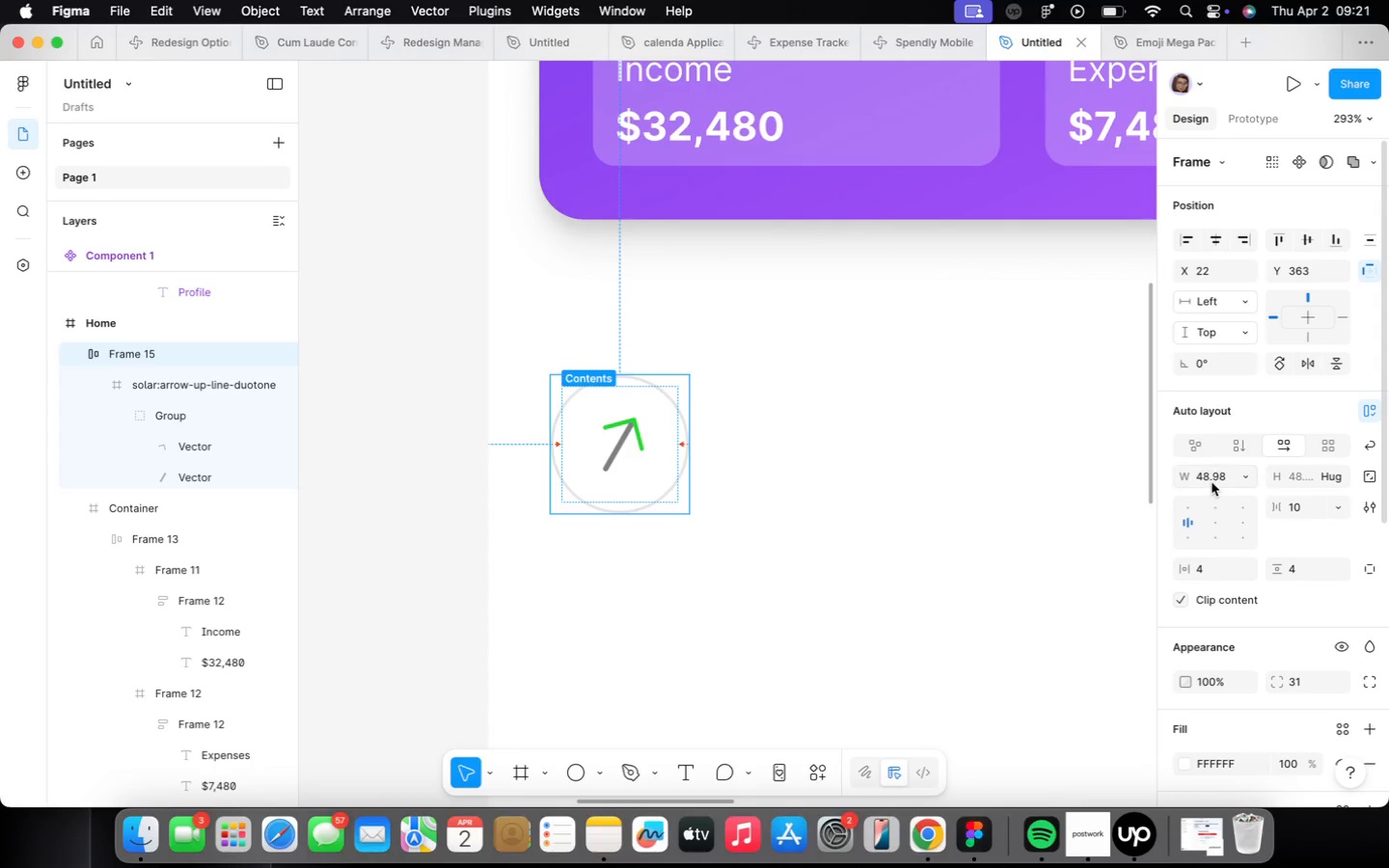 
left_click([1216, 477])
 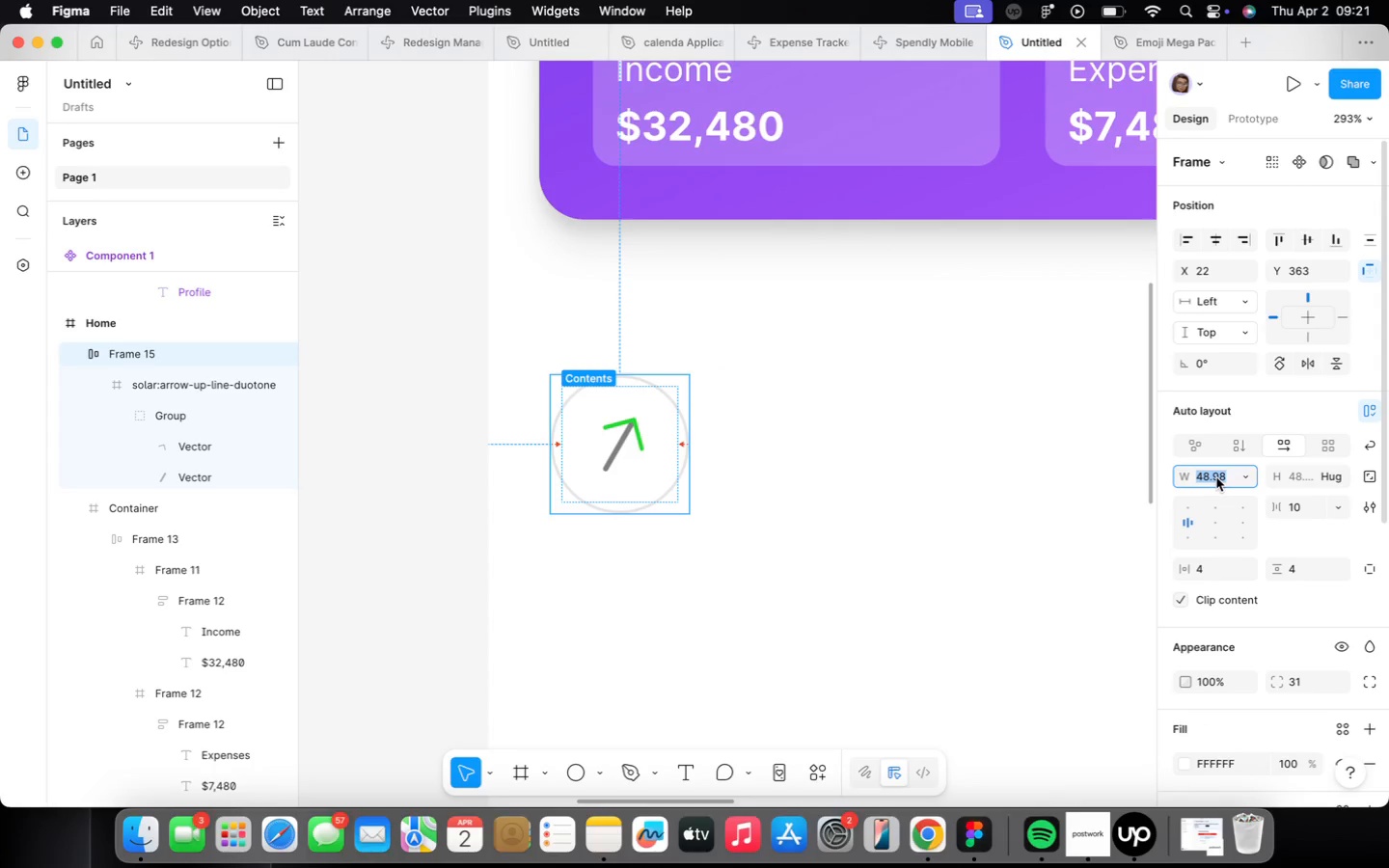 
key(4)
 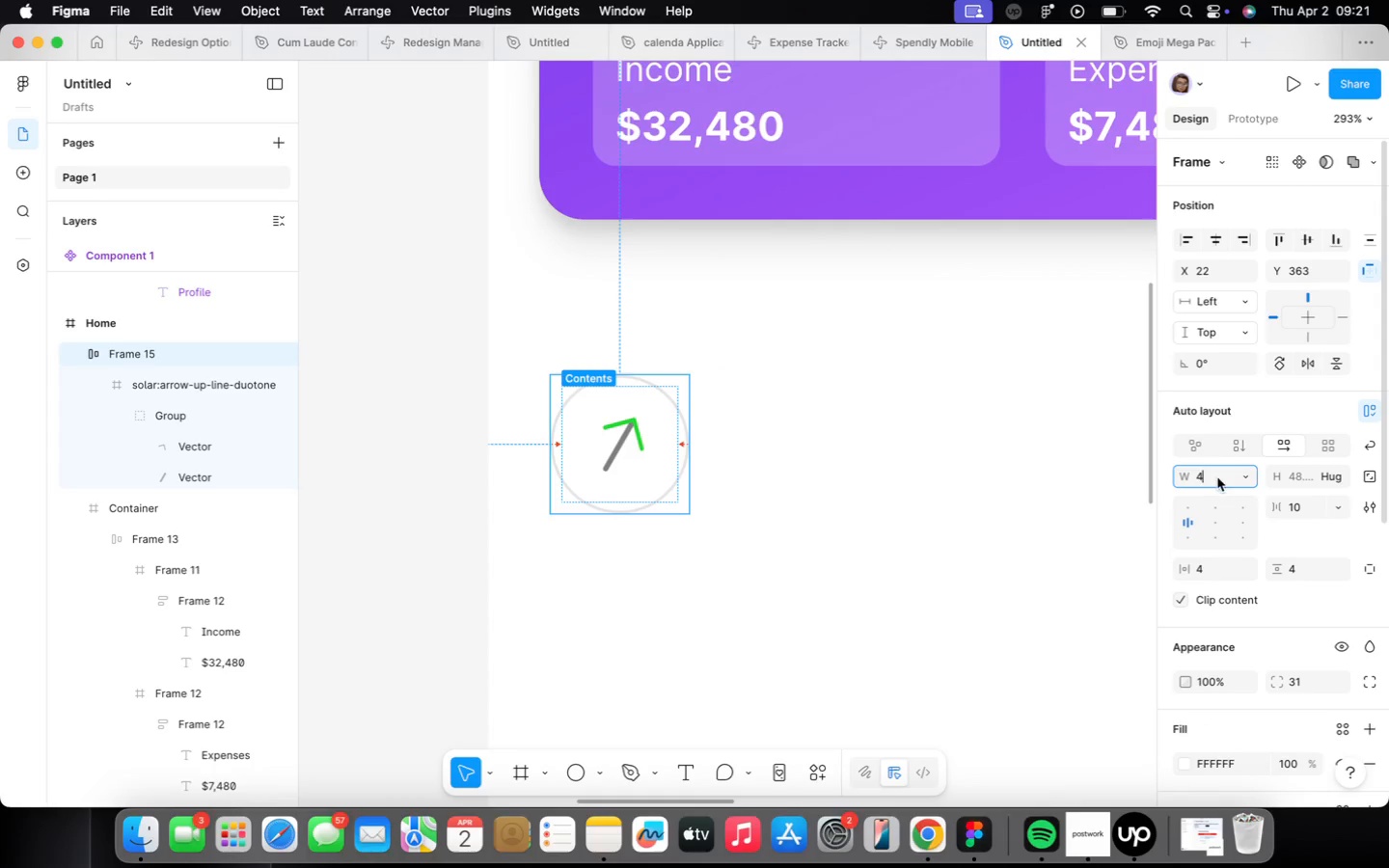 
key(8)
 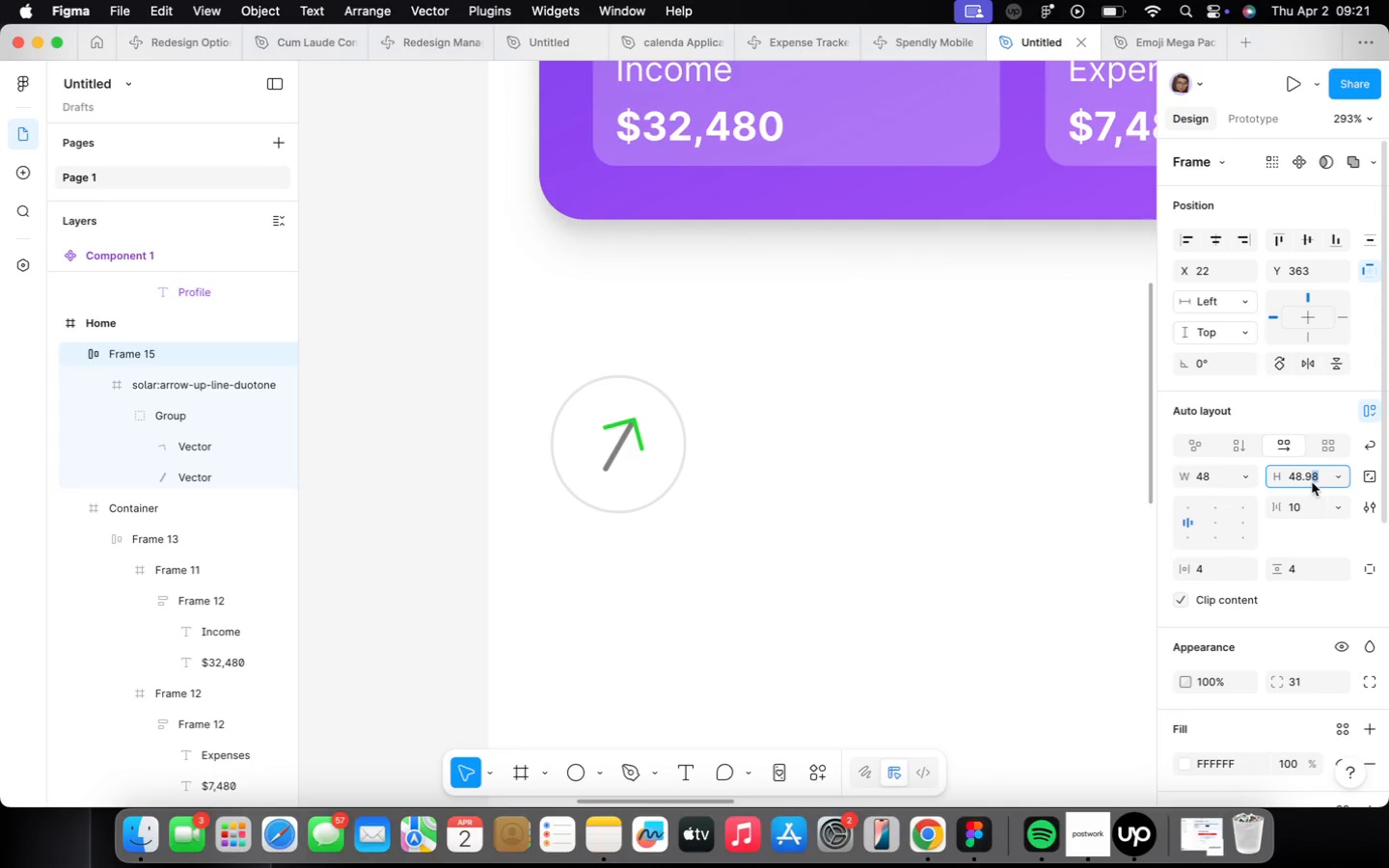 
double_click([1307, 480])
 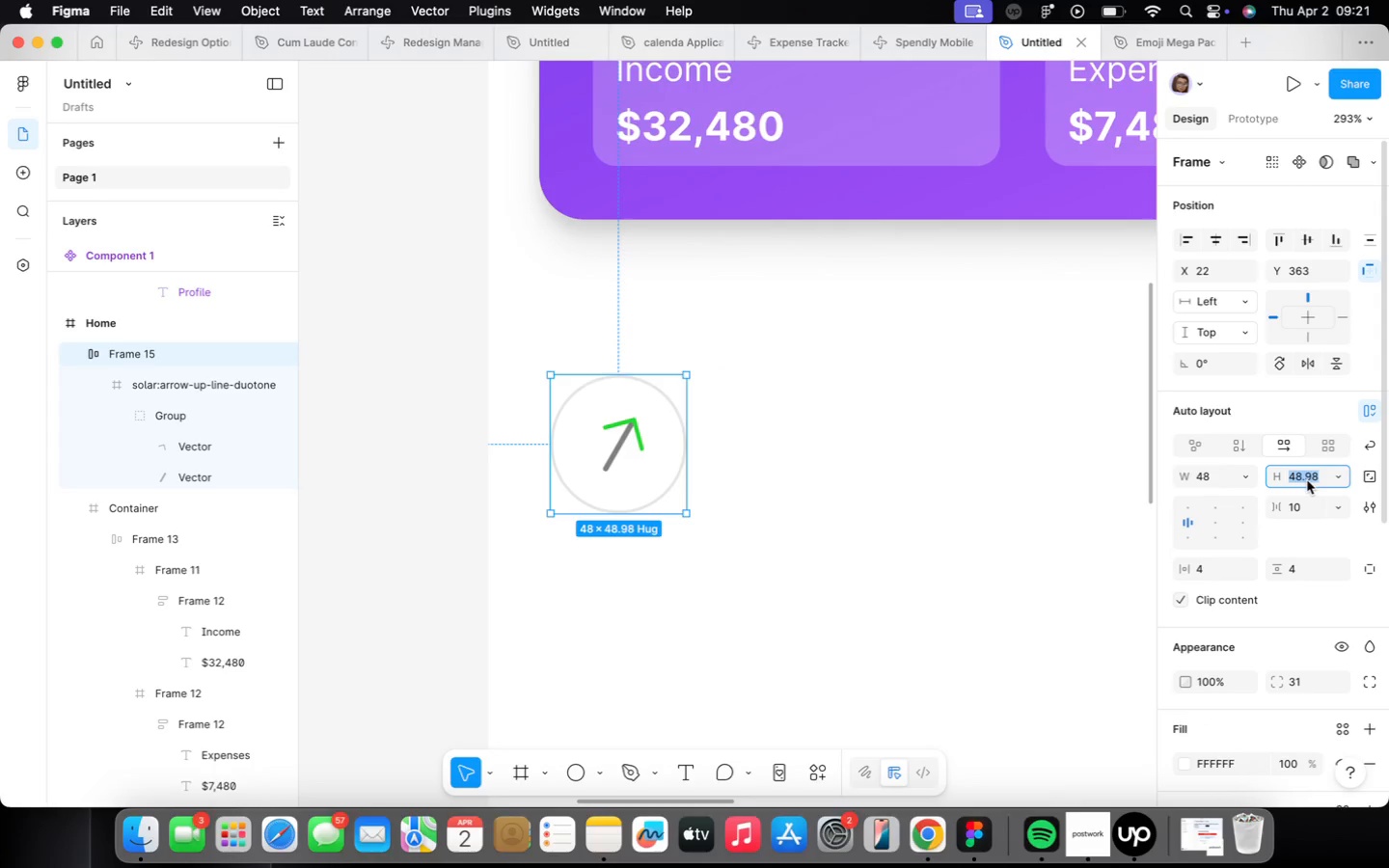 
type(48)
 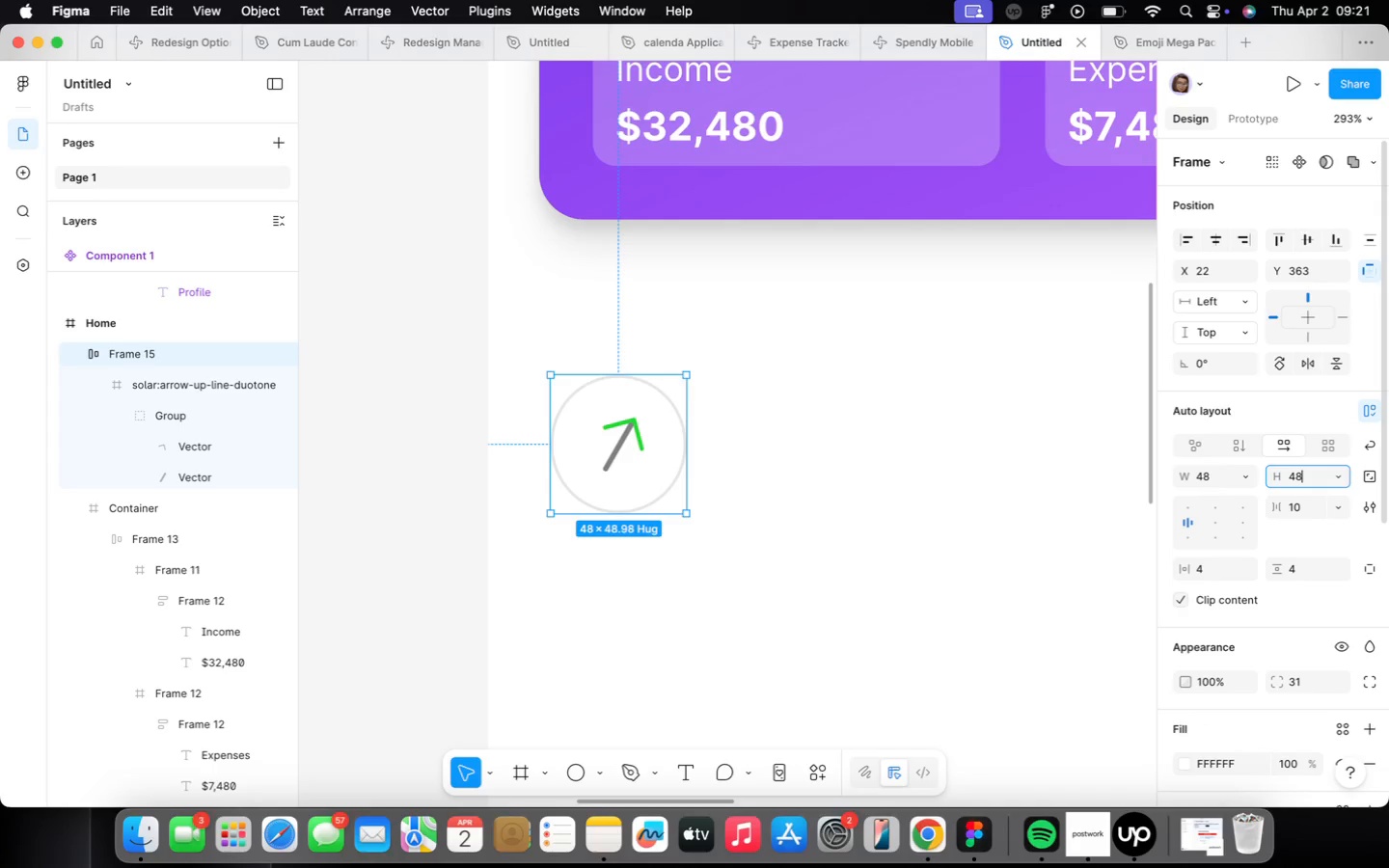 
key(Enter)
 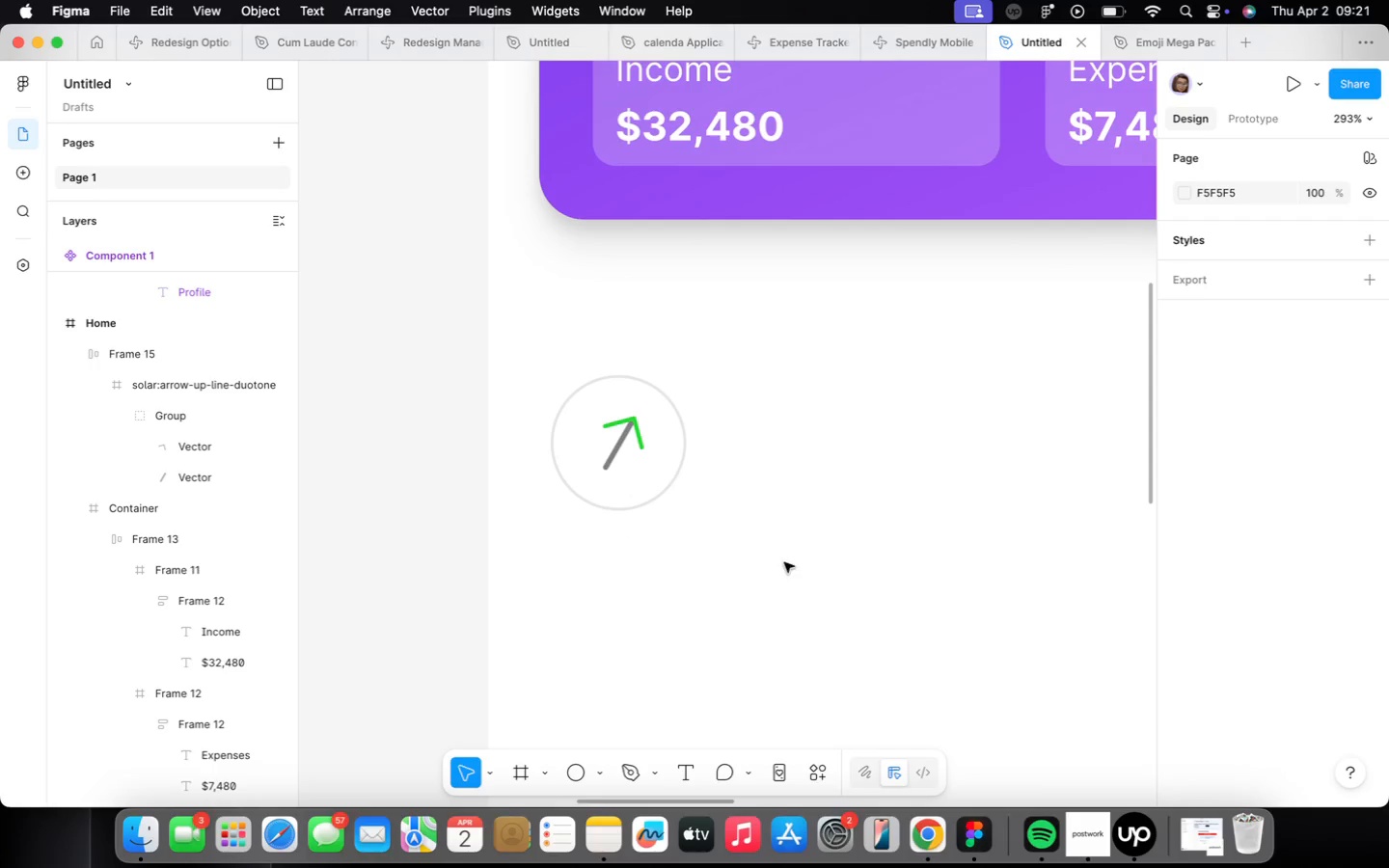 
scroll: coordinate [786, 565], scroll_direction: down, amount: 7.0
 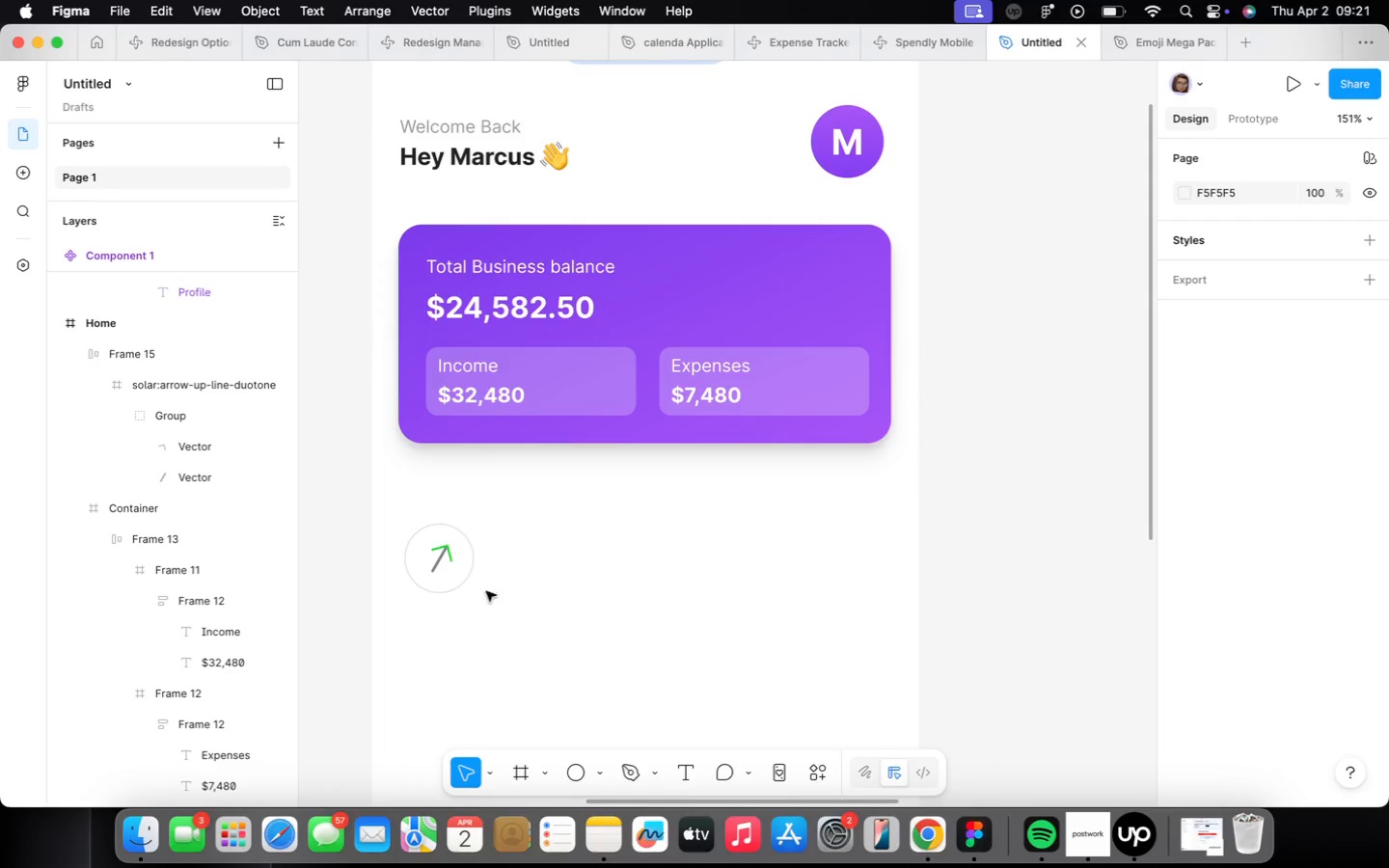 
left_click([432, 574])
 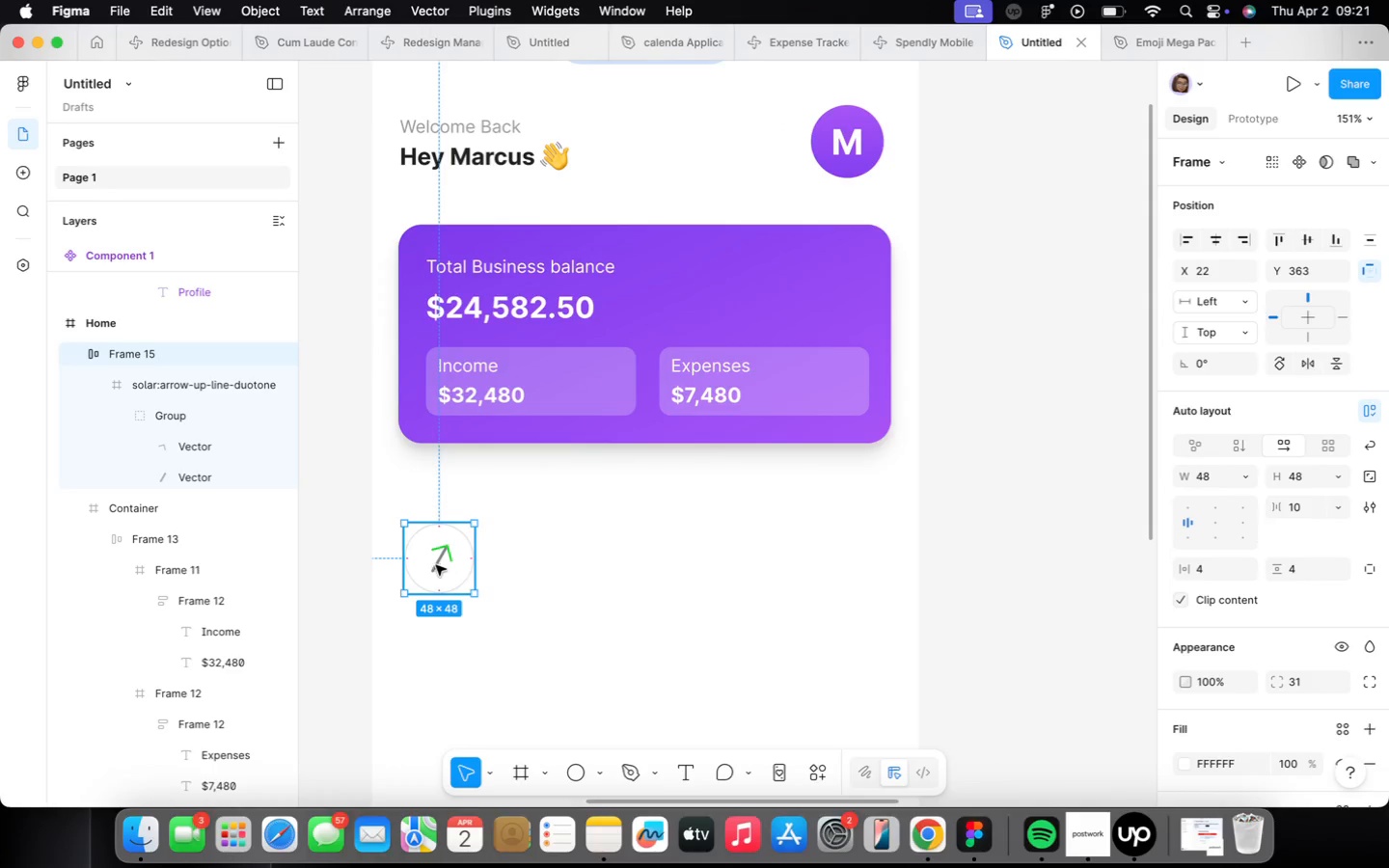 
left_click_drag(start_coordinate=[440, 564], to_coordinate=[441, 556])
 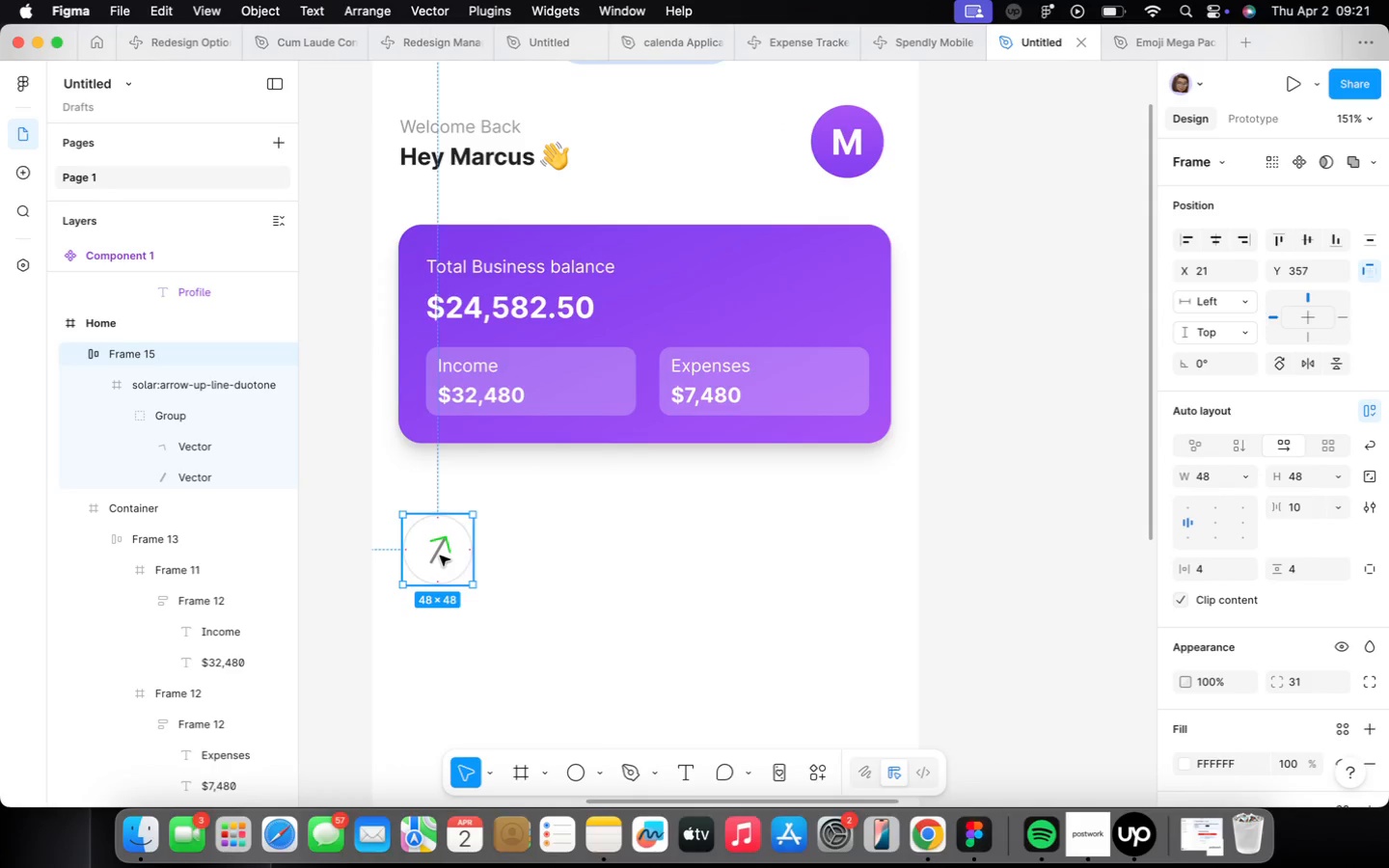 
hold_key(key=OptionLeft, duration=1.59)
left_click_drag(start_coordinate=[440, 556], to_coordinate=[558, 556])
 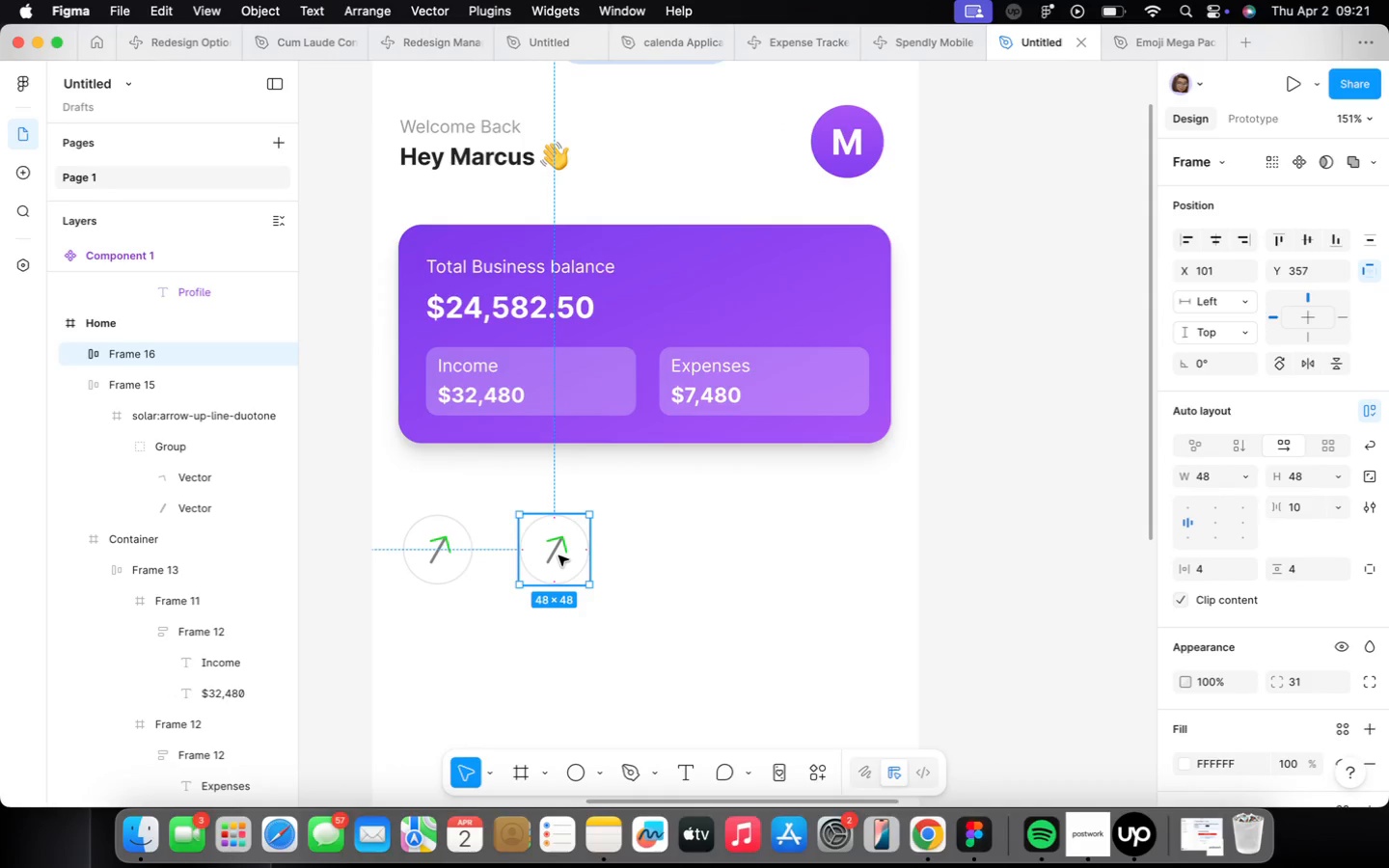 
double_click([558, 556])
 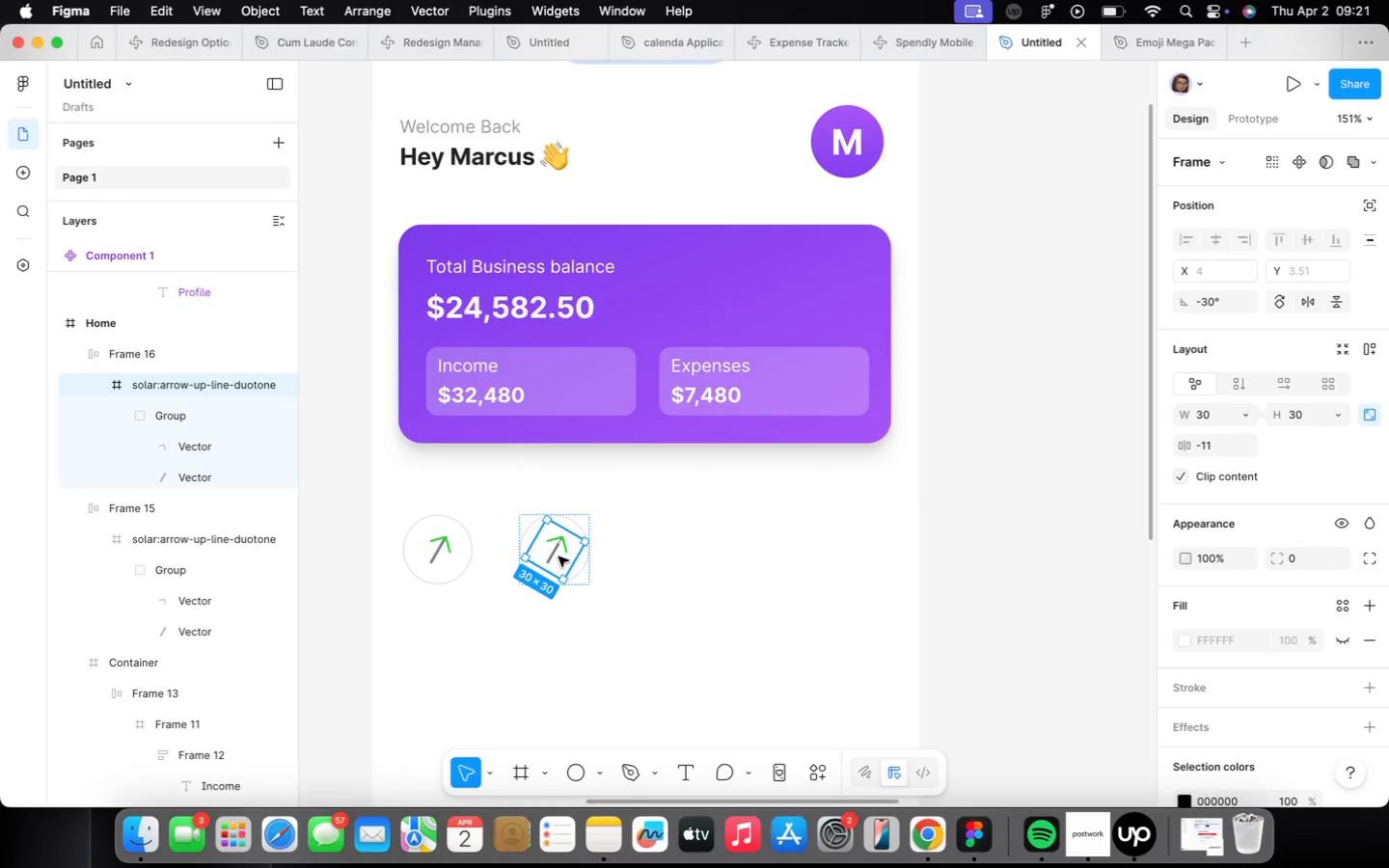 
scroll: coordinate [558, 557], scroll_direction: up, amount: 4.0
 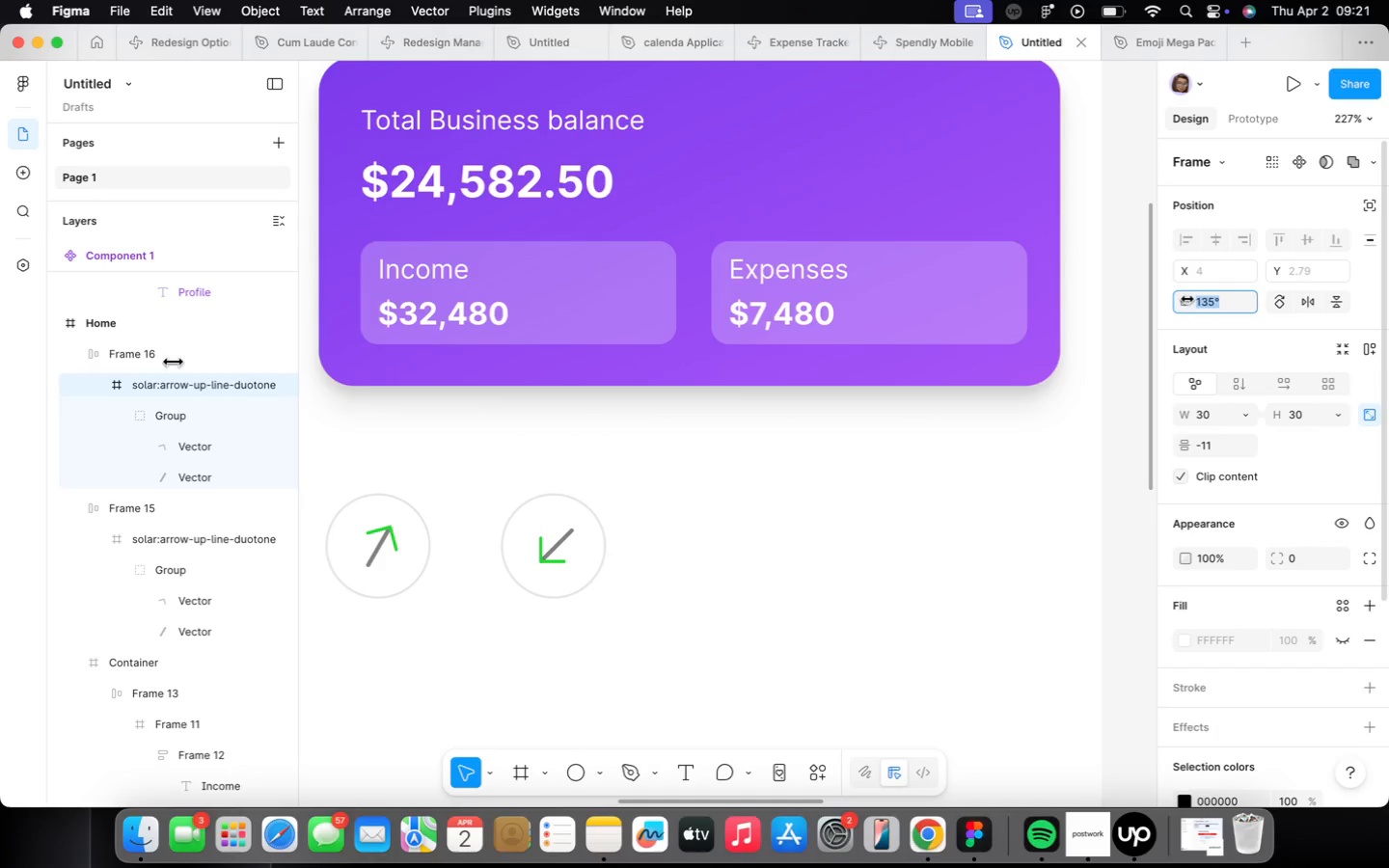 
left_click_drag(start_coordinate=[1183, 310], to_coordinate=[1187, 310])
 